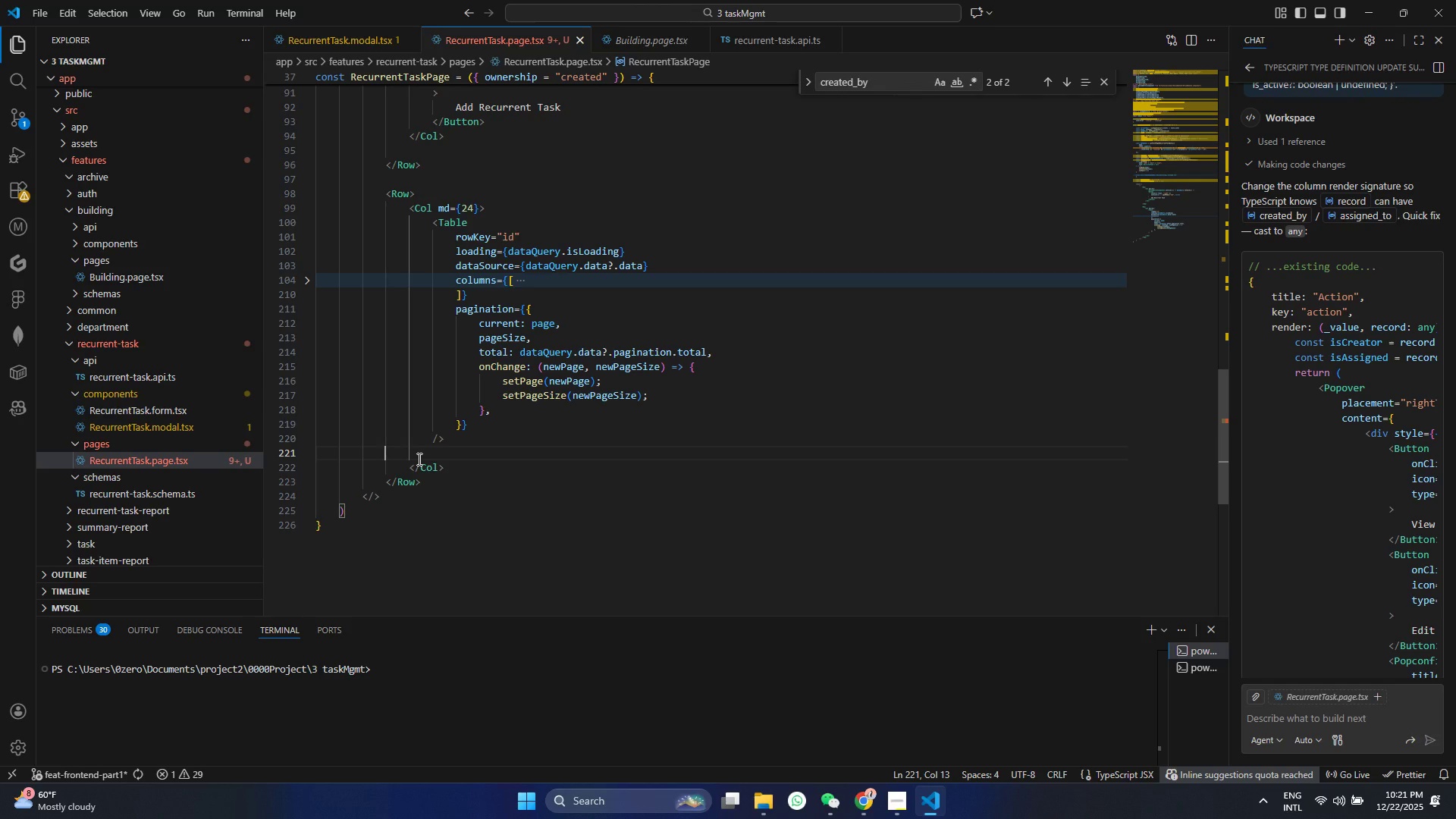 
wait(10.84)
 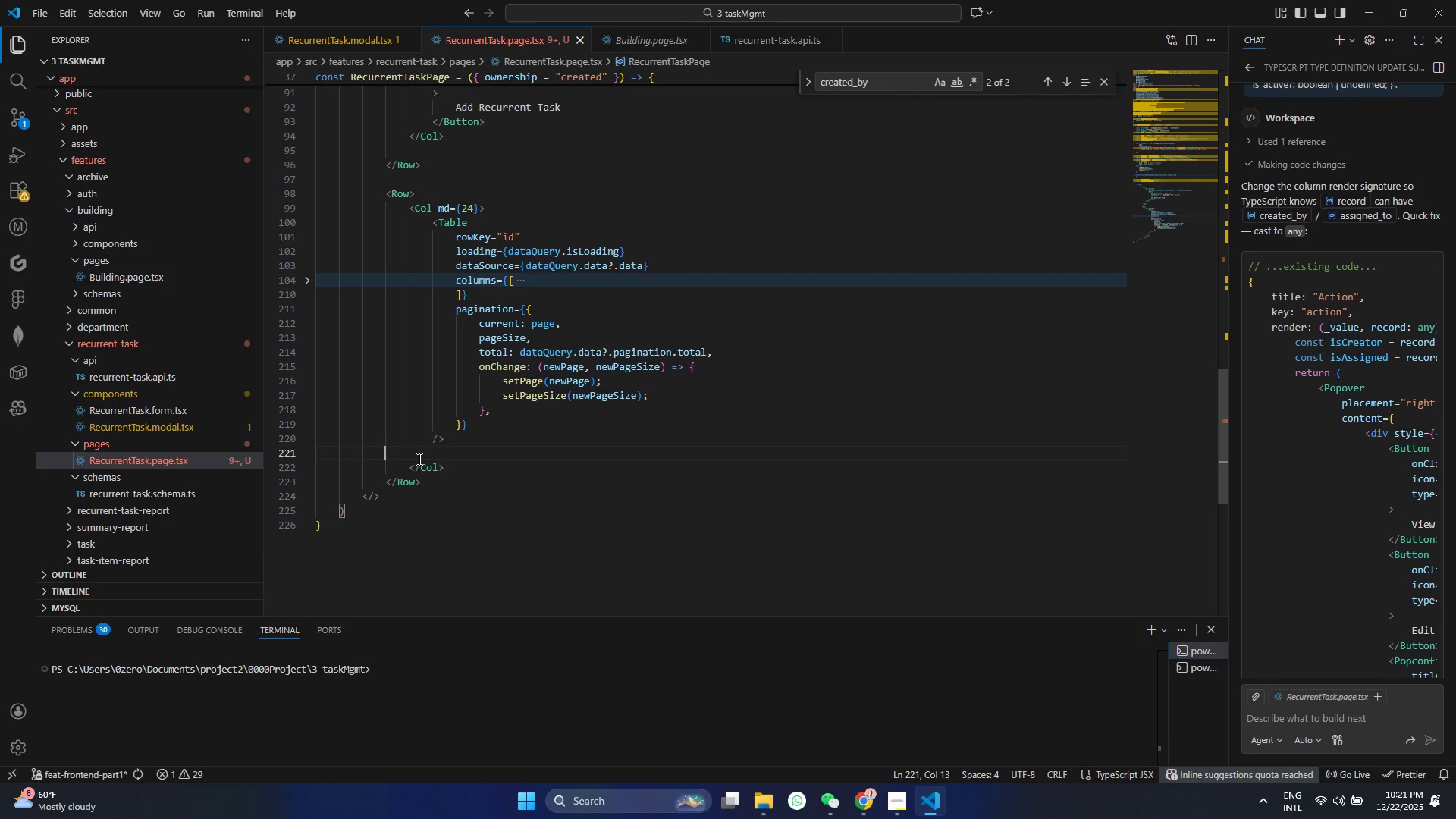 
left_click([311, 193])
 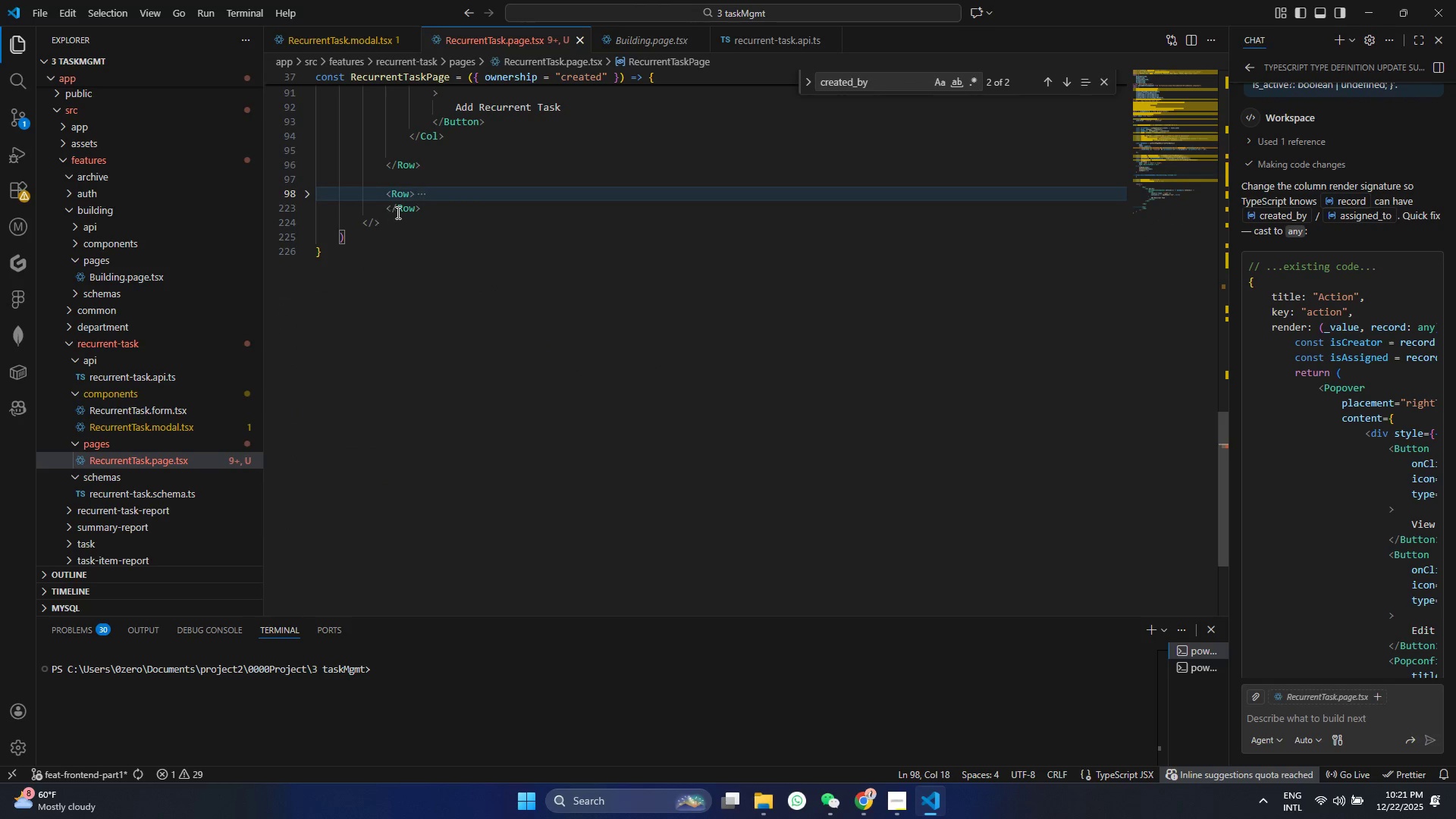 
left_click([435, 212])
 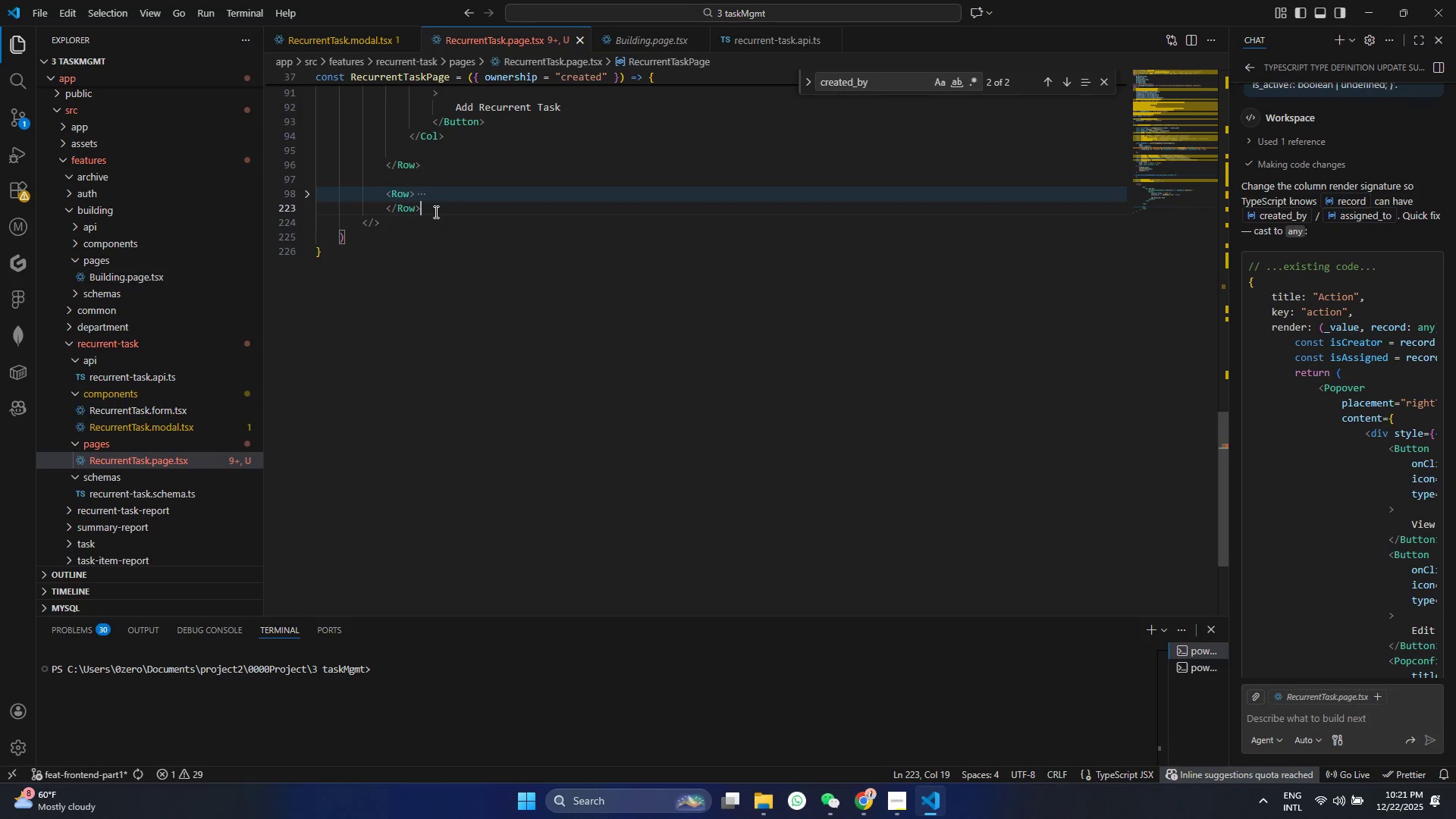 
key(Enter)
 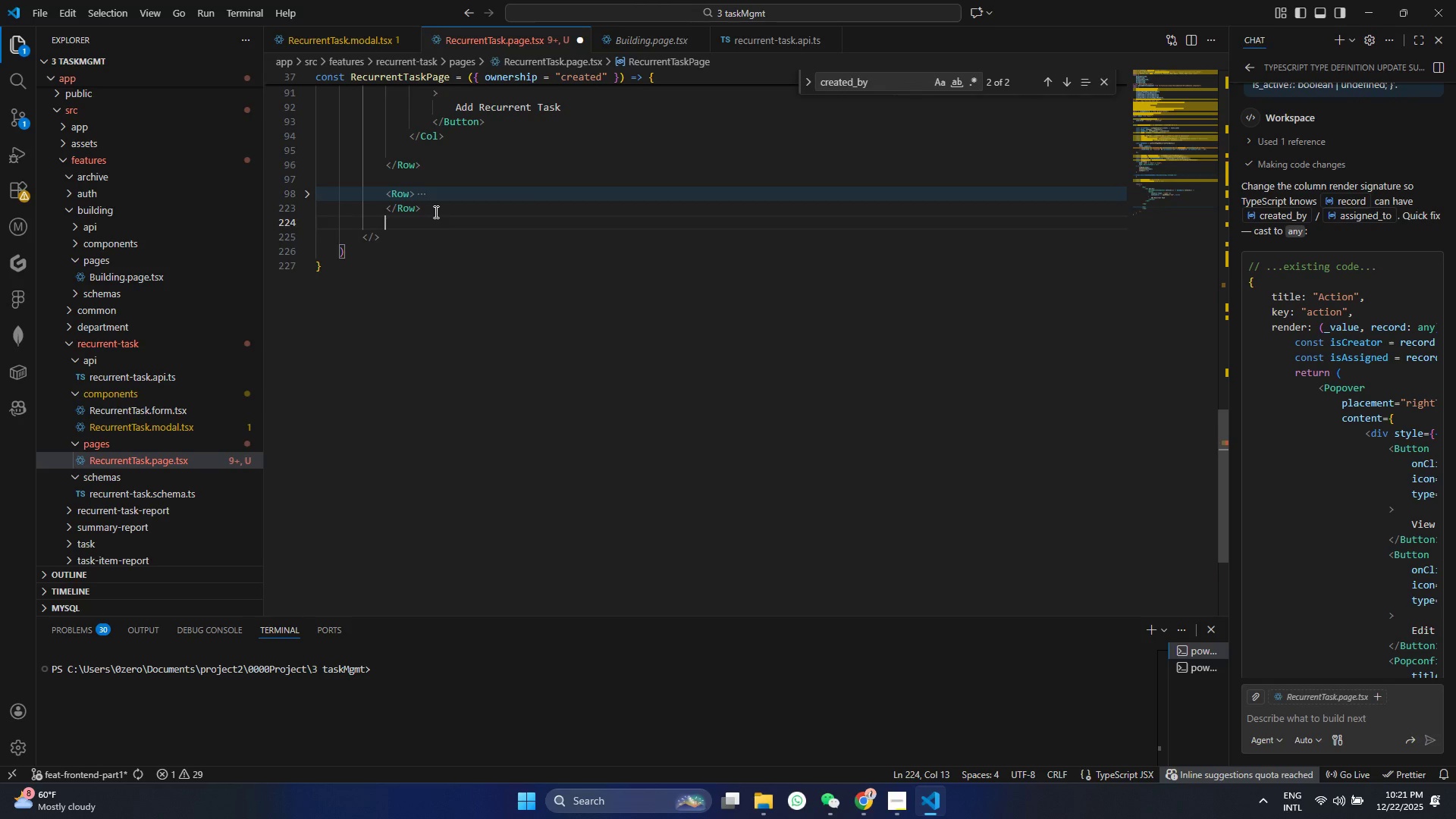 
key(Enter)
 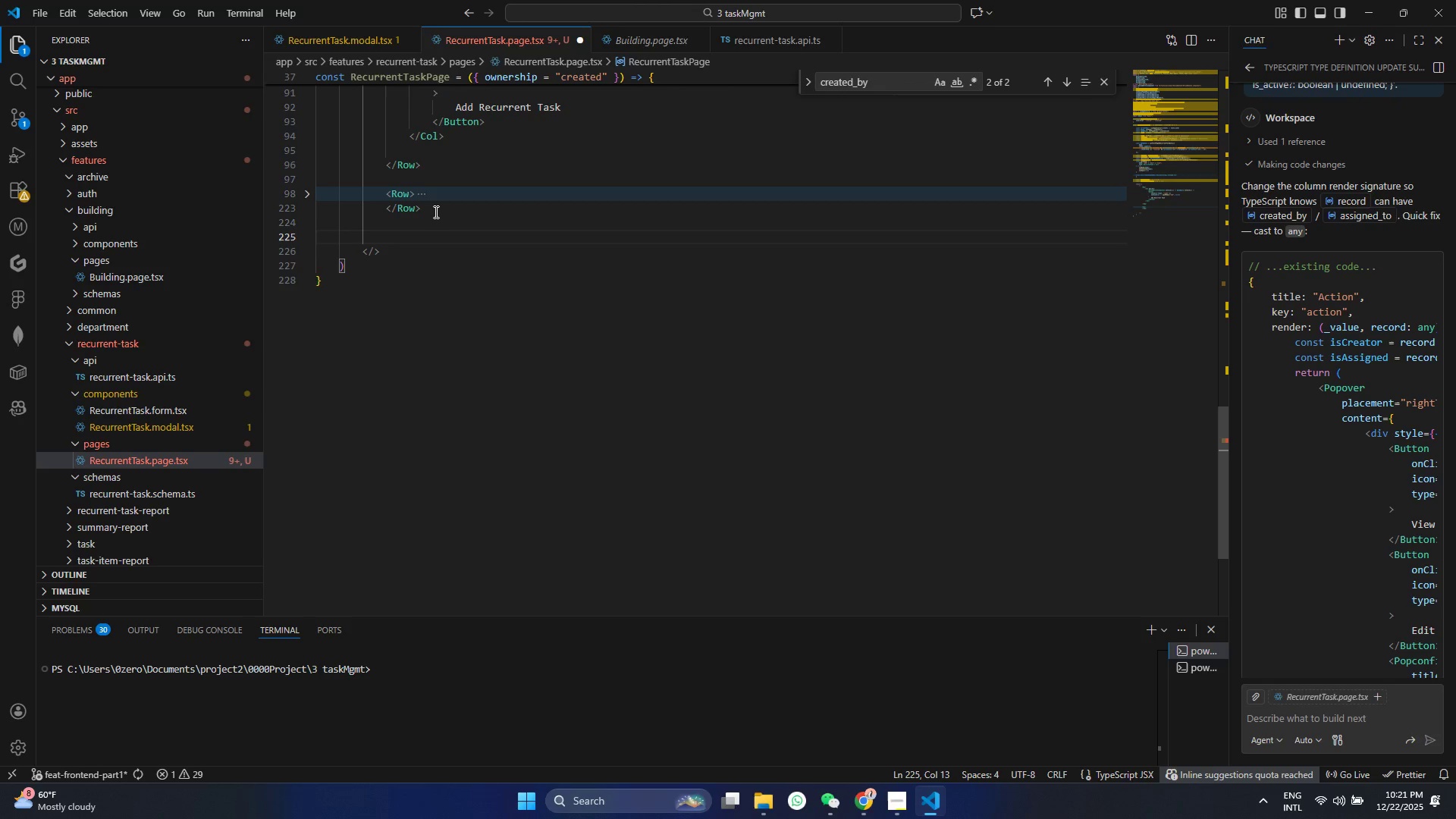 
type(<Recurrent)
 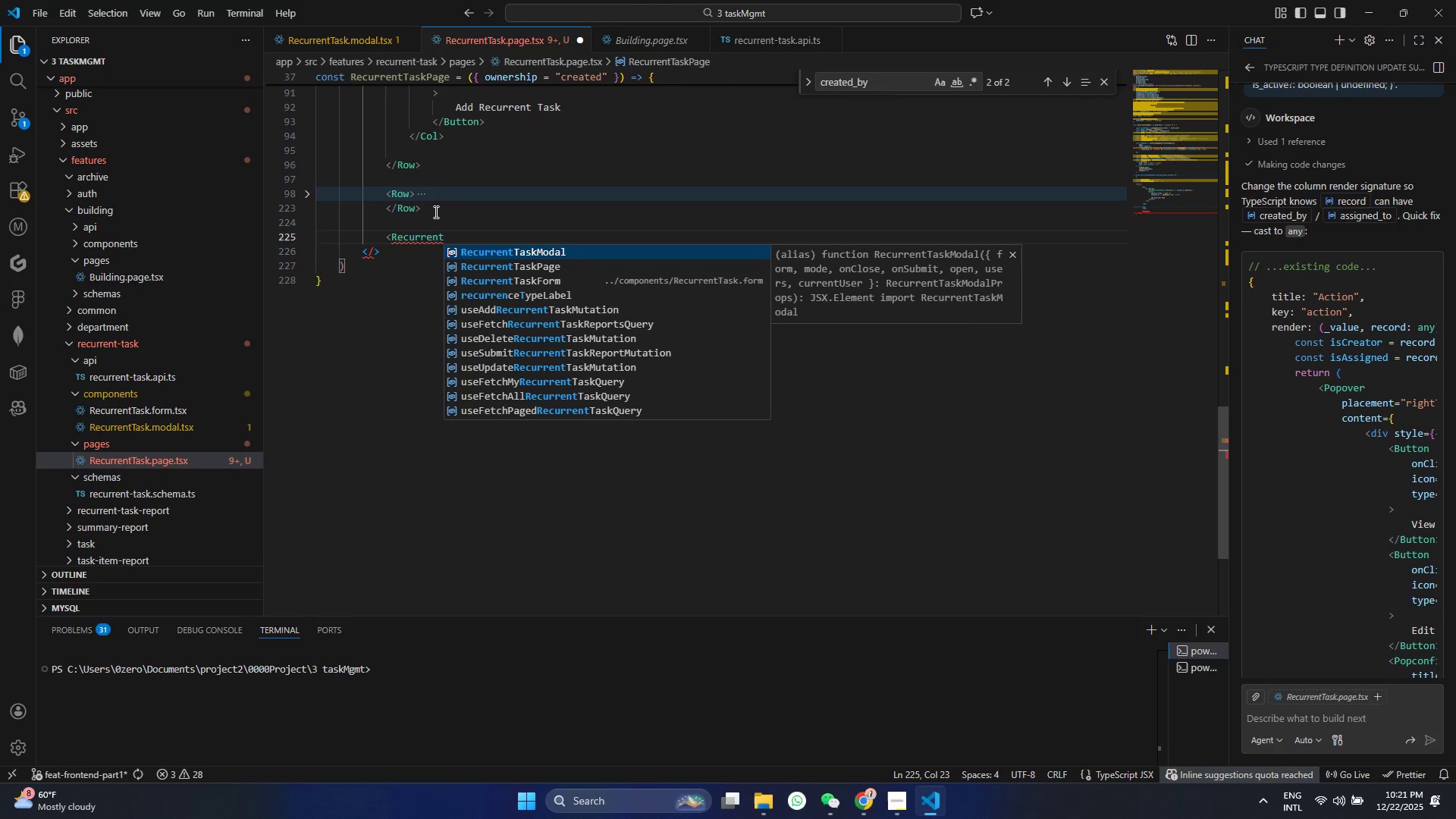 
key(Enter)
 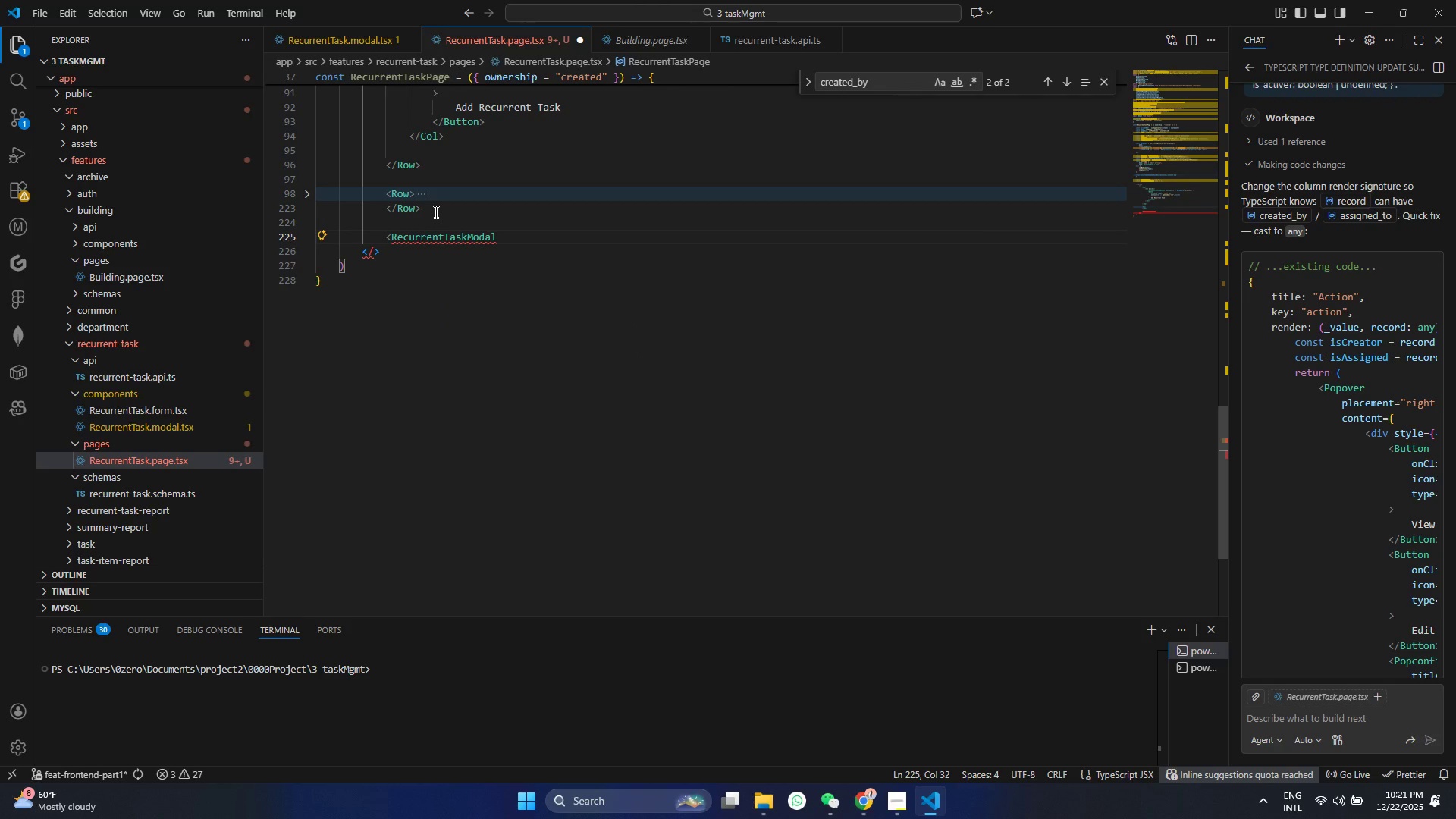 
key(Shift+Period)
 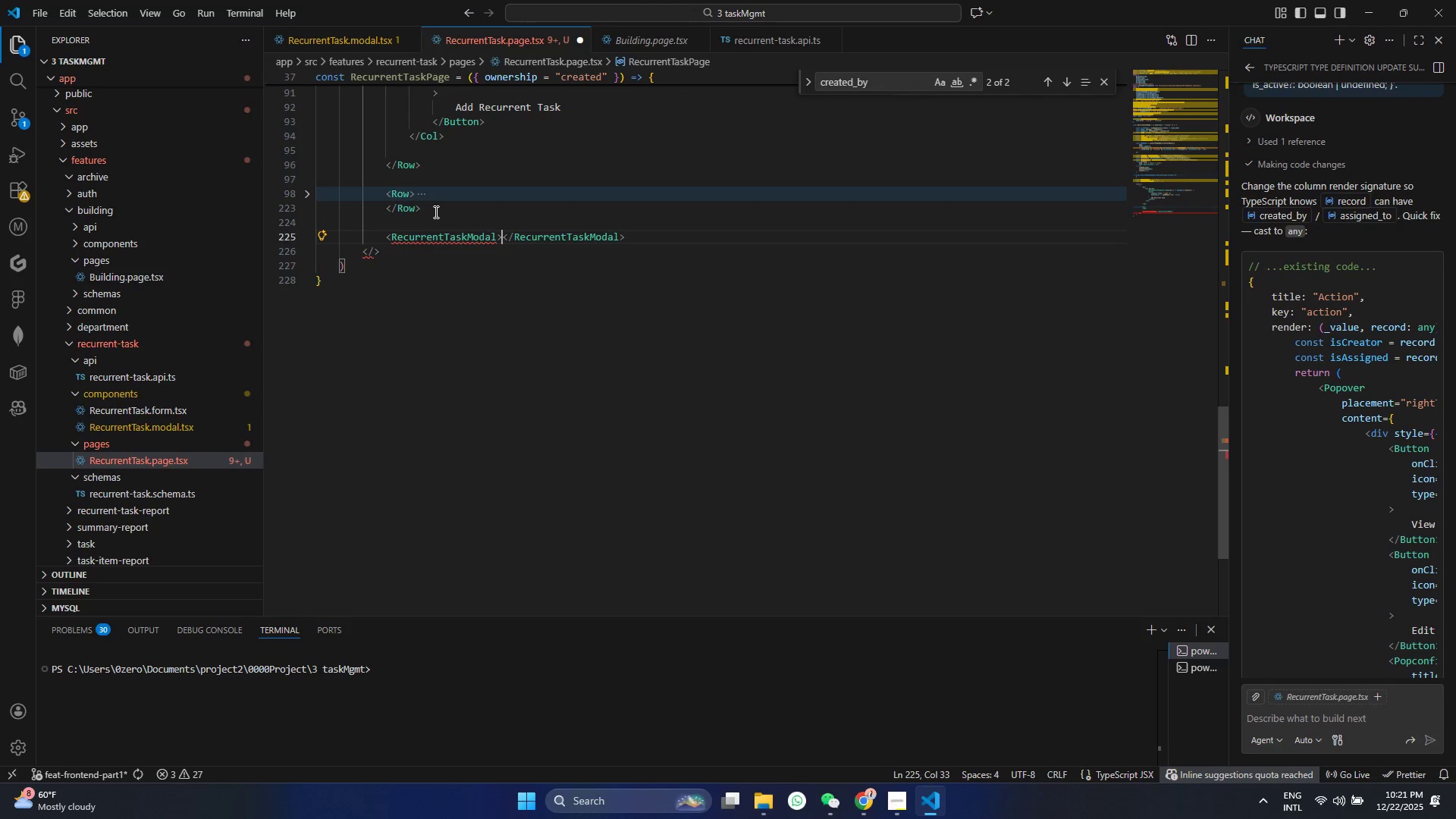 
key(Enter)
 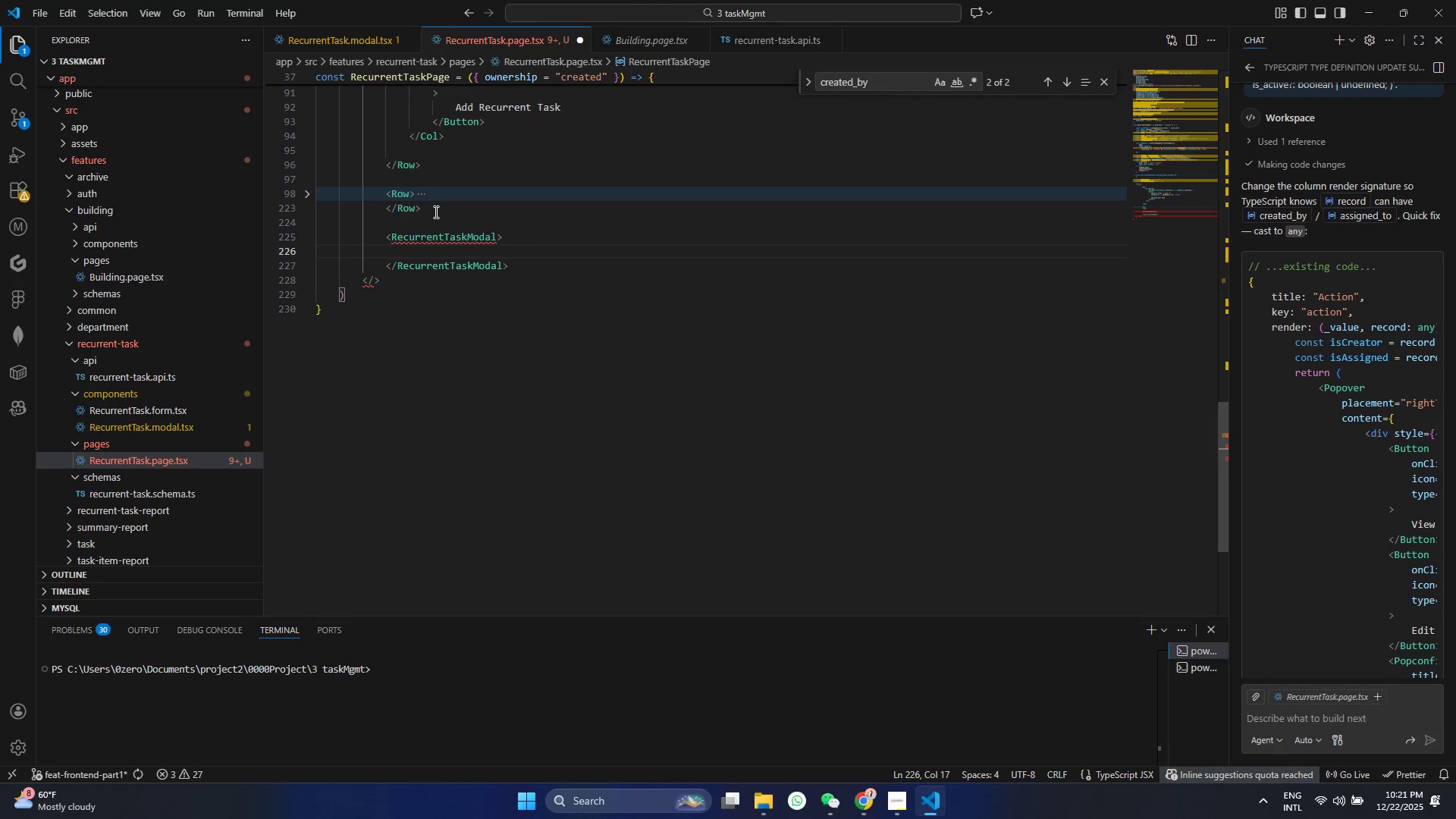 
key(ArrowUp)
 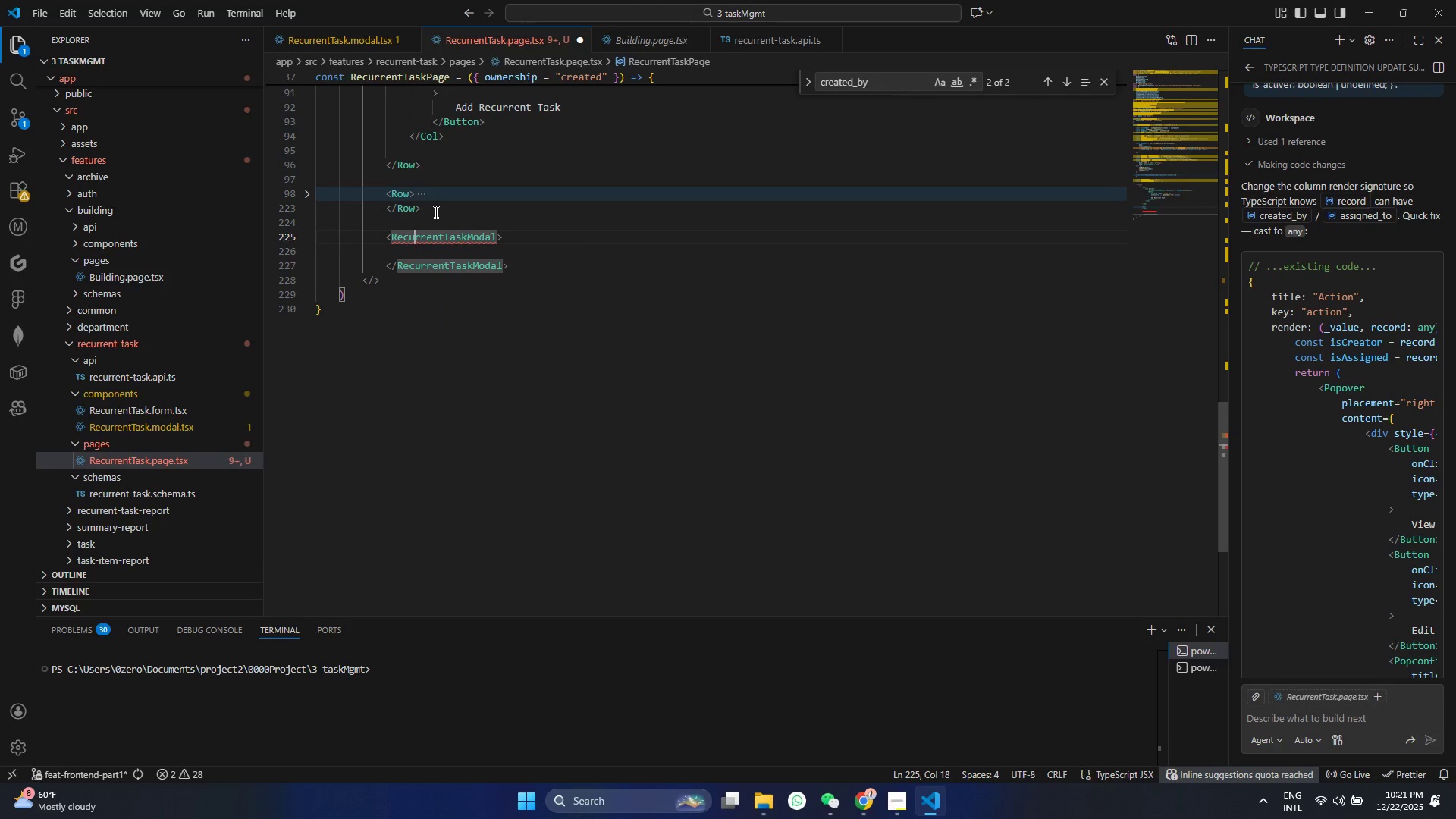 
hold_key(key=ArrowRight, duration=0.94)
 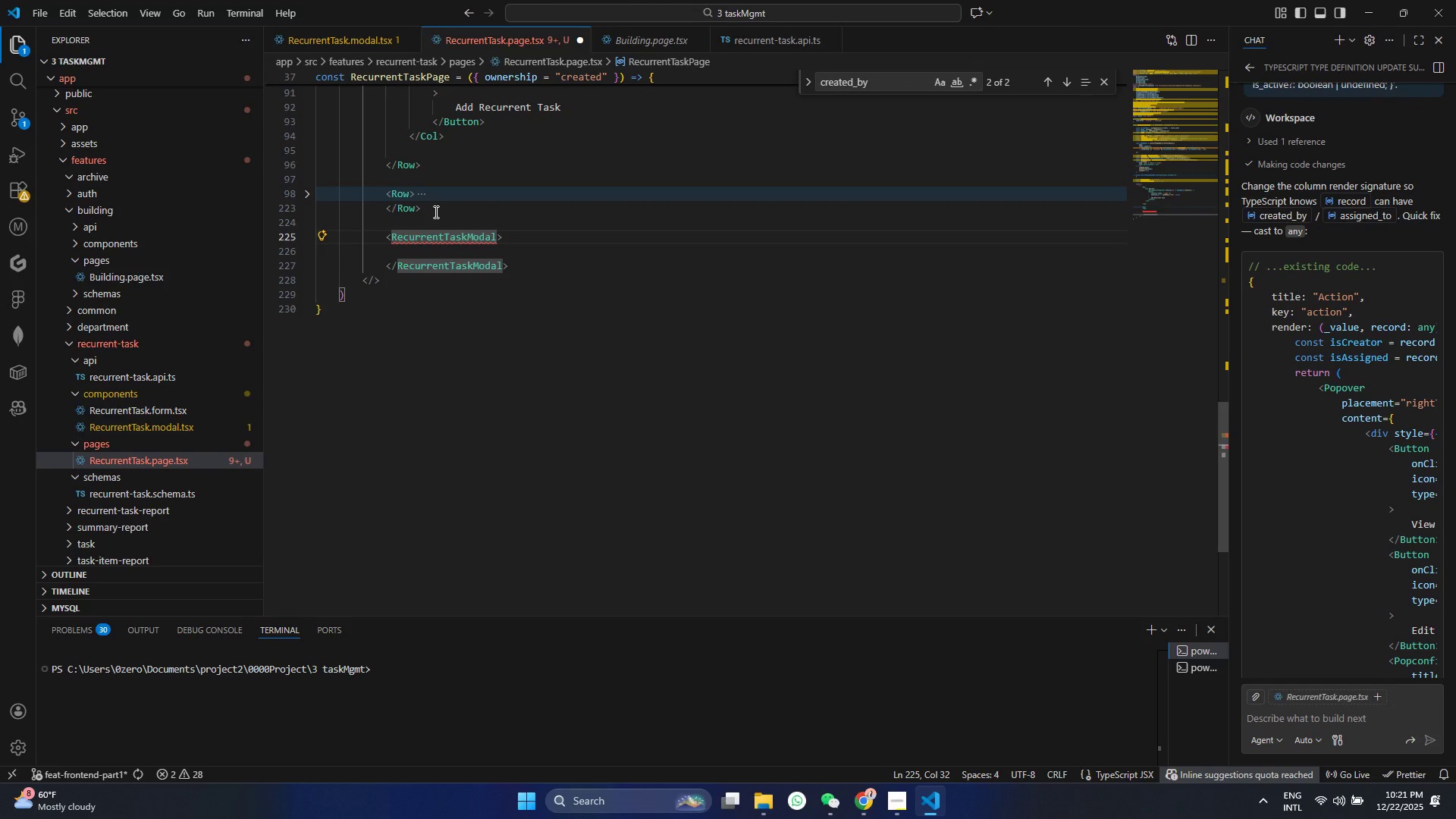 
key(Enter)
 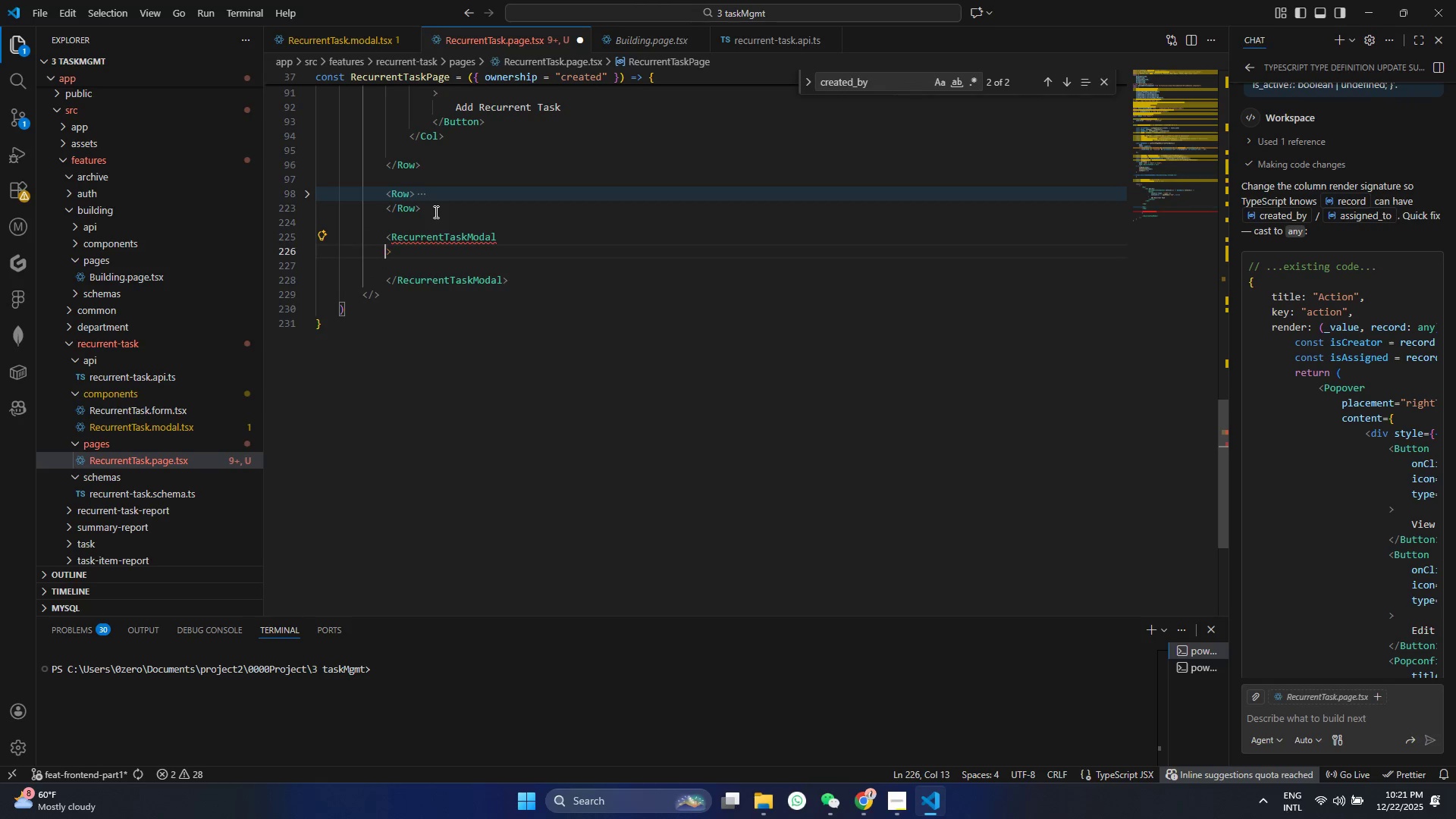 
key(Enter)
 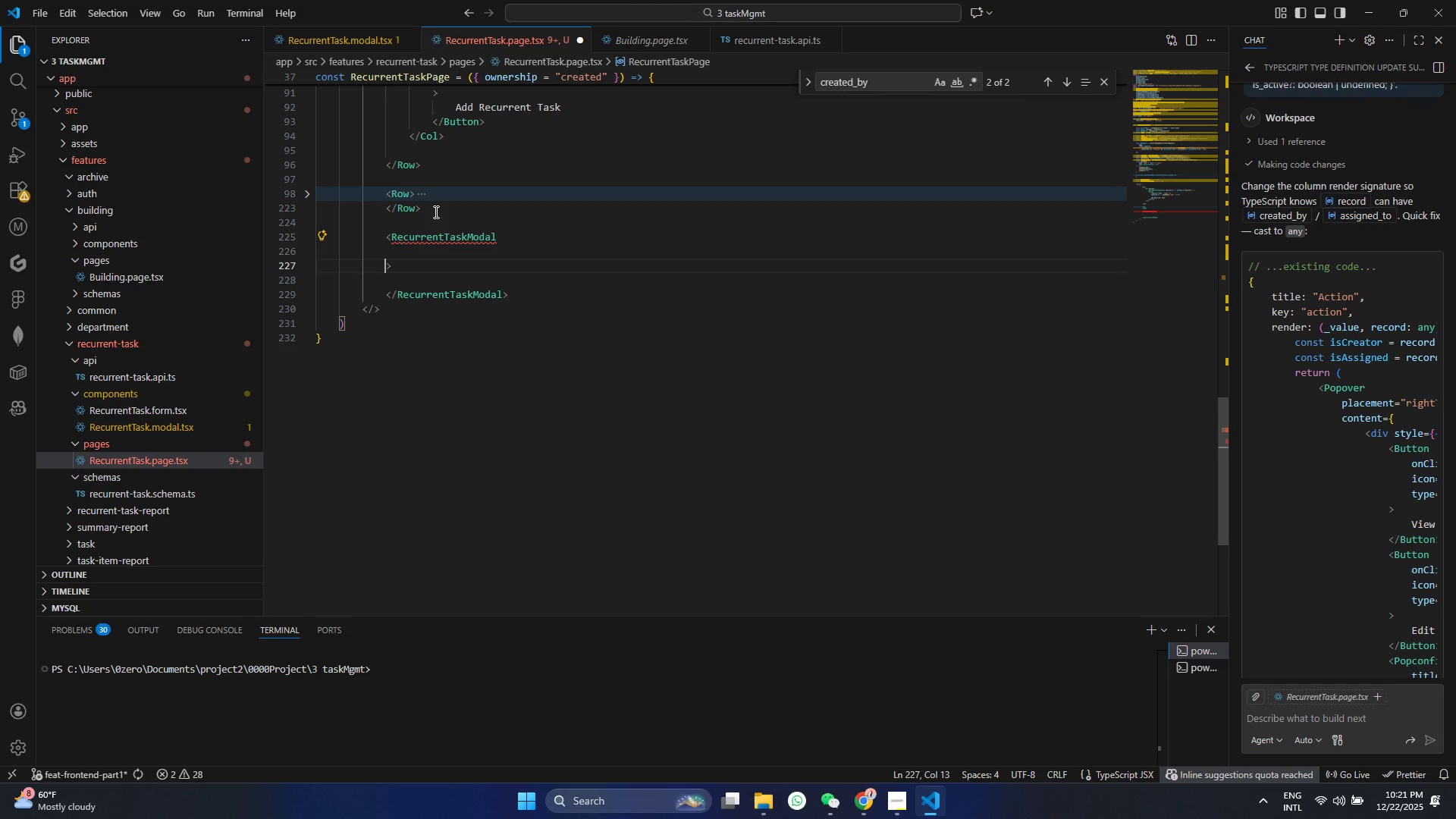 
key(ArrowUp)
 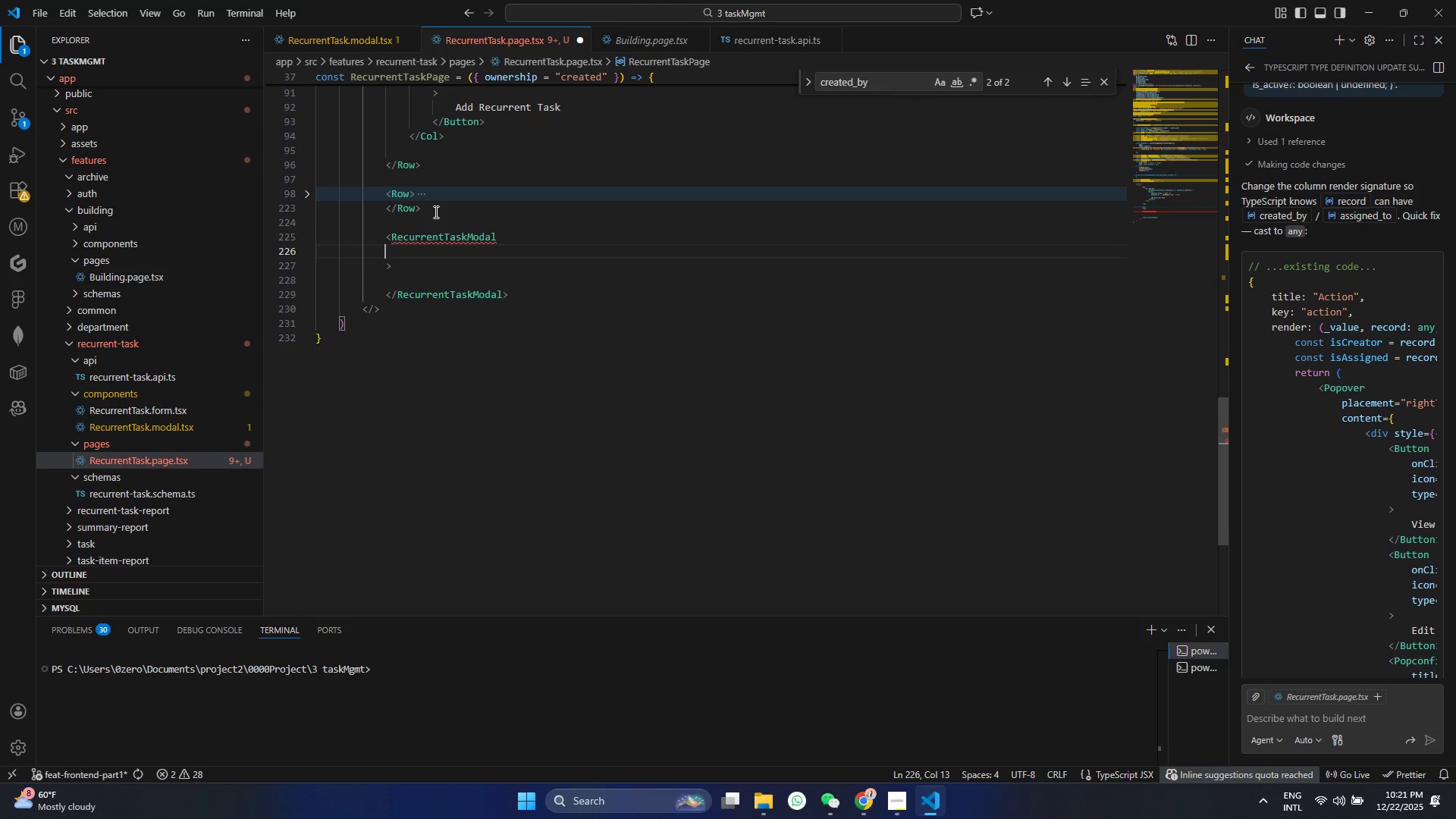 
type(for)
 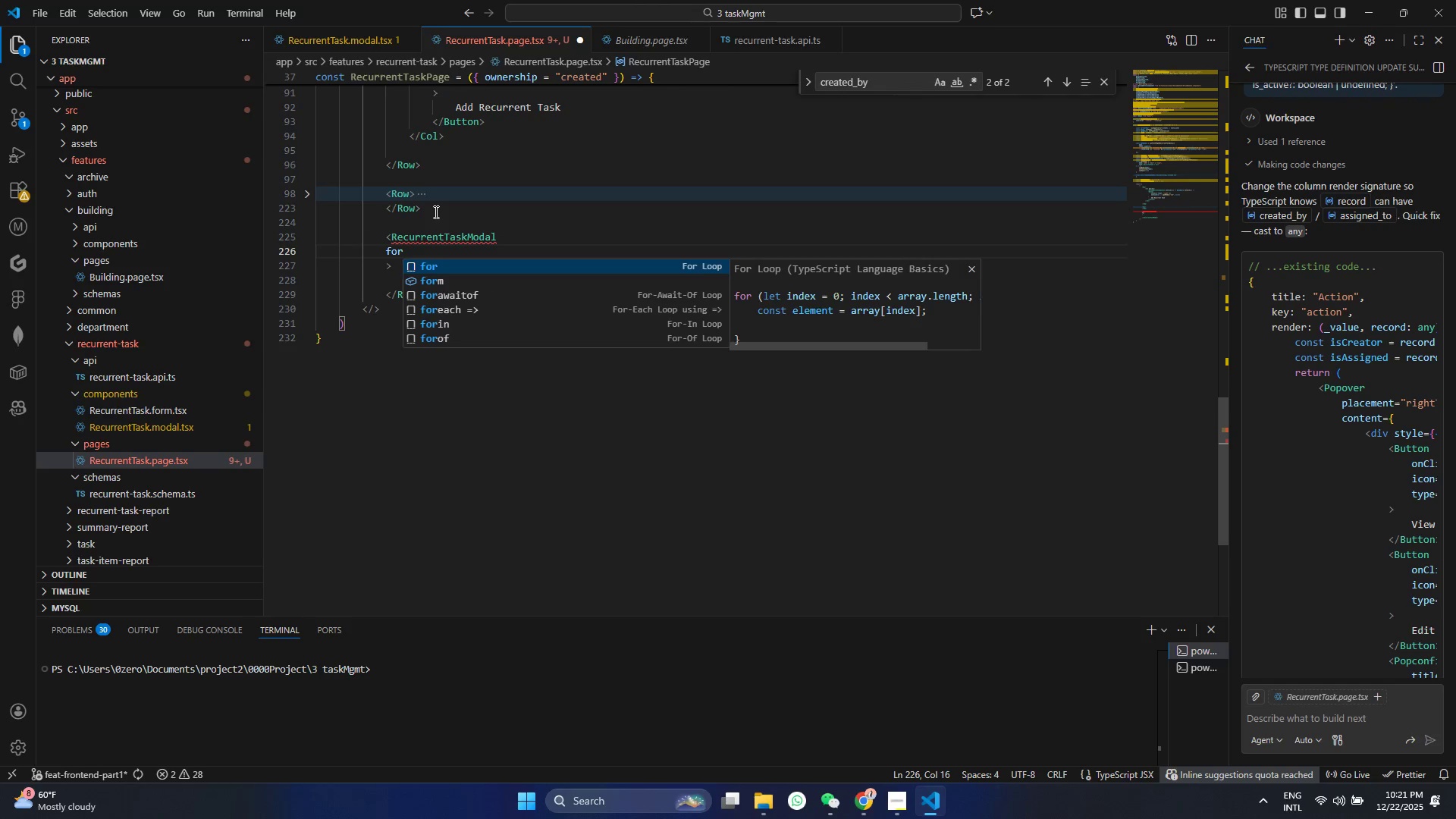 
key(ArrowDown)
 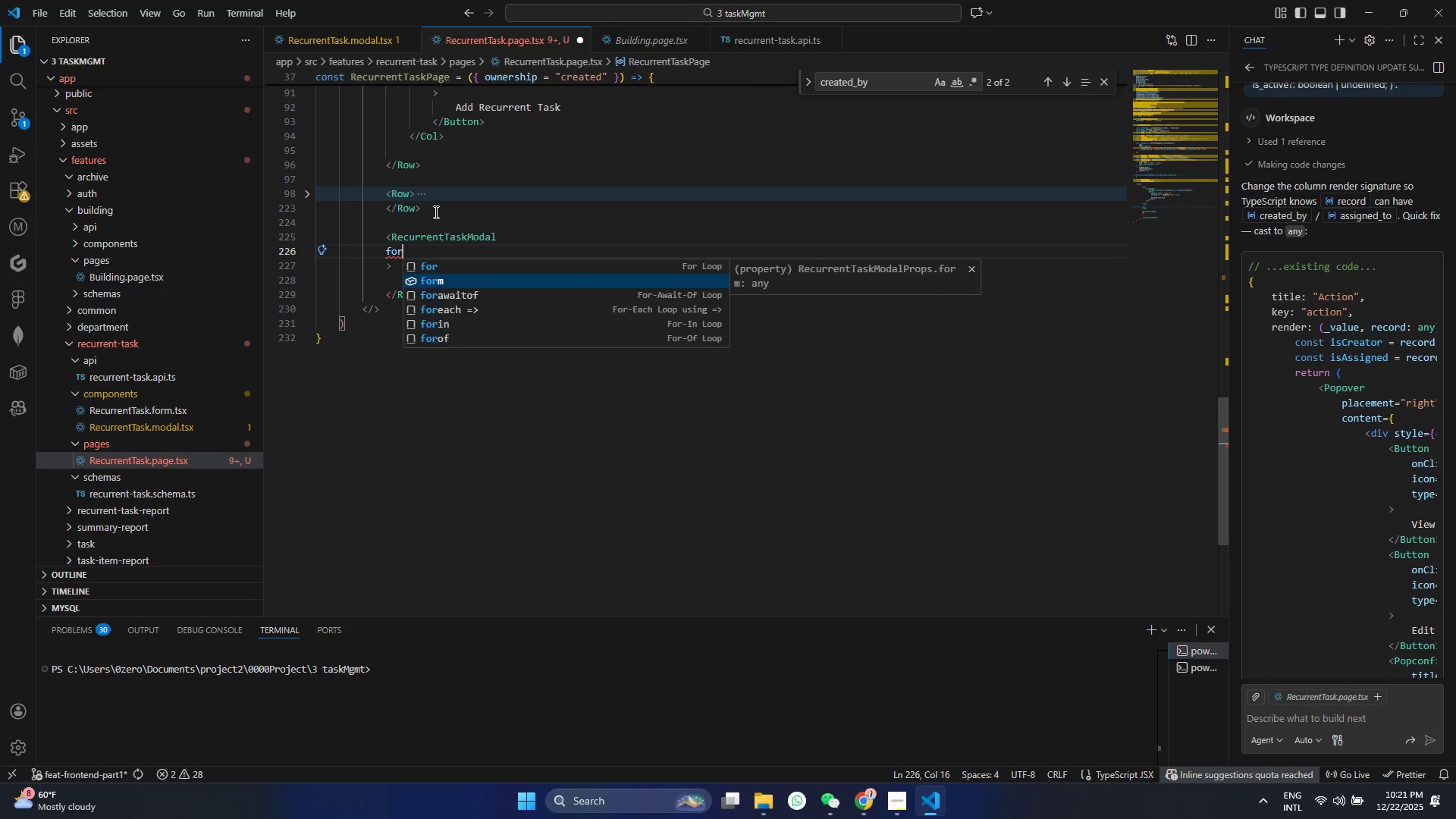 
key(Enter)
 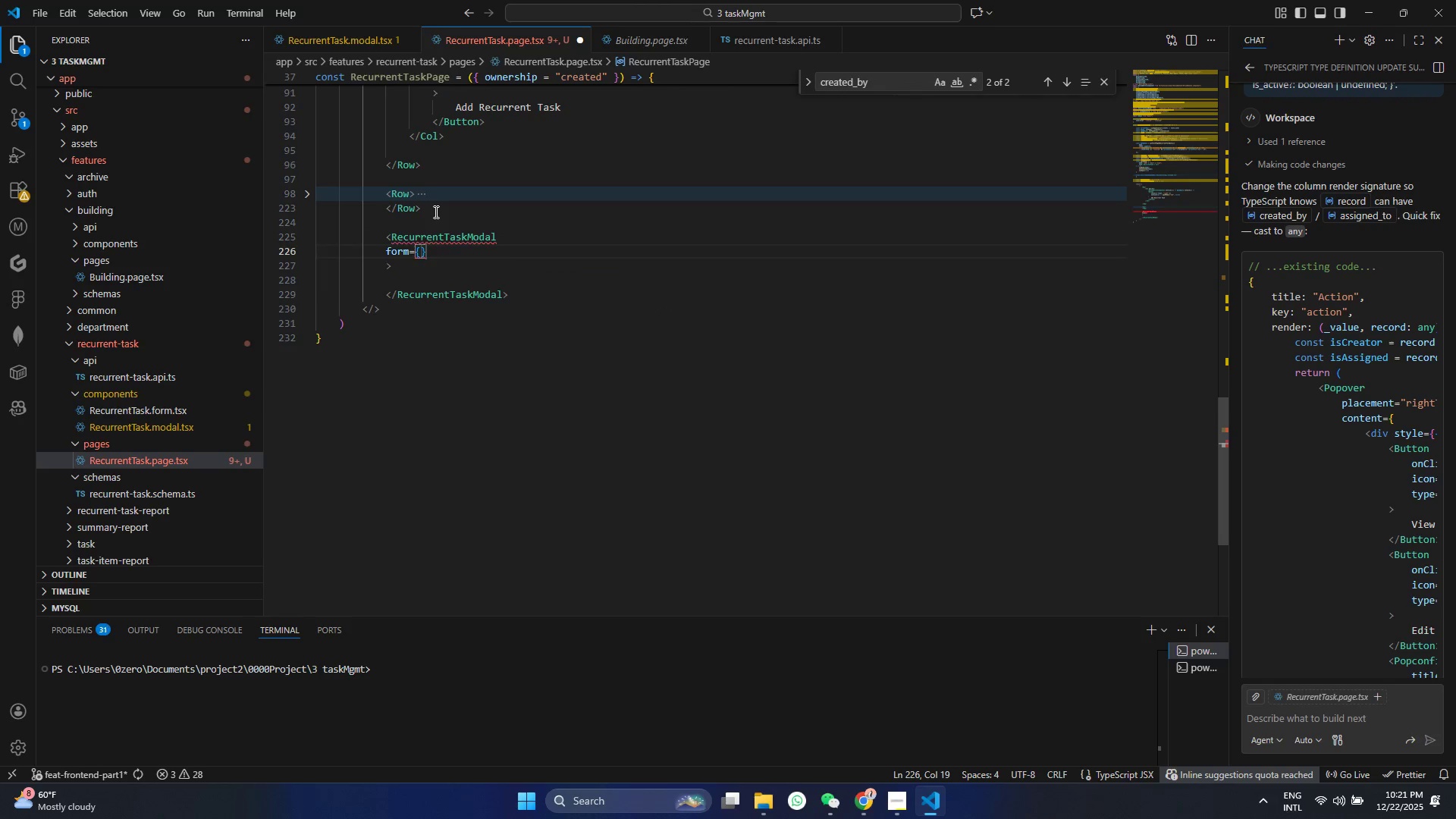 
hold_key(key=F, duration=0.31)
 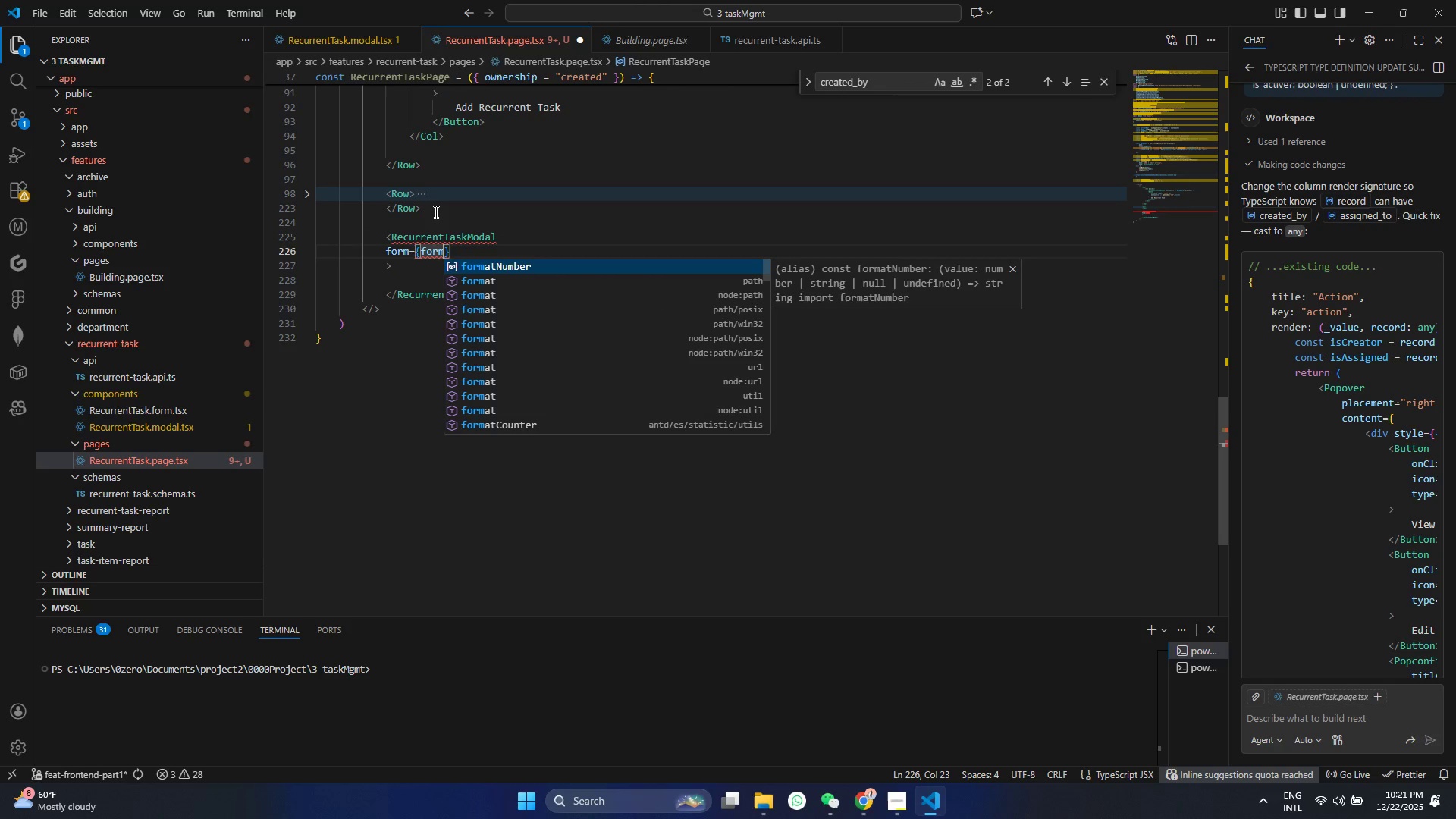 
type(om)
 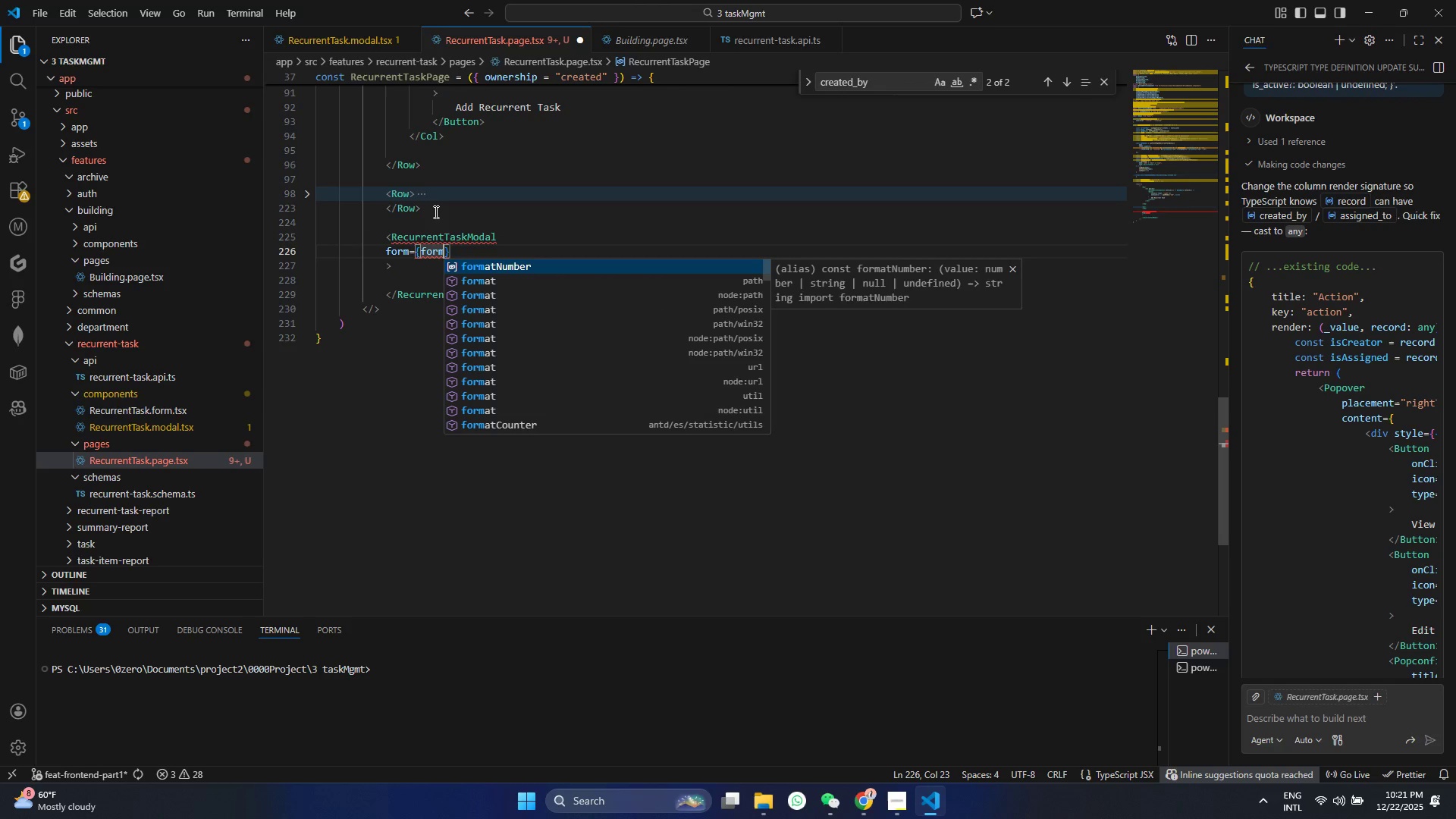 
hold_key(key=R, duration=28.02)
 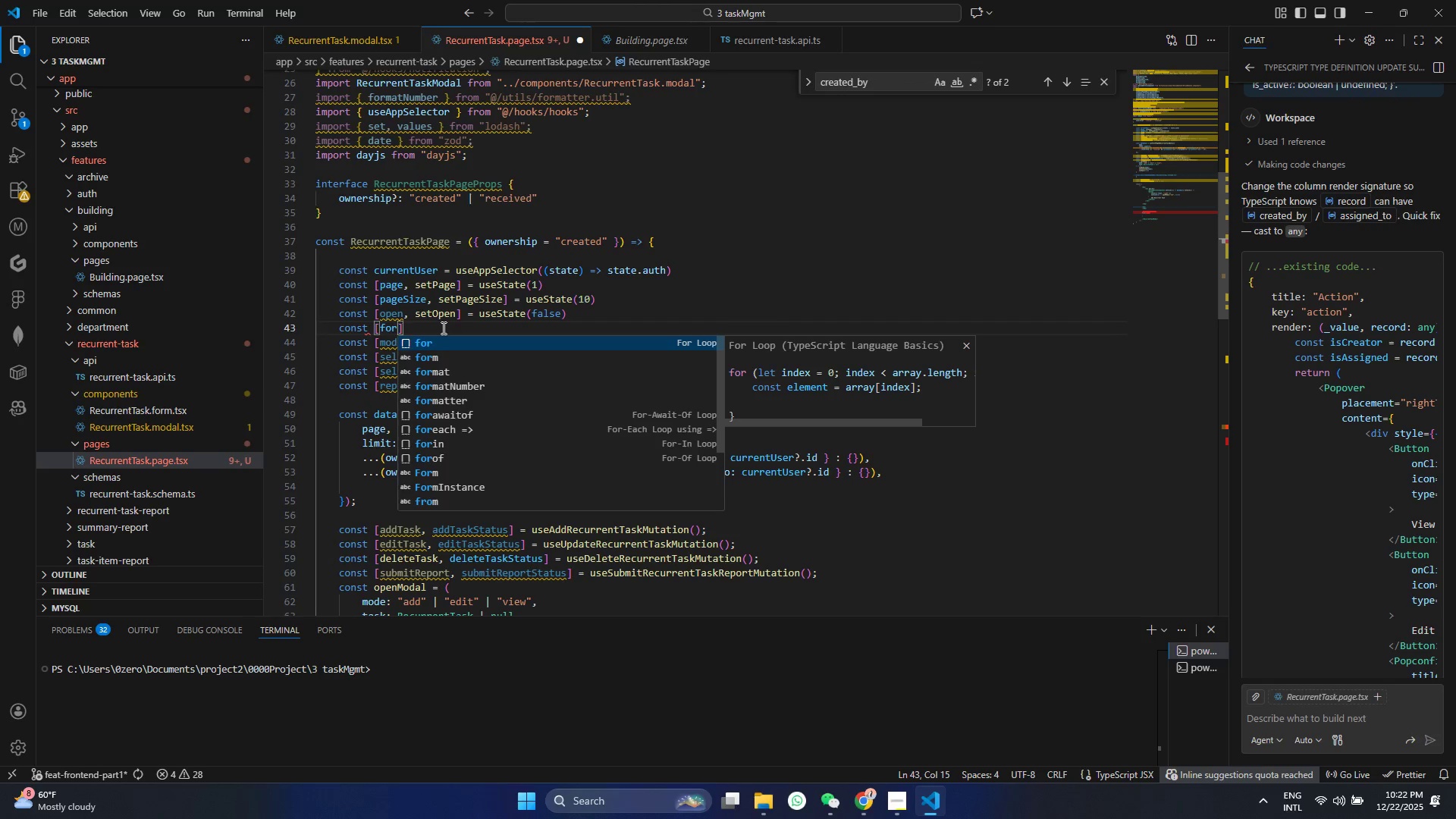 
key(ArrowRight)
 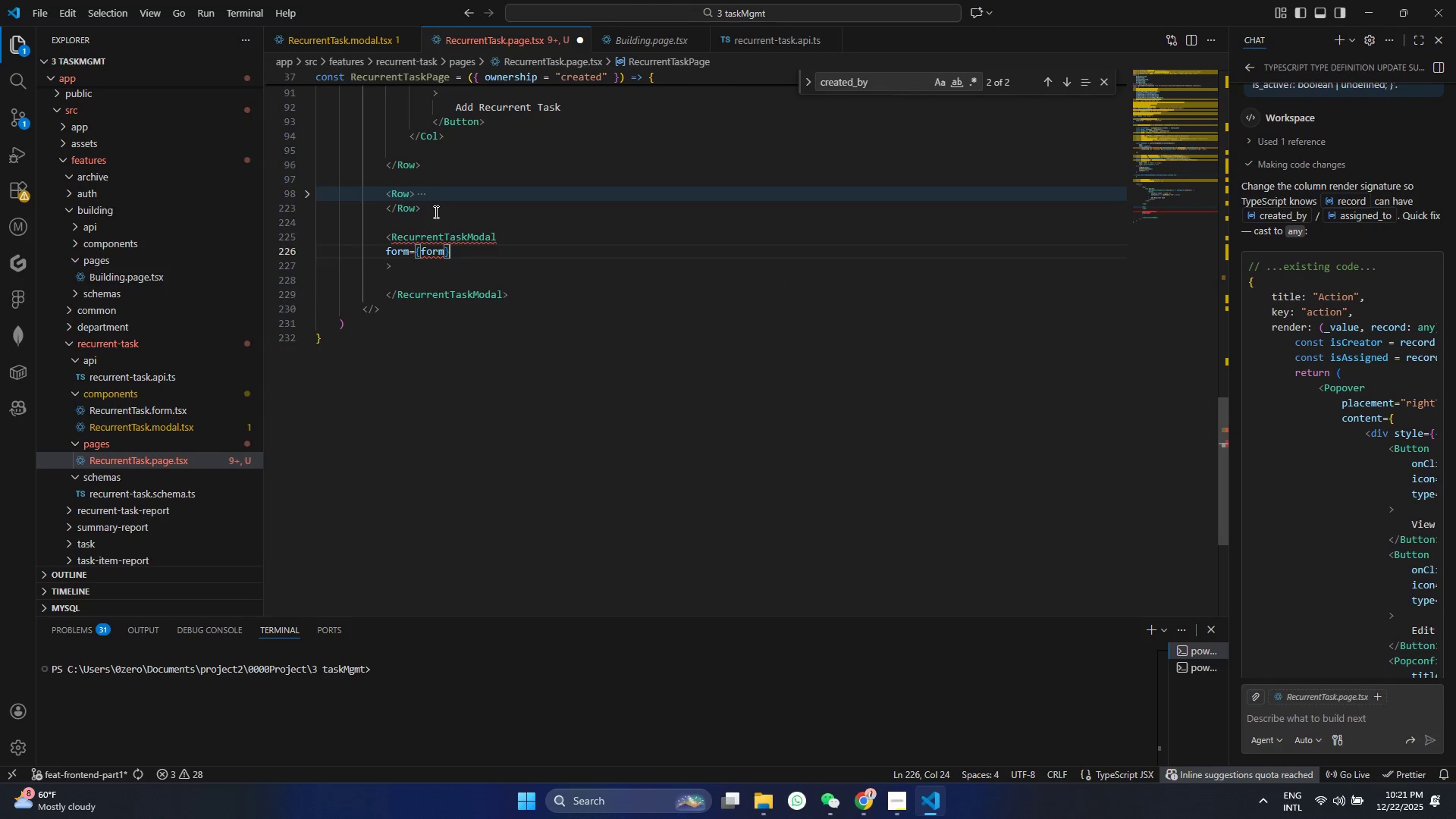 
key(Enter)
 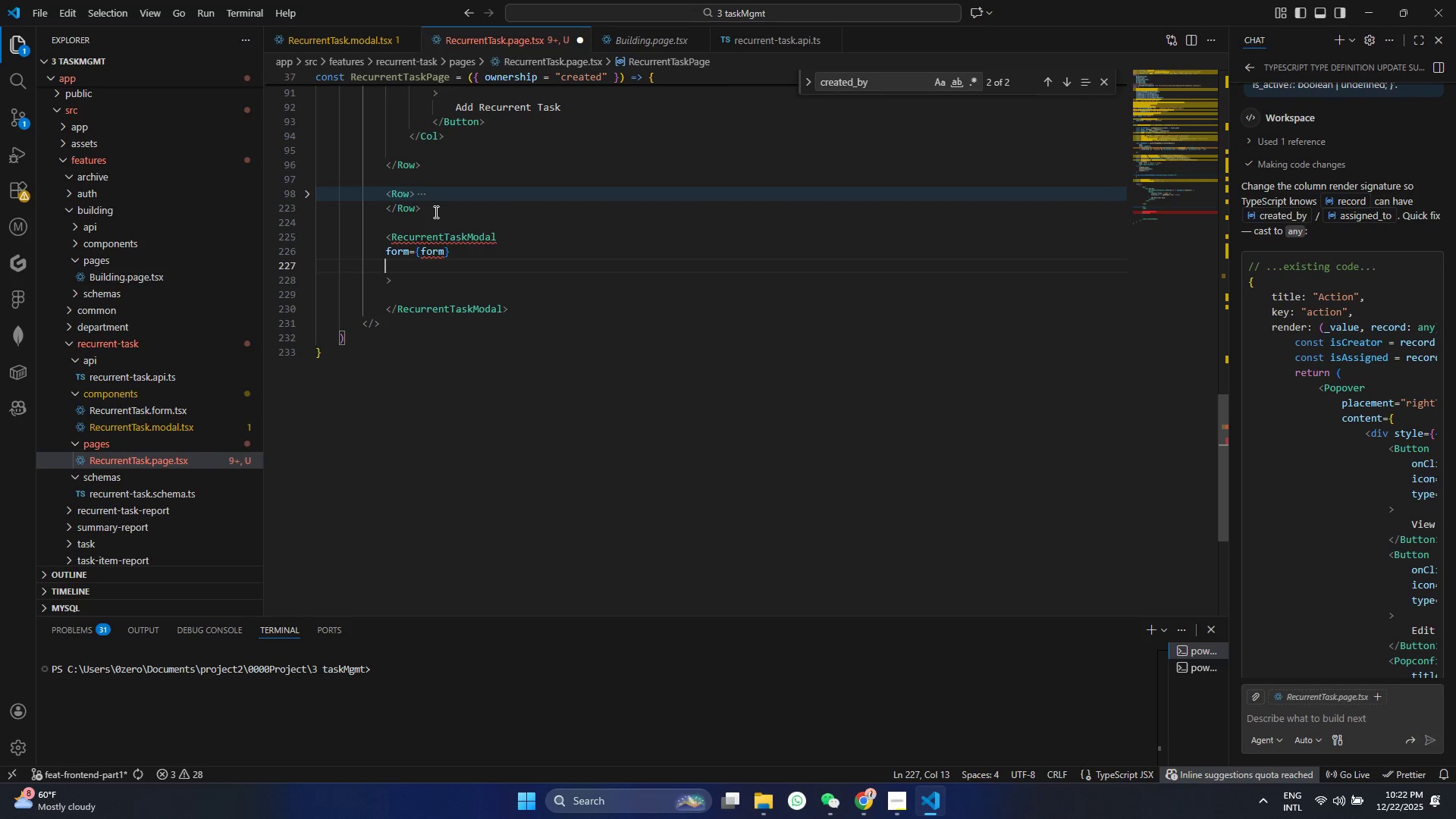 
left_click([474, 378])
 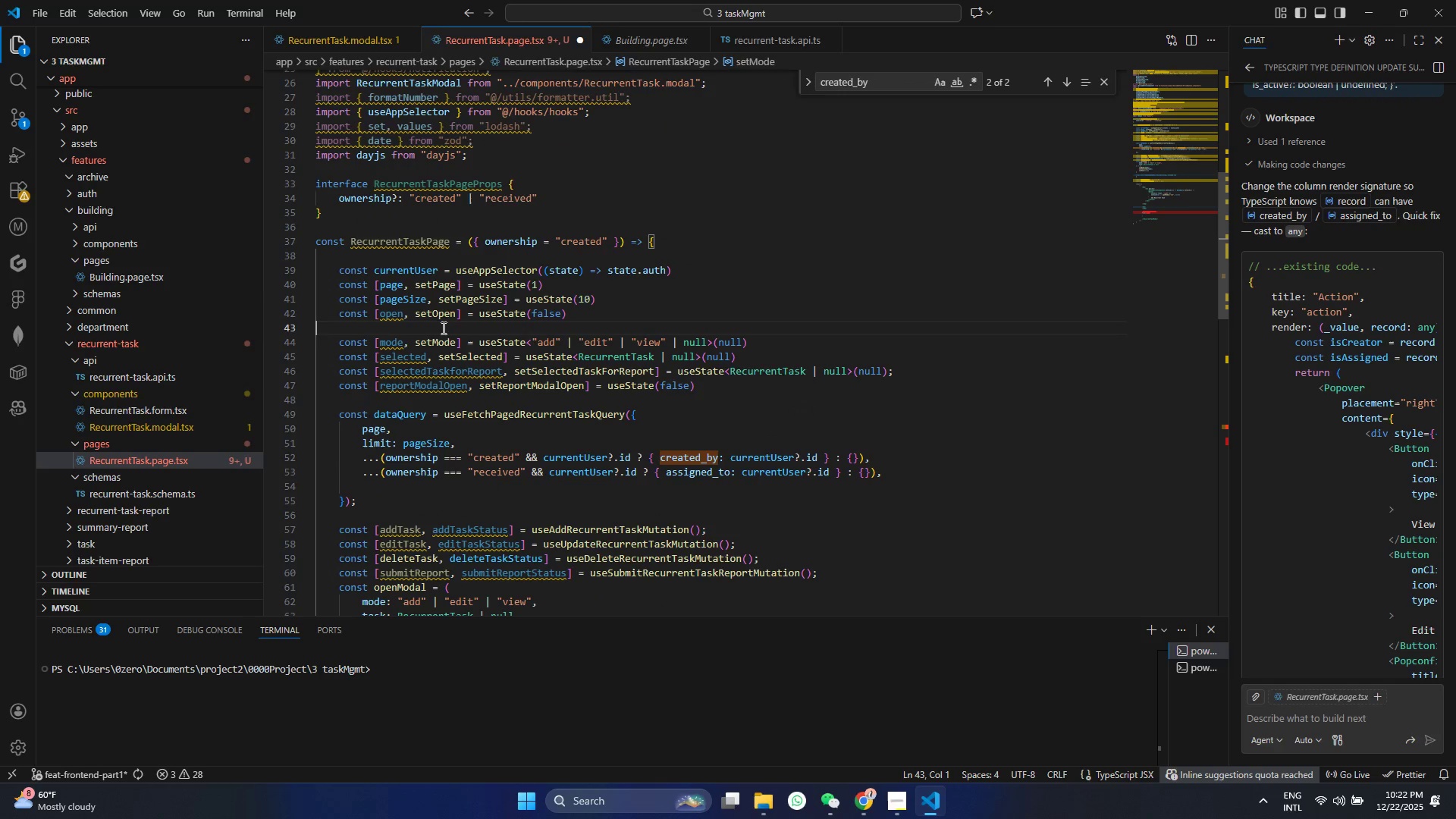 
scroll: coordinate [621, 322], scroll_direction: up, amount: 25.0
 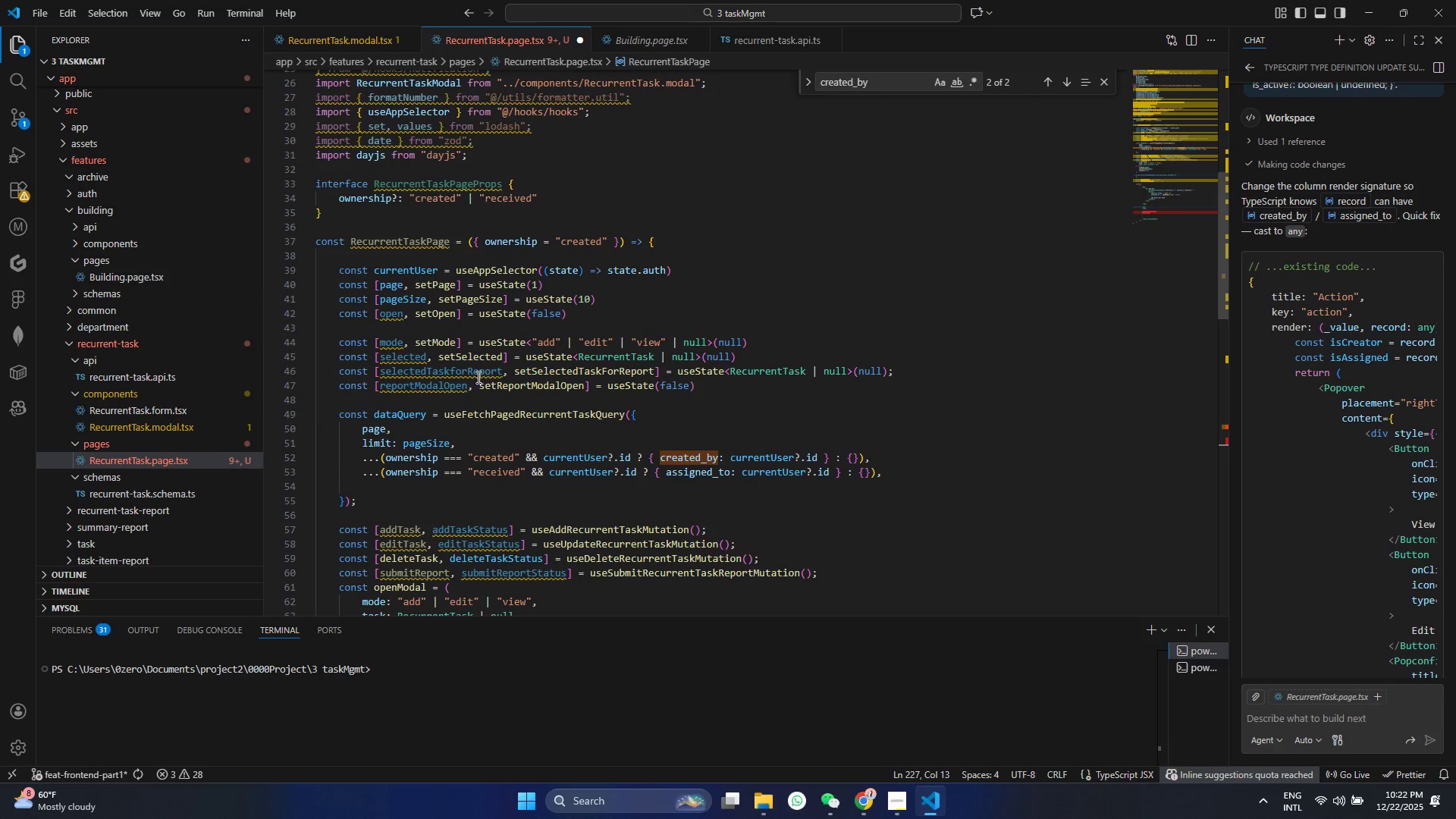 
hold_key(key=Space, duration=0.53)
 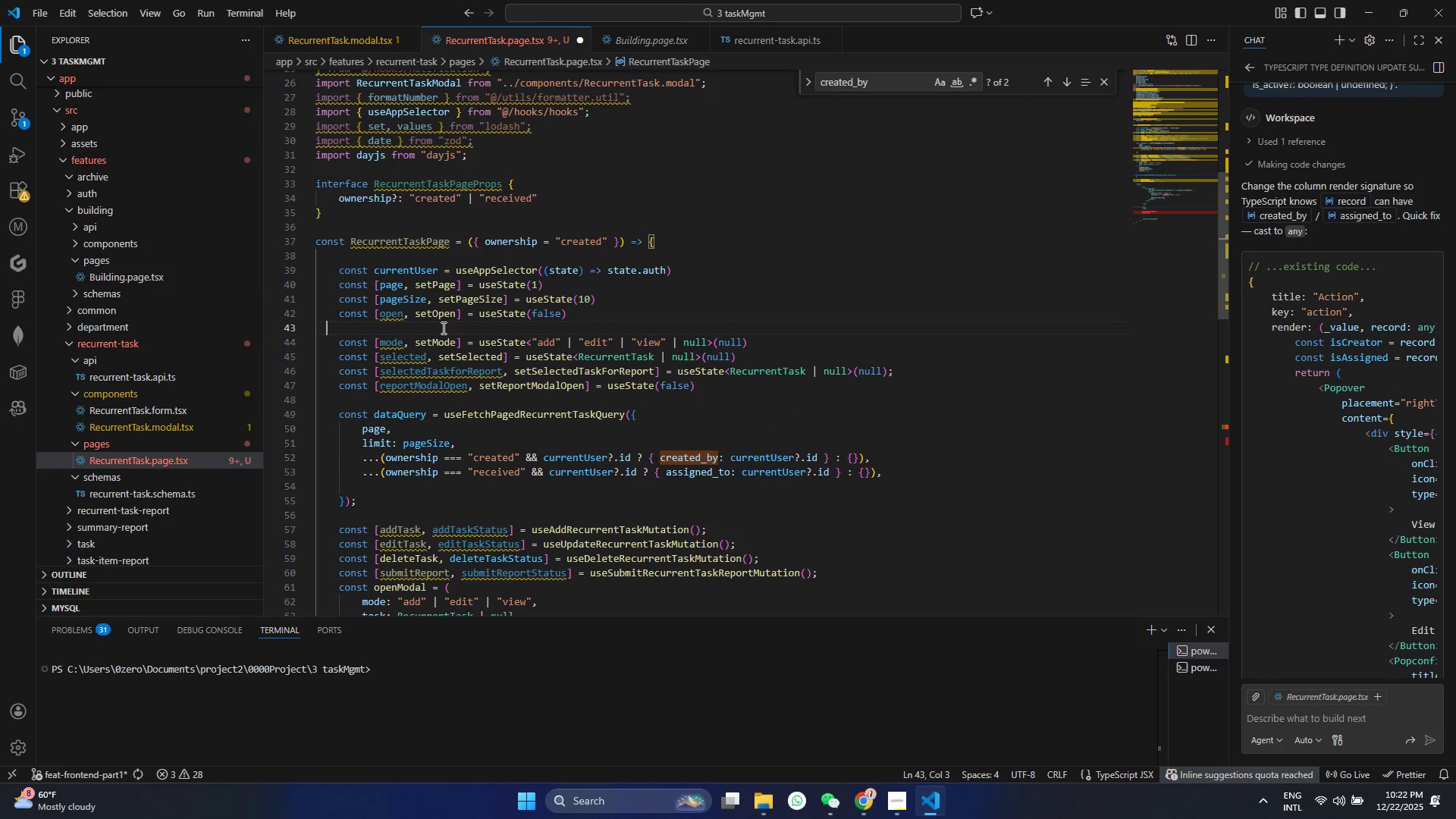 
type(  cost [o,)
key(Backspace)
type(m)
 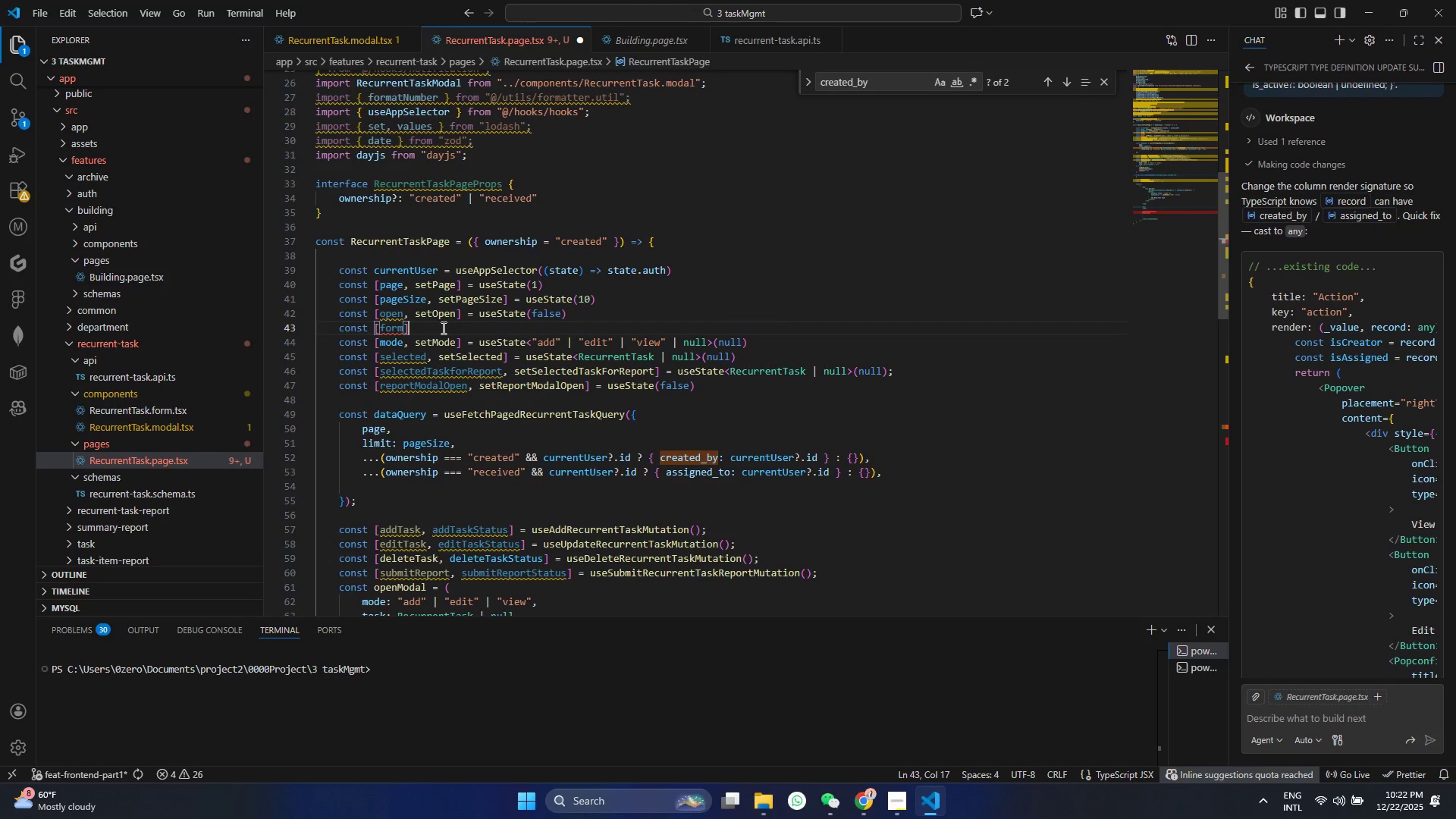 
hold_key(key=F, duration=0.36)
 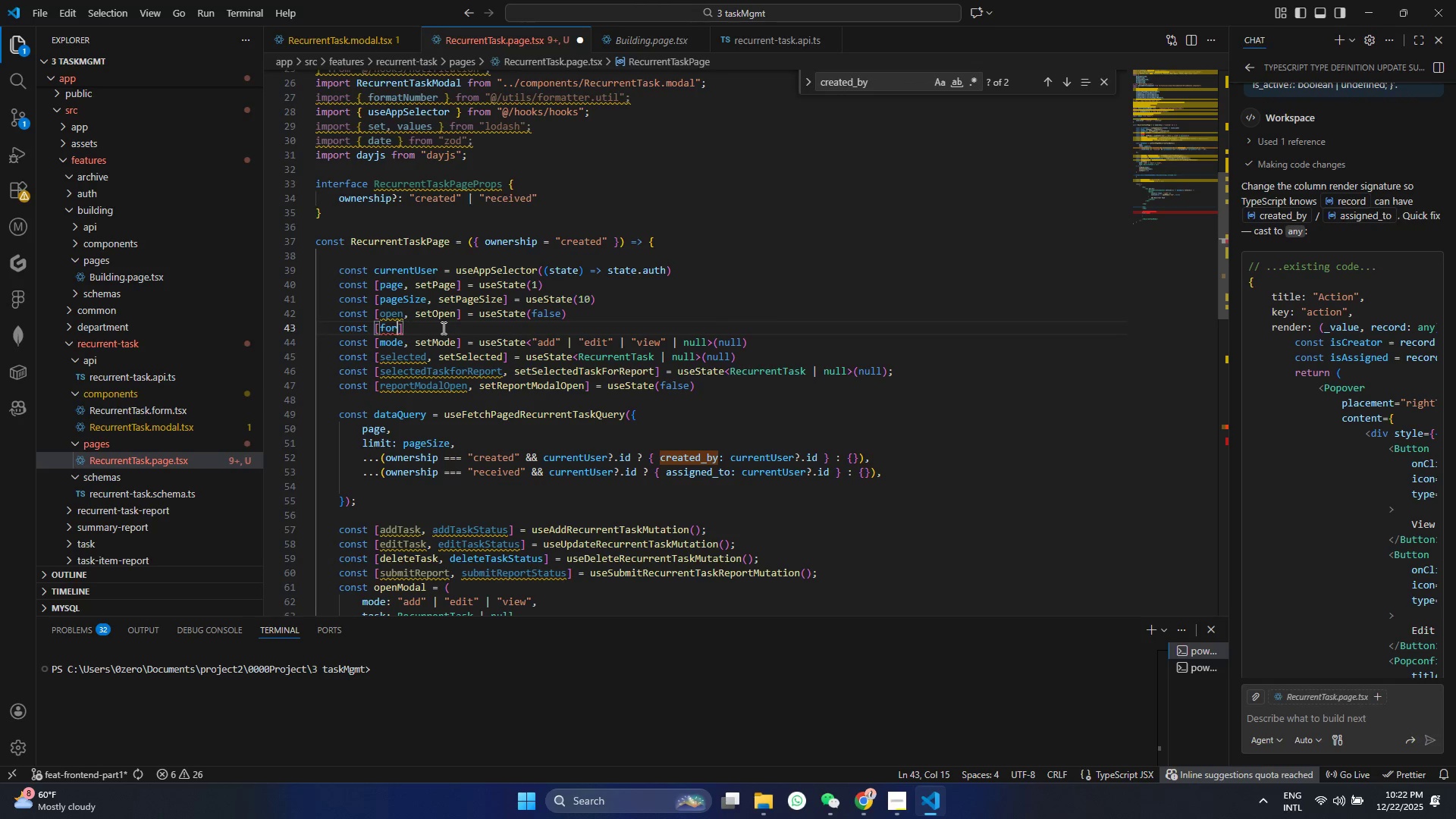 
key(ArrowRight)
 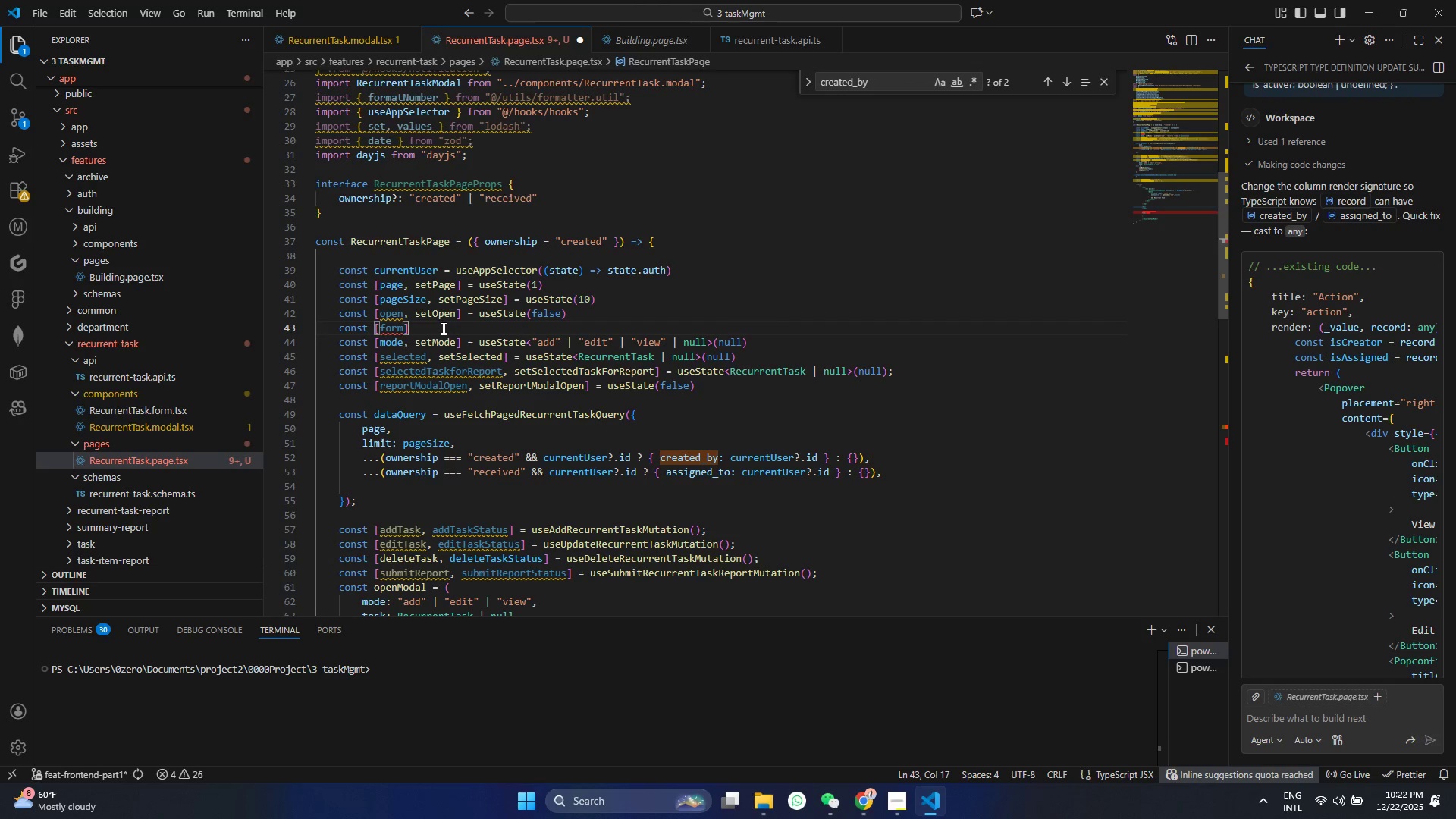 
type( = FOr)
 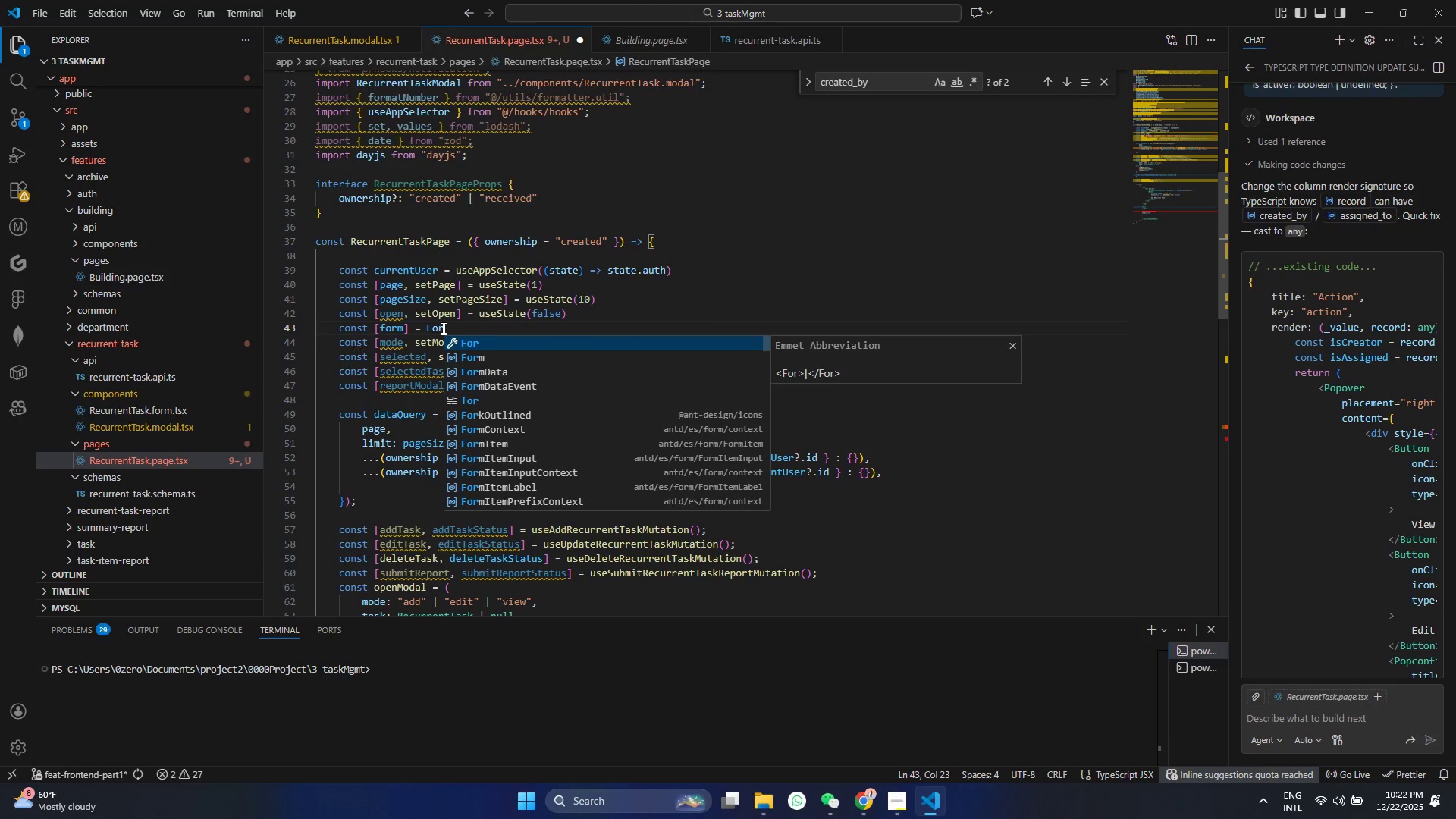 
key(ArrowDown)
 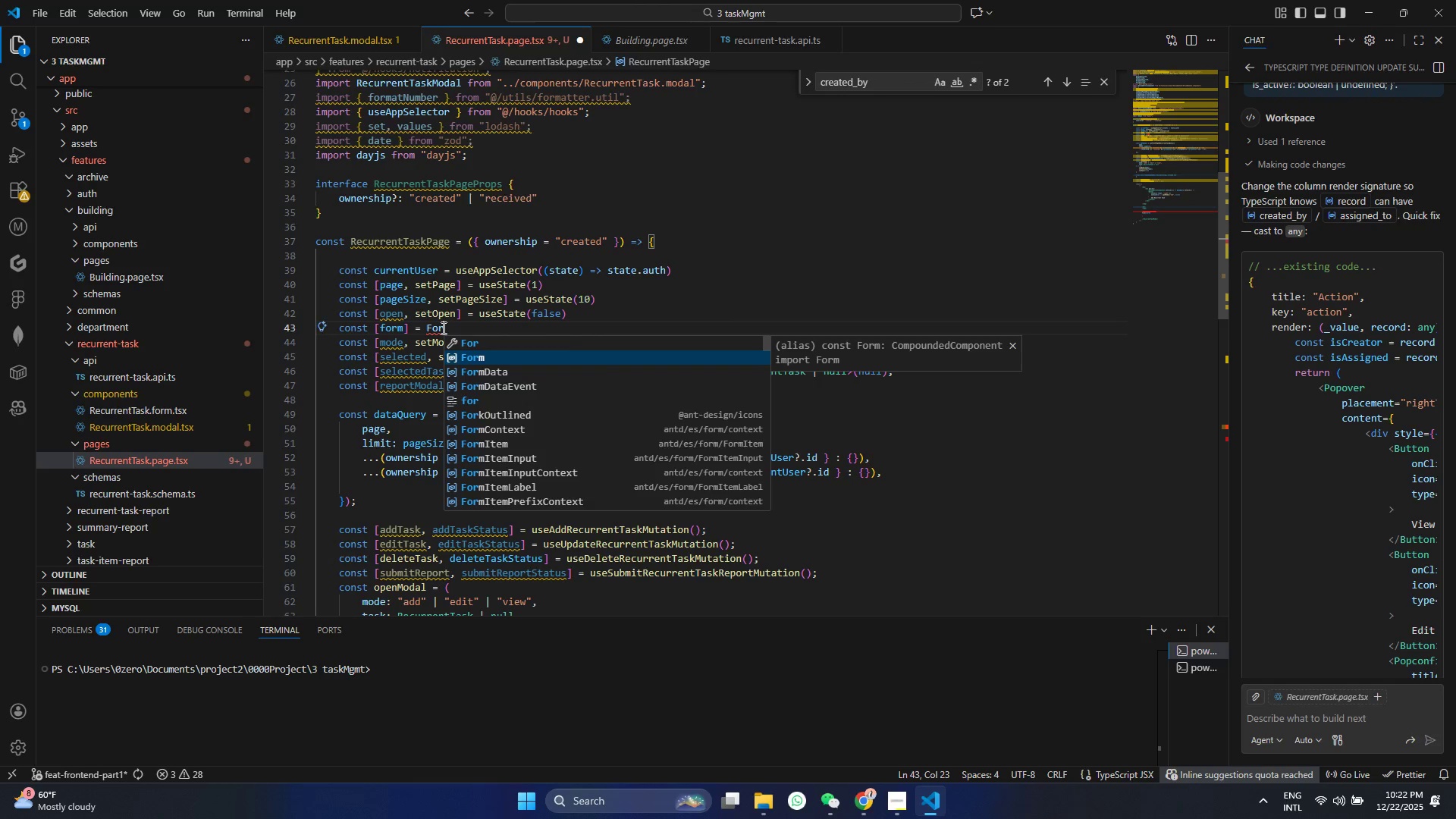 
key(Enter)
 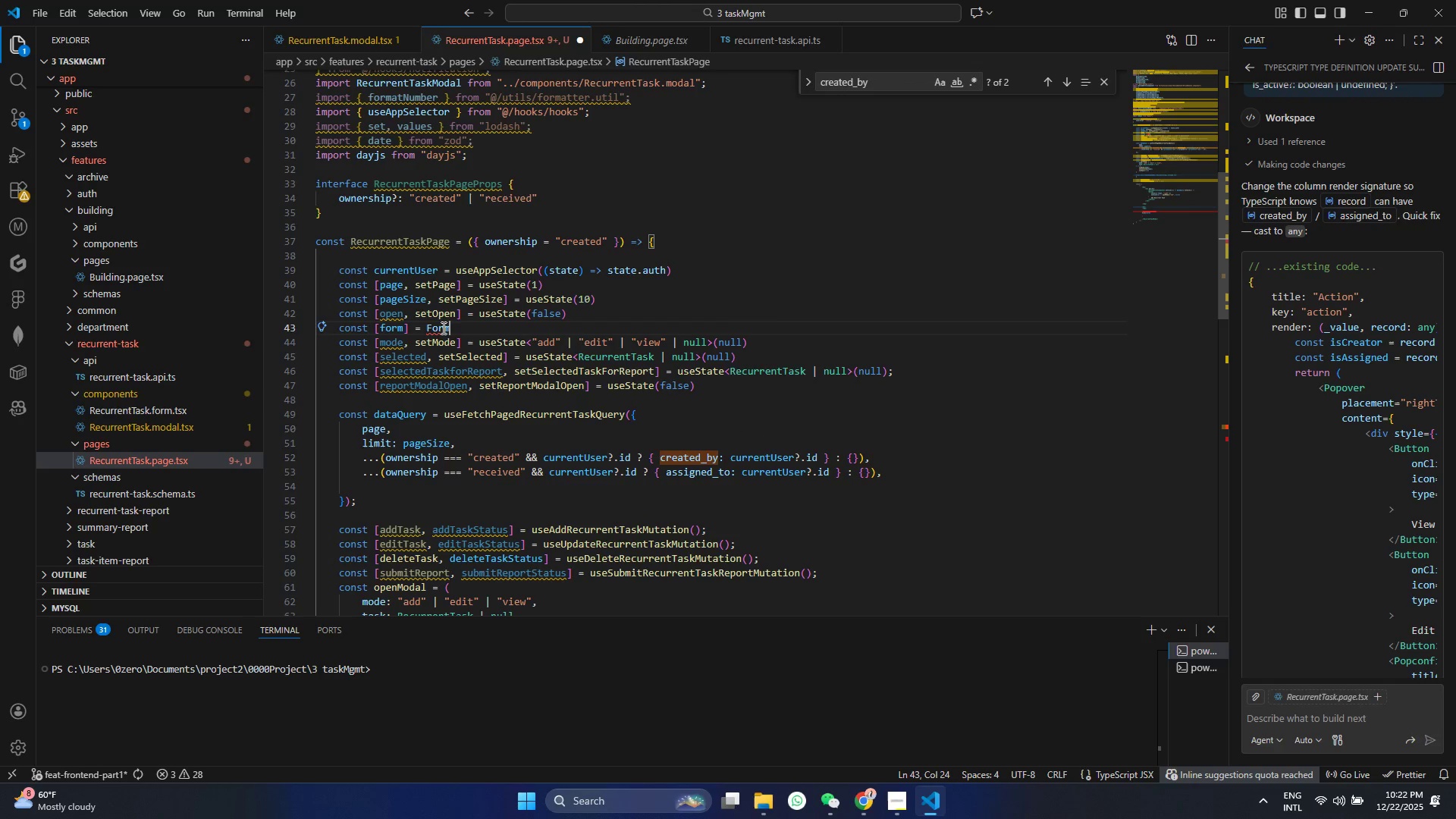 
type(.usef)
 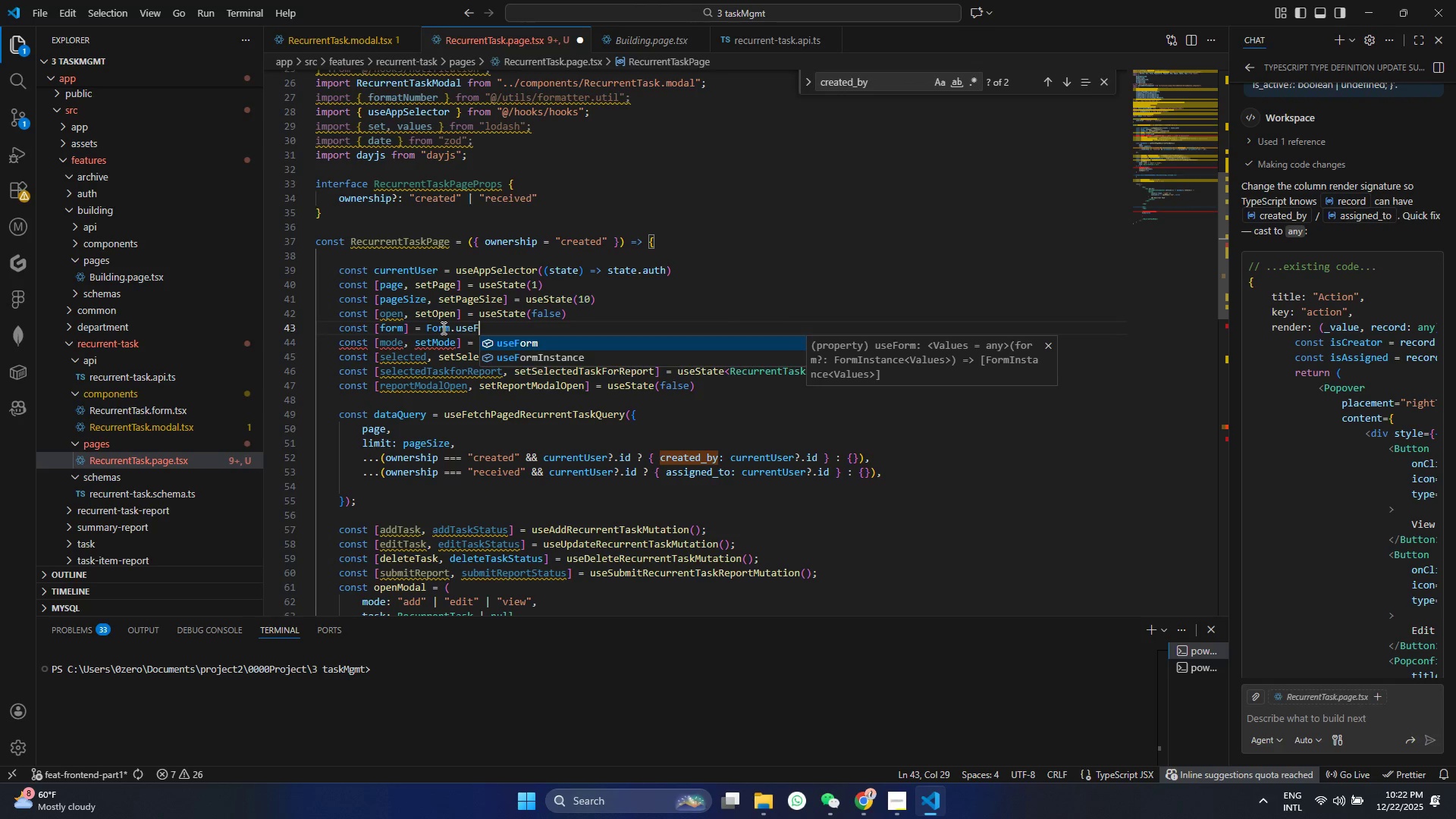 
key(Shift+Enter)
 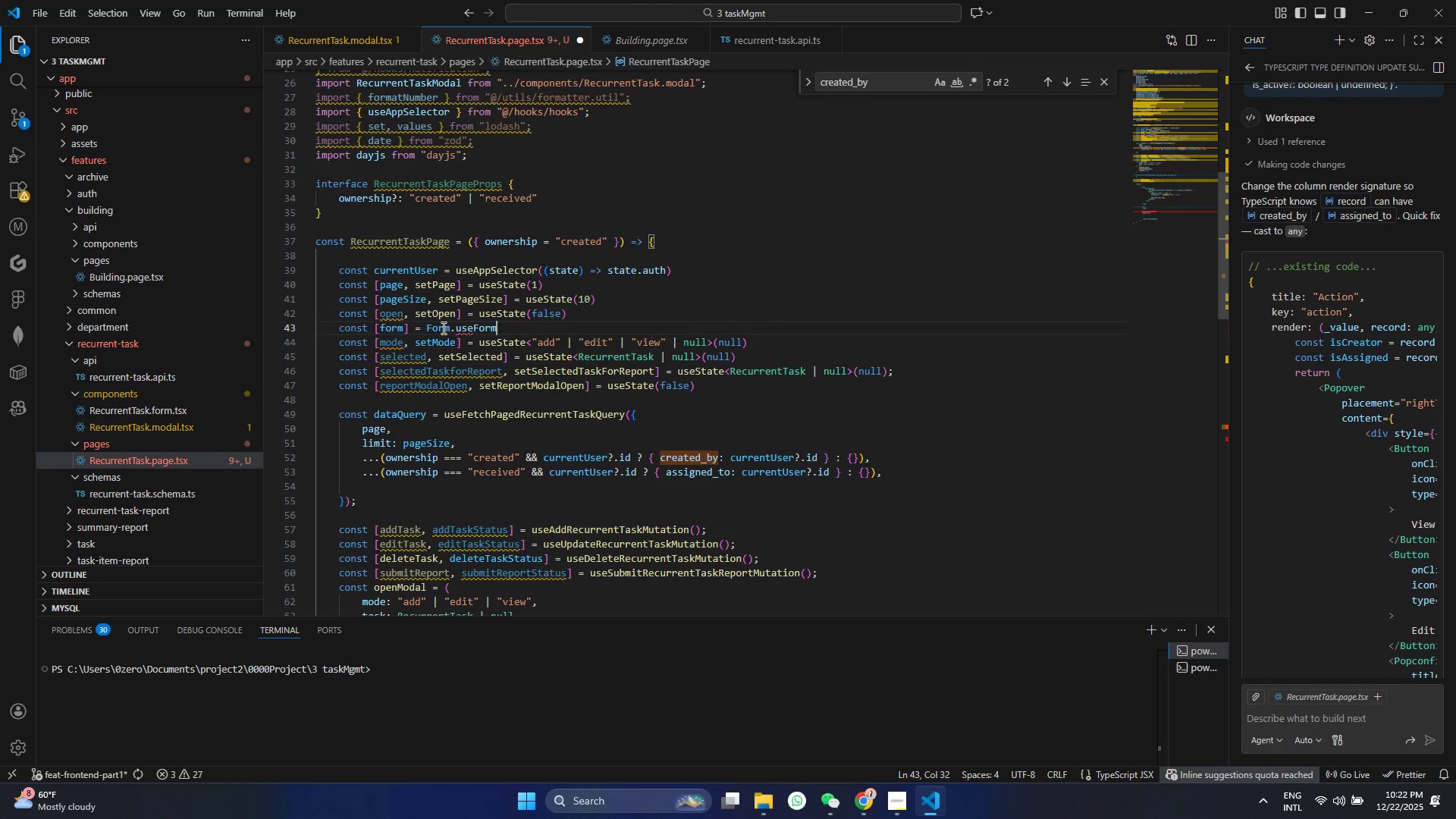 
hold_key(key=ShiftRight, duration=1.05)
 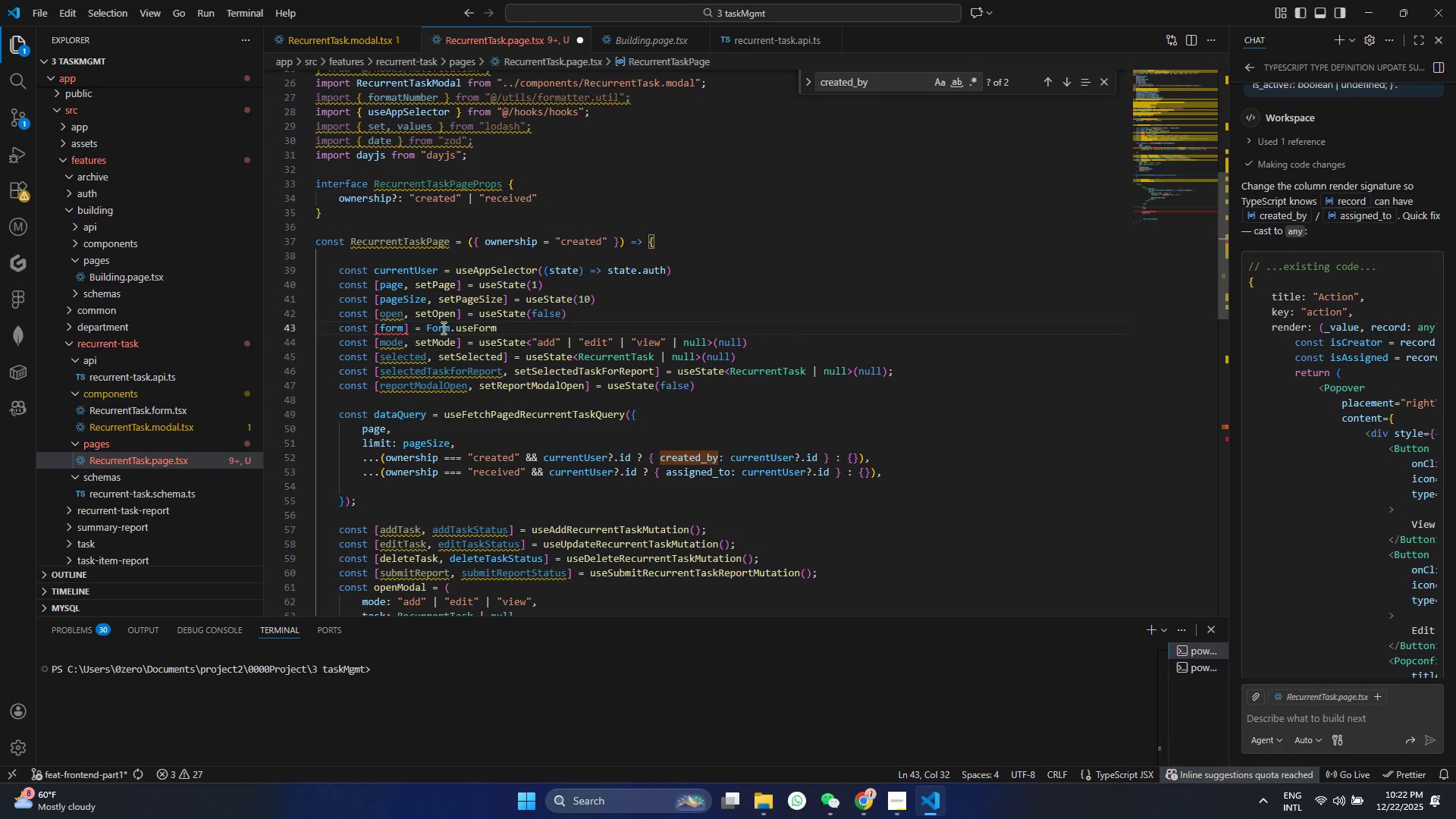 
key(Shift+ShiftRight)
 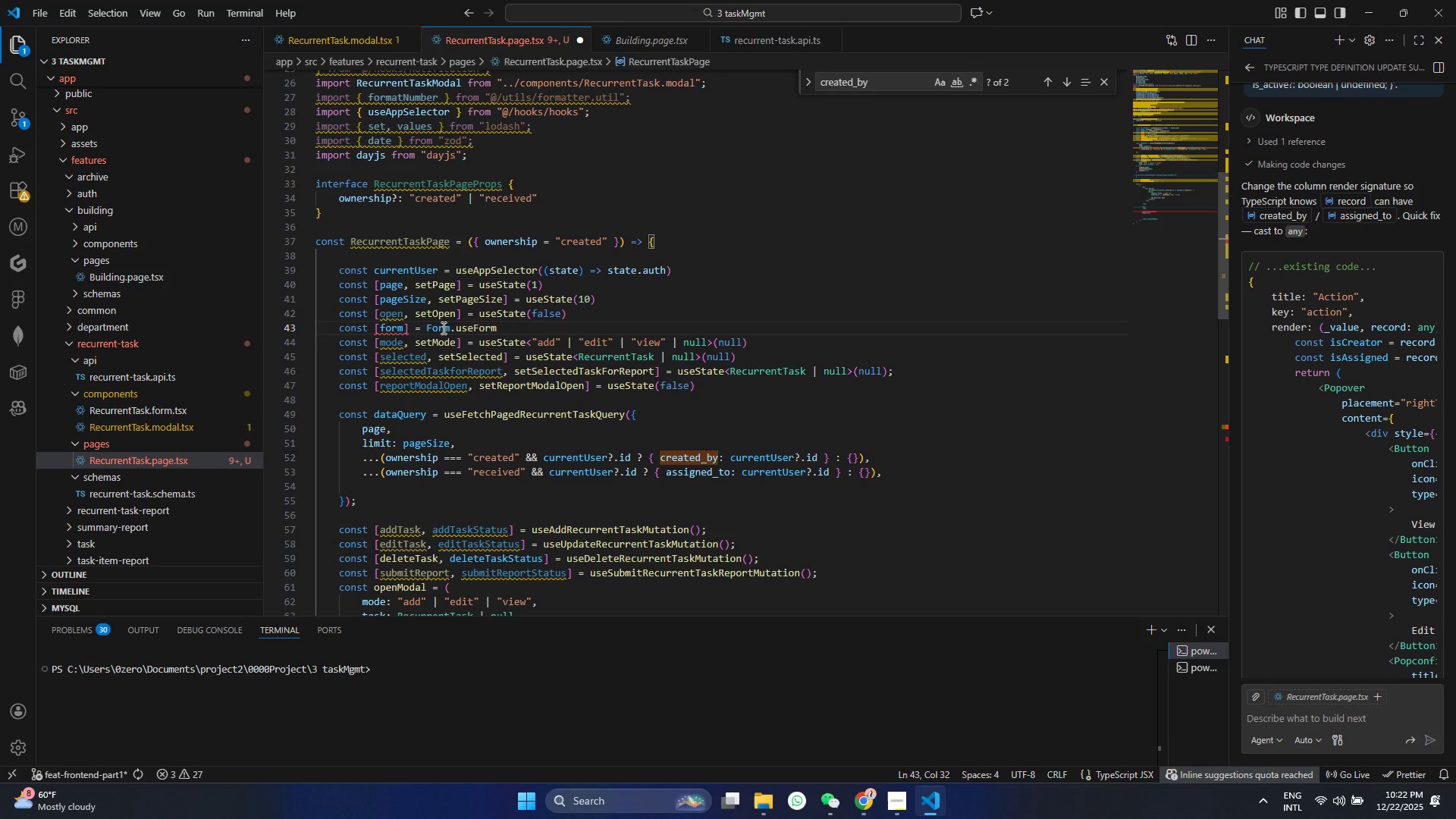 
key(Shift+ShiftRight)
 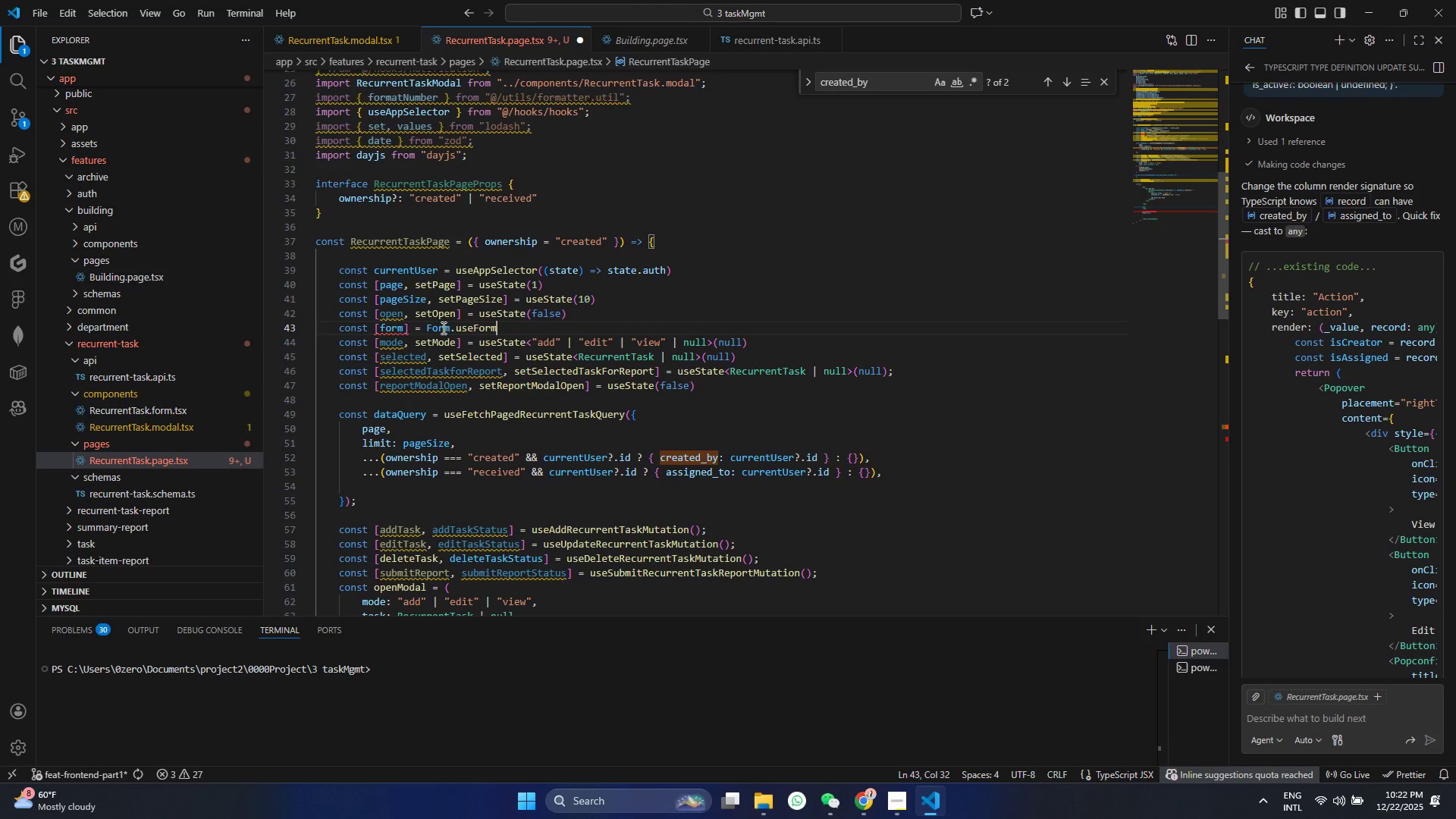 
hold_key(key=ShiftRight, duration=1.5)
 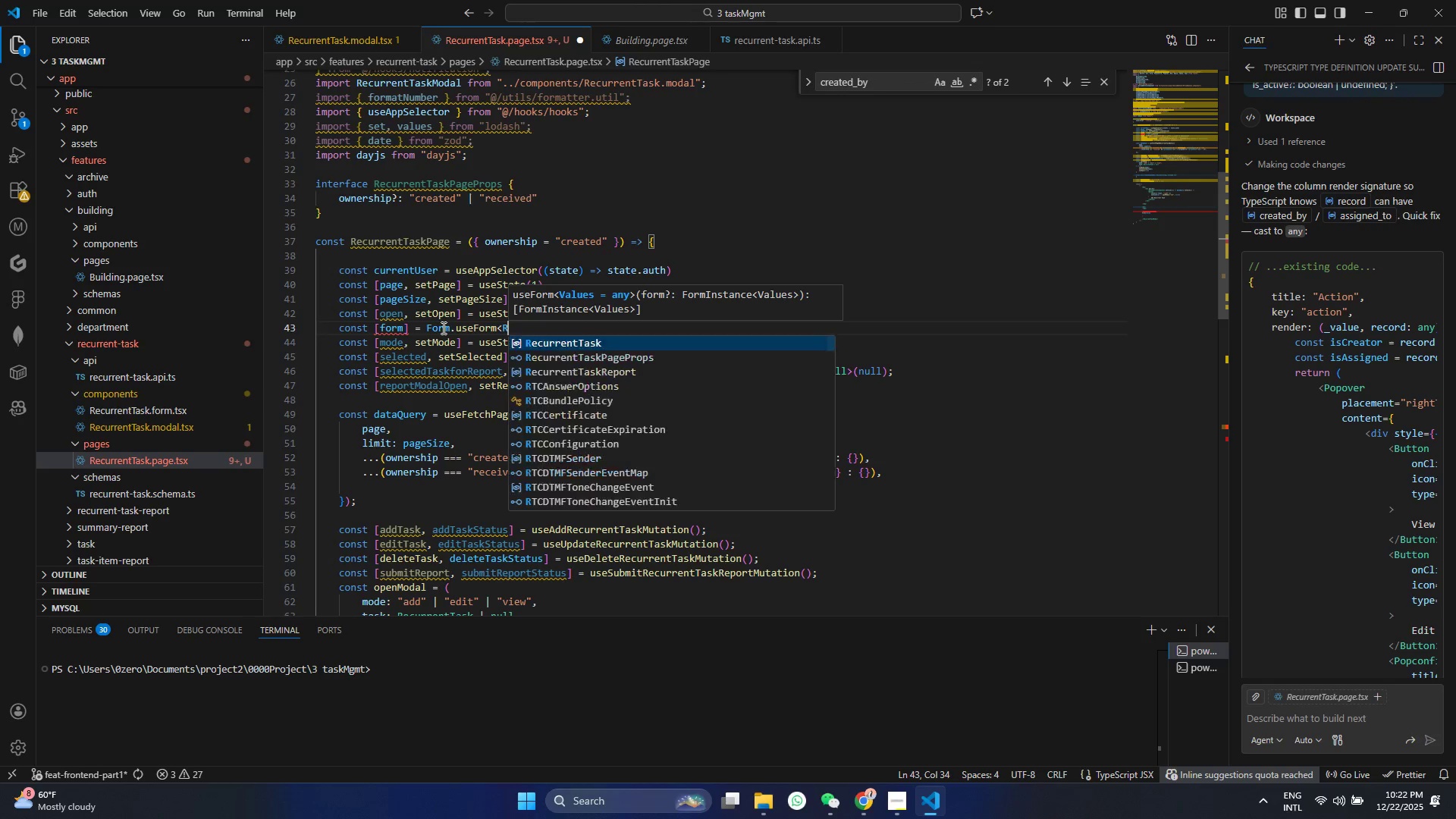 
type(<RE)
 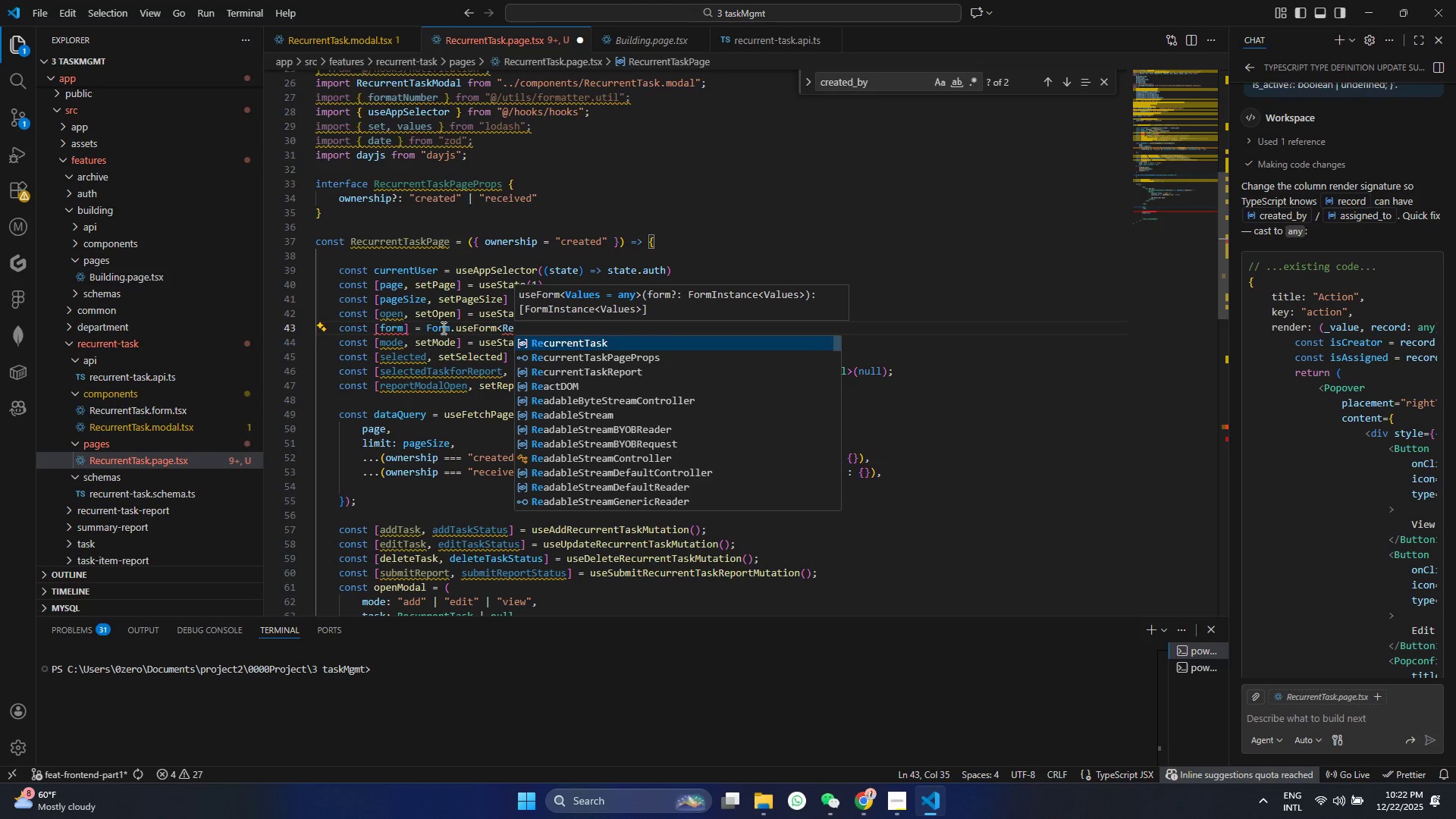 
key(Enter)
 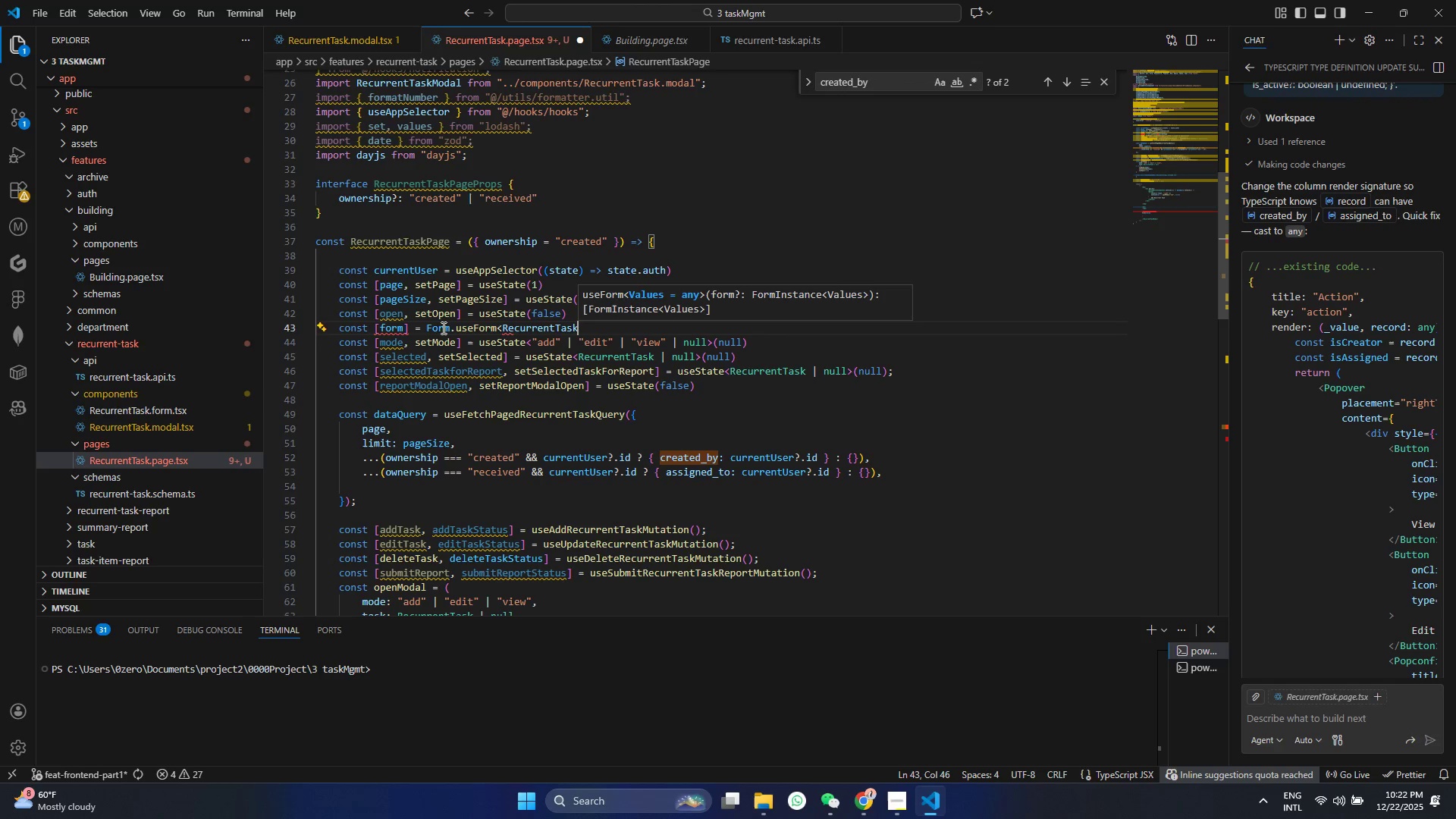 
key(Shift+Period)
 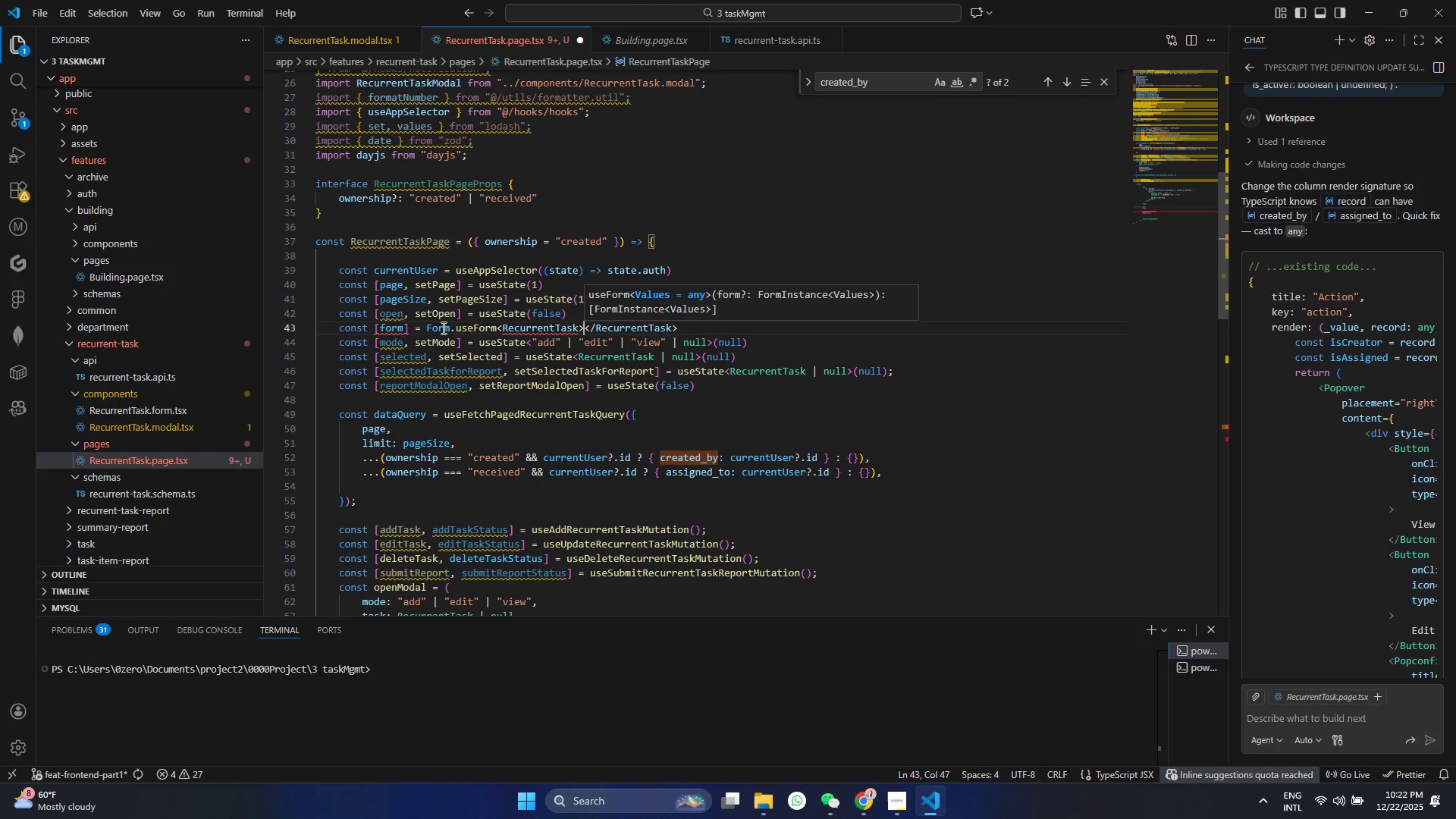 
key(Control+Shift+ControlLeft)
 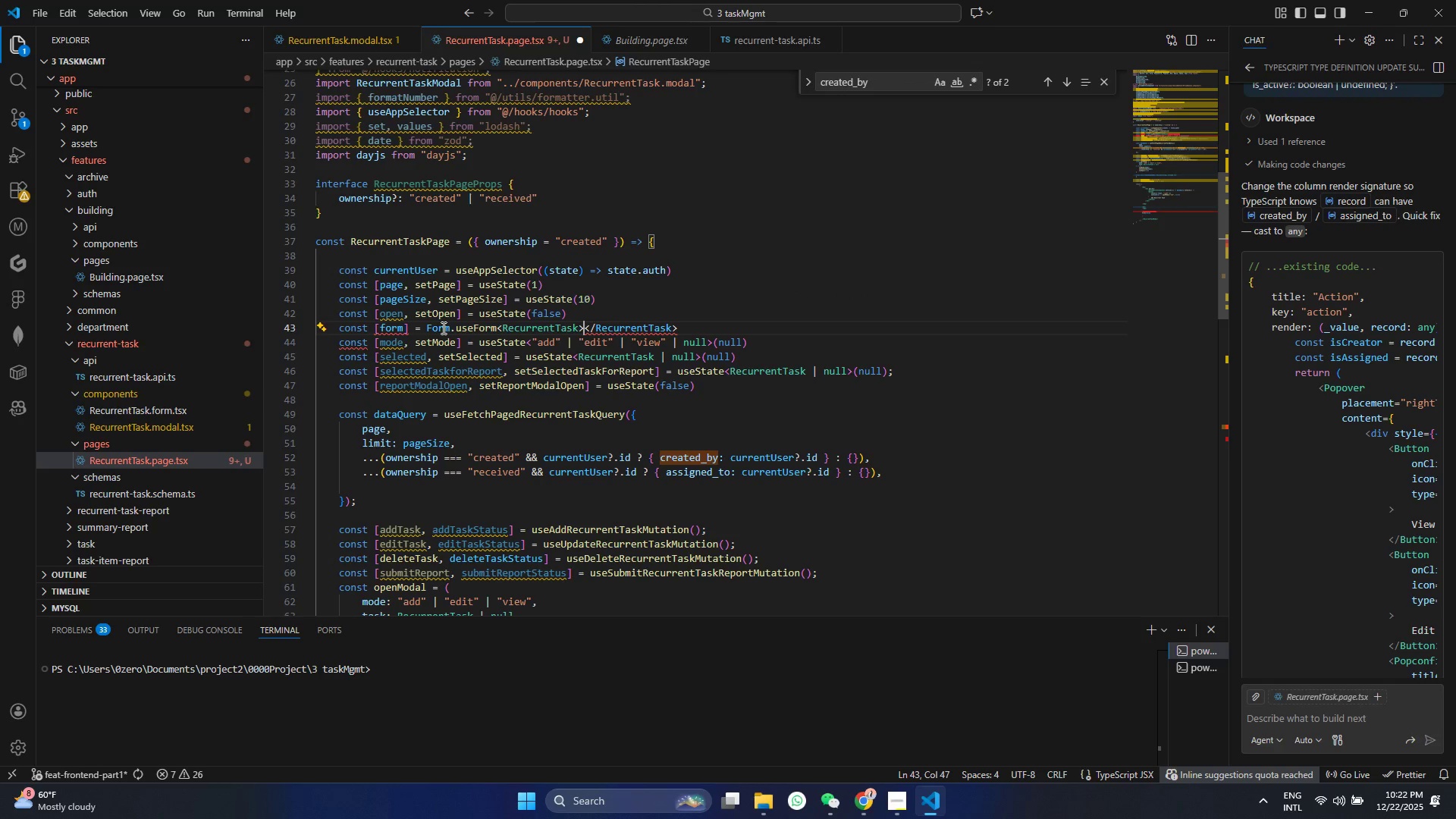 
key(Control+Shift+Z)
 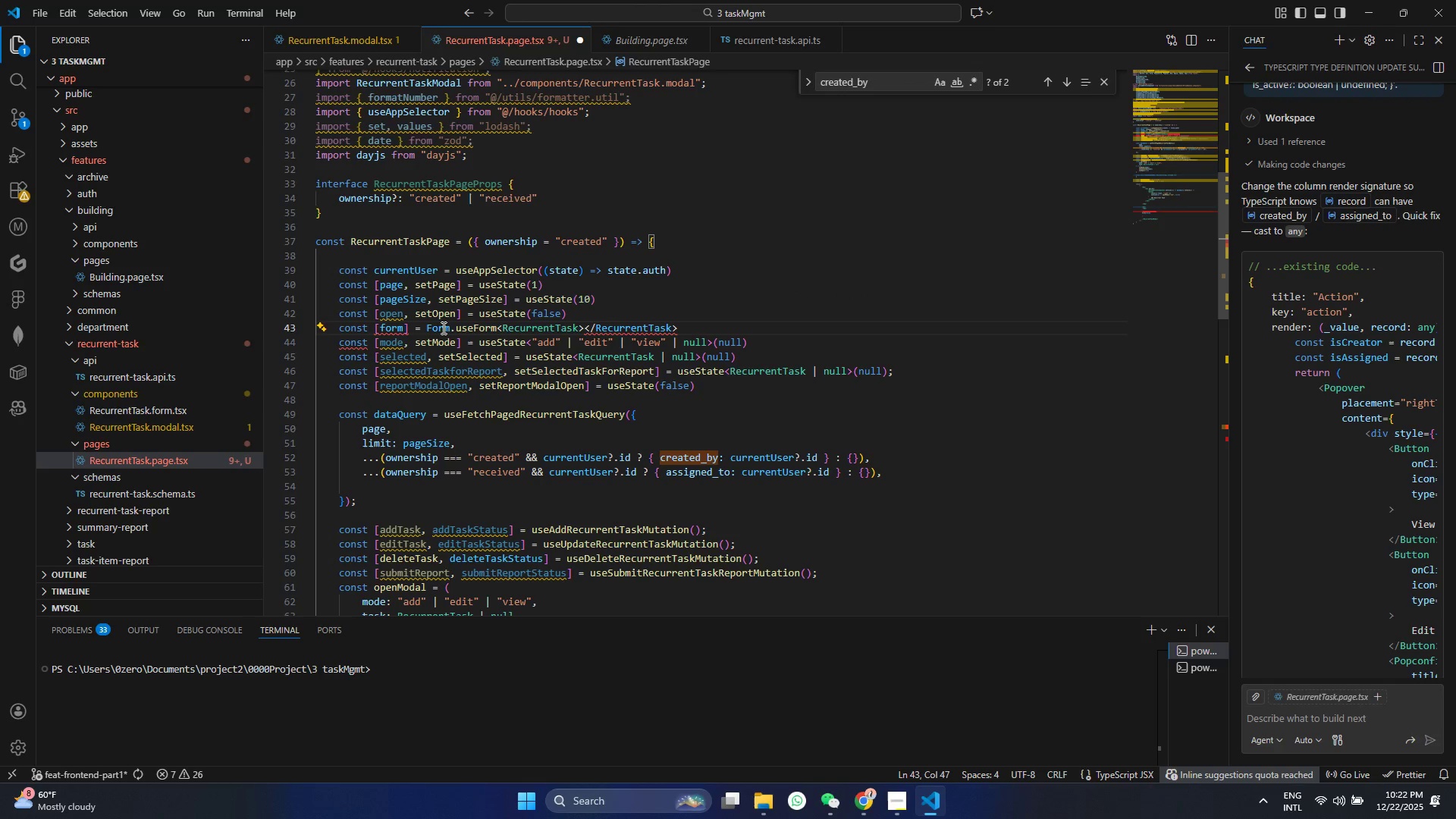 
key(Control+Shift+ControlLeft)
 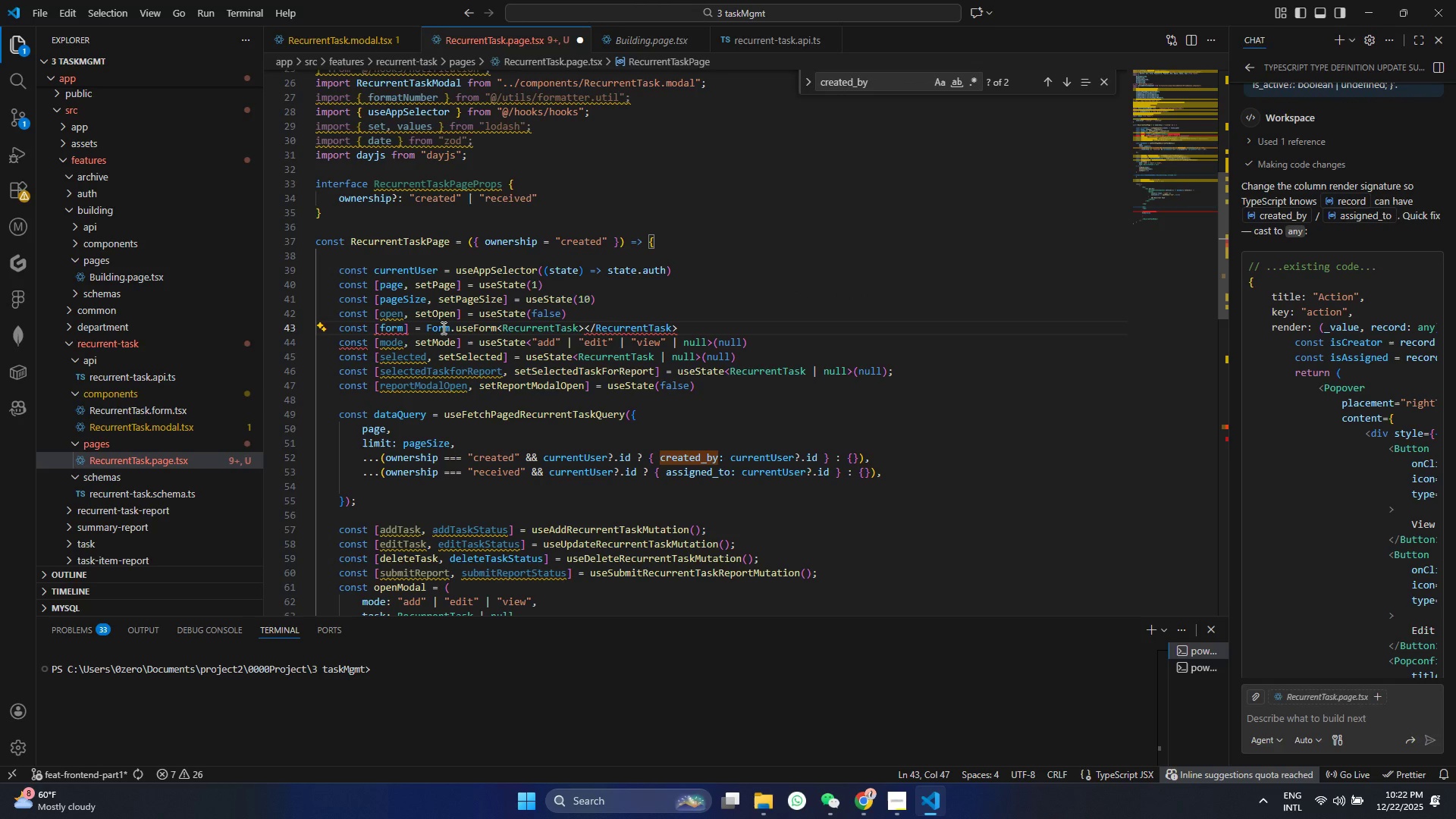 
key(Control+Shift+Z)
 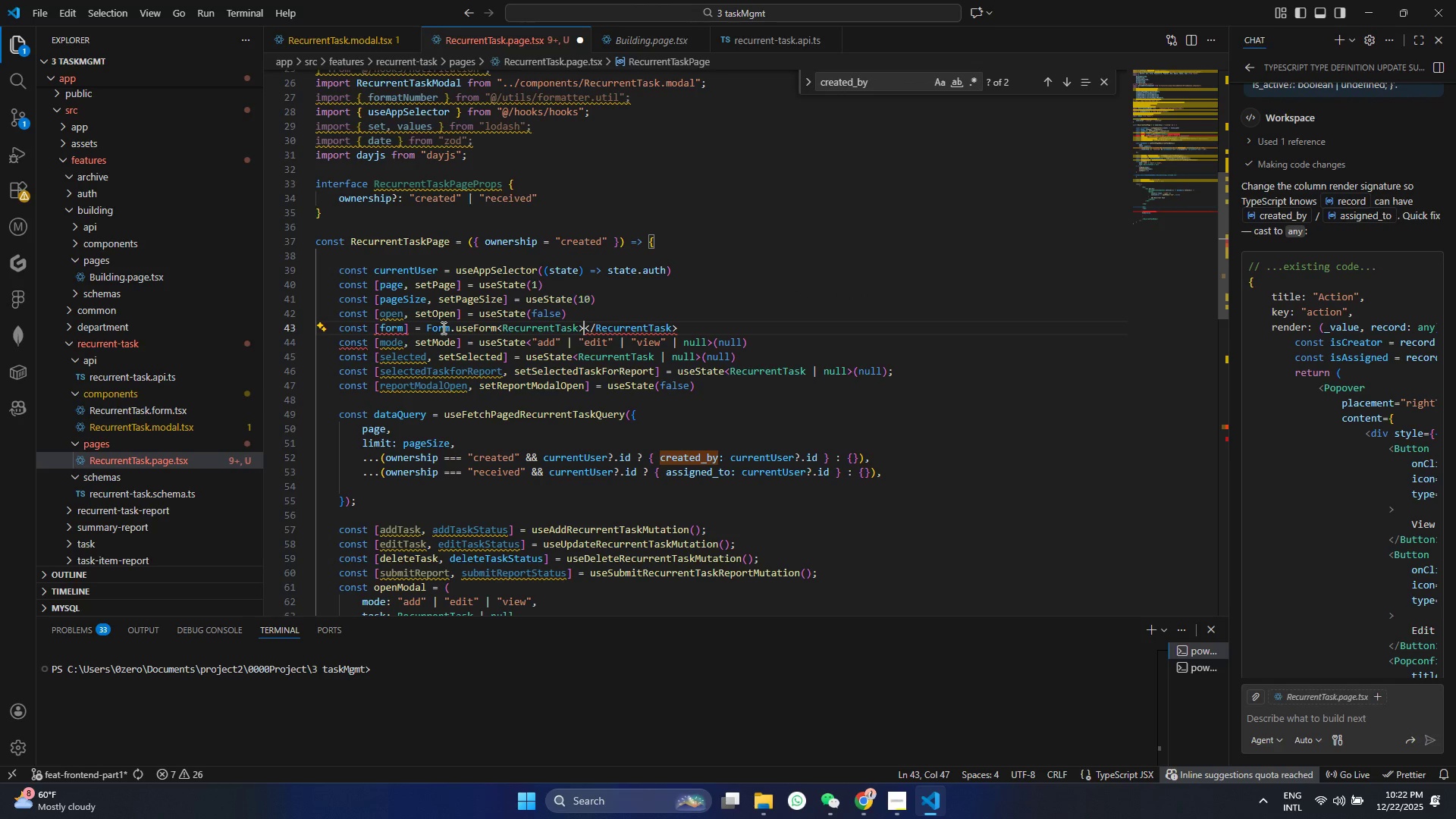 
key(Control+Z)
 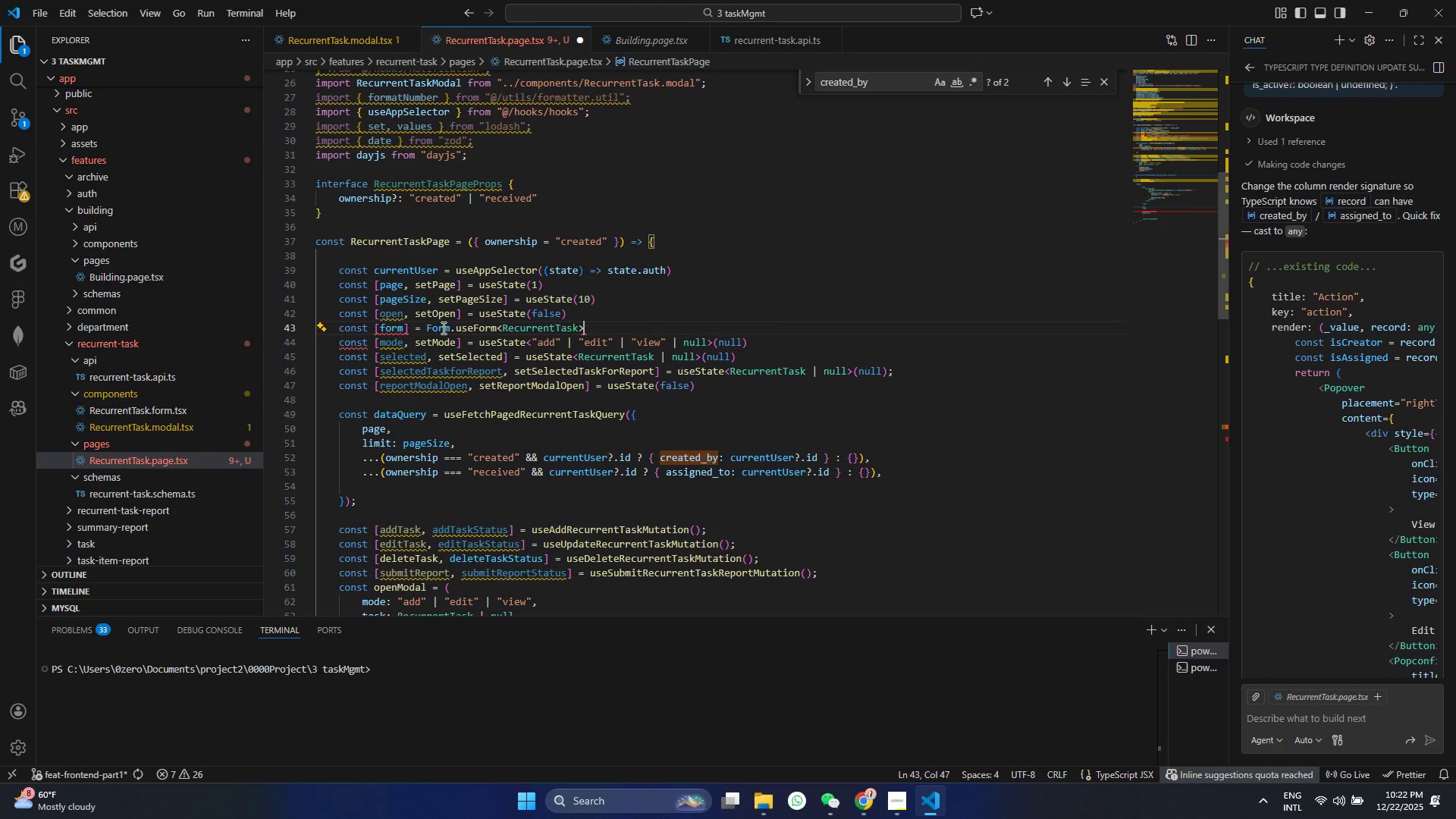 
key(Shift+9)
 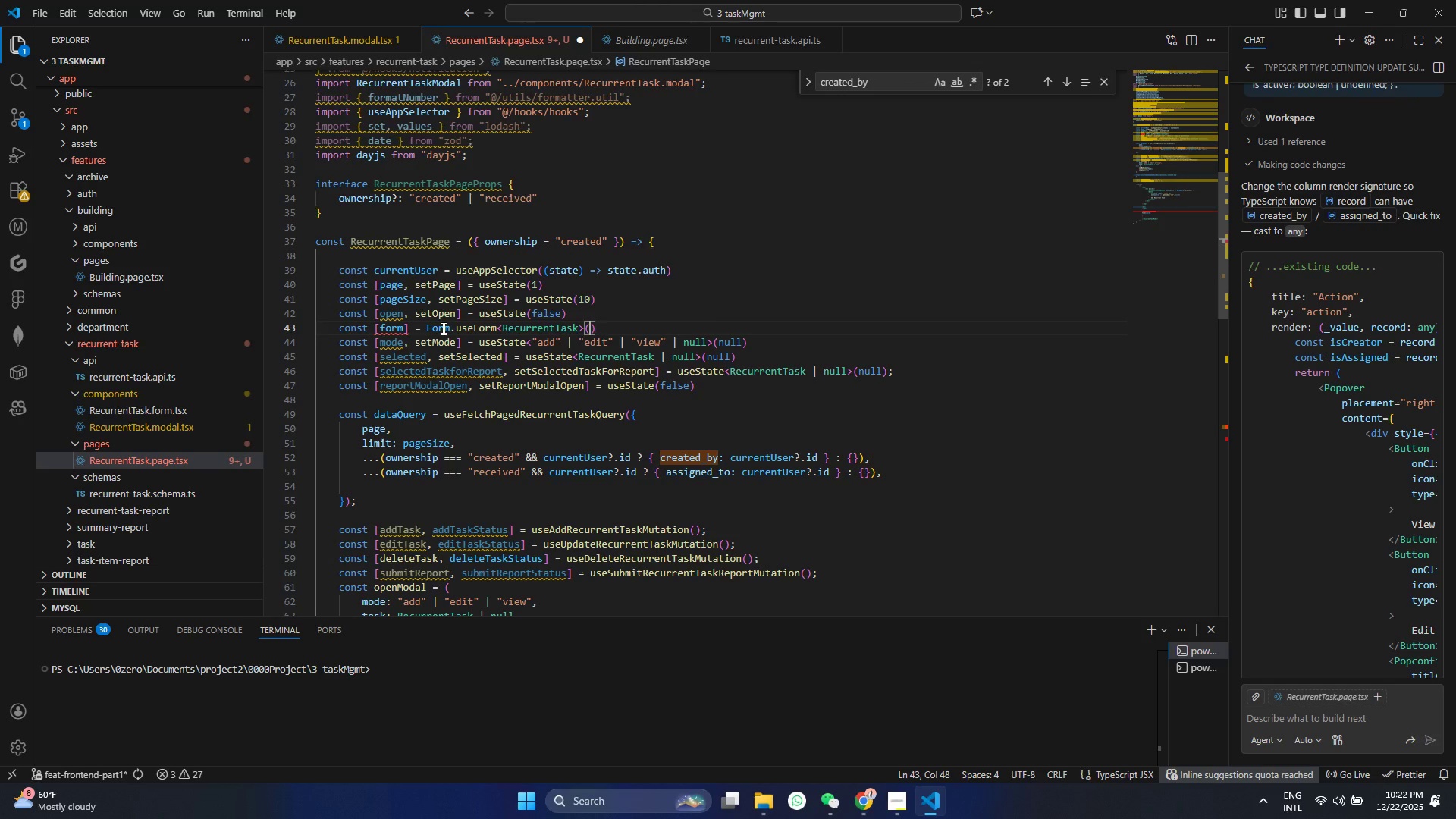 
key(Control+ControlLeft)
 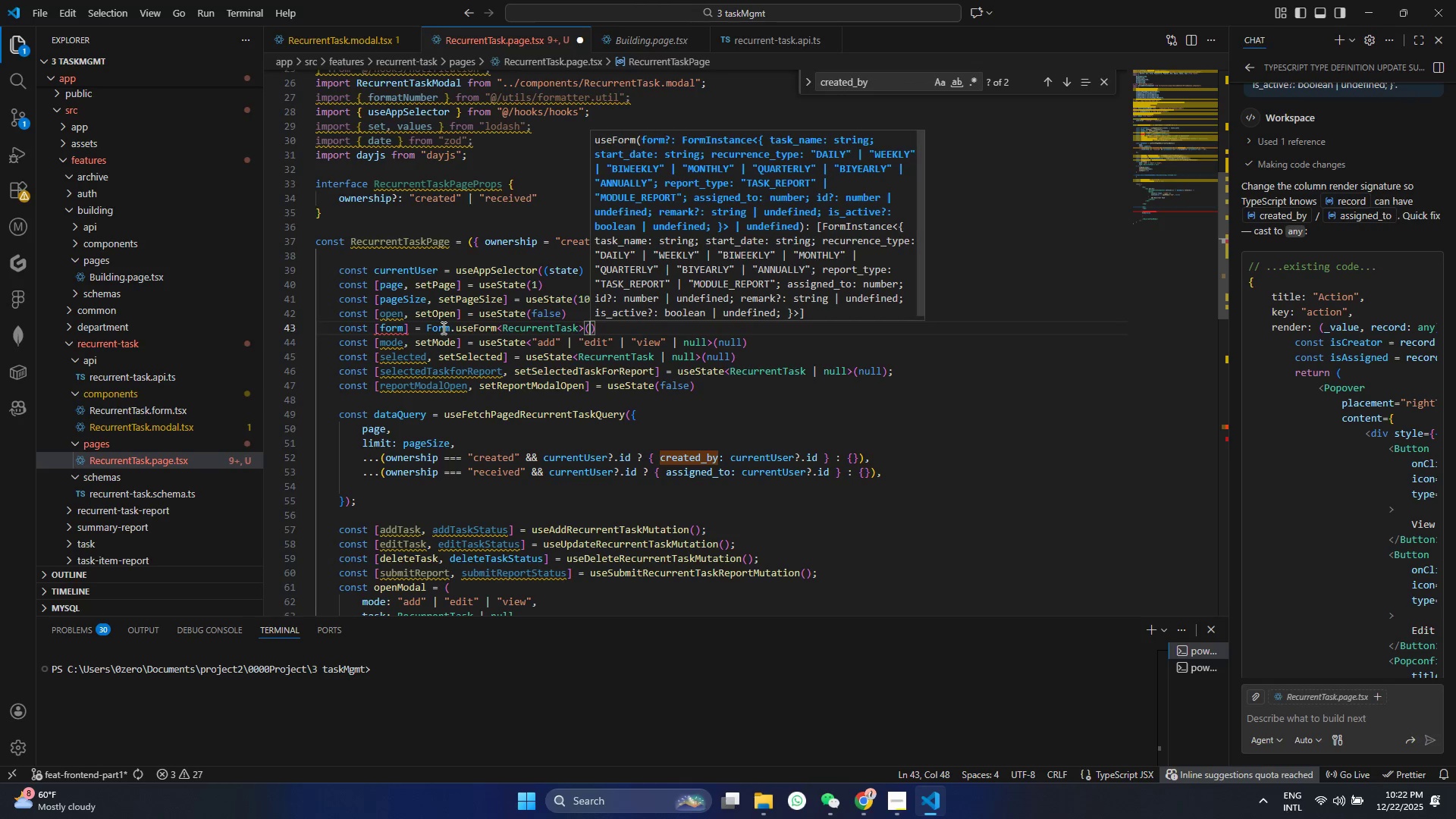 
key(Control+S)
 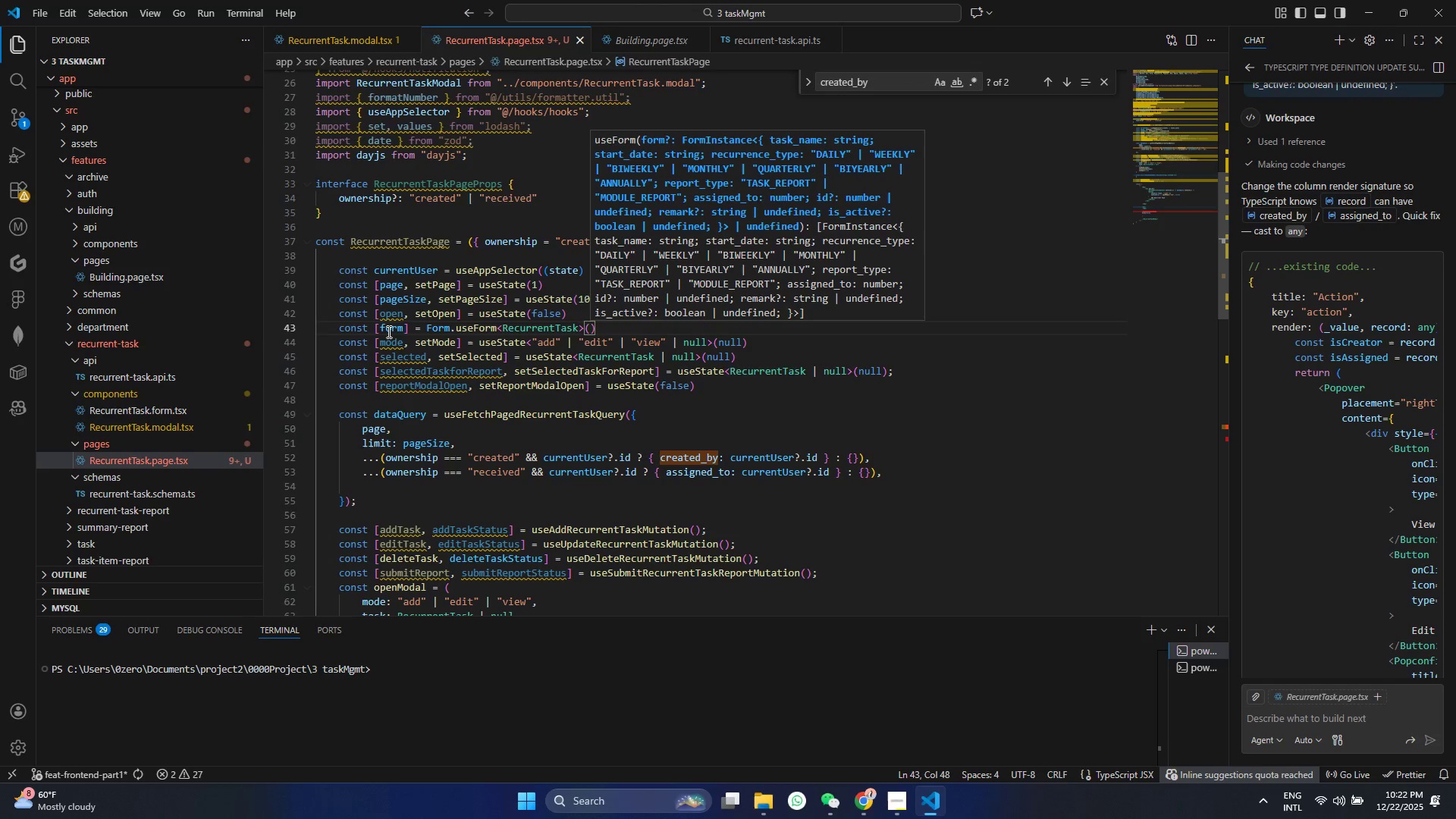 
double_click([385, 332])
 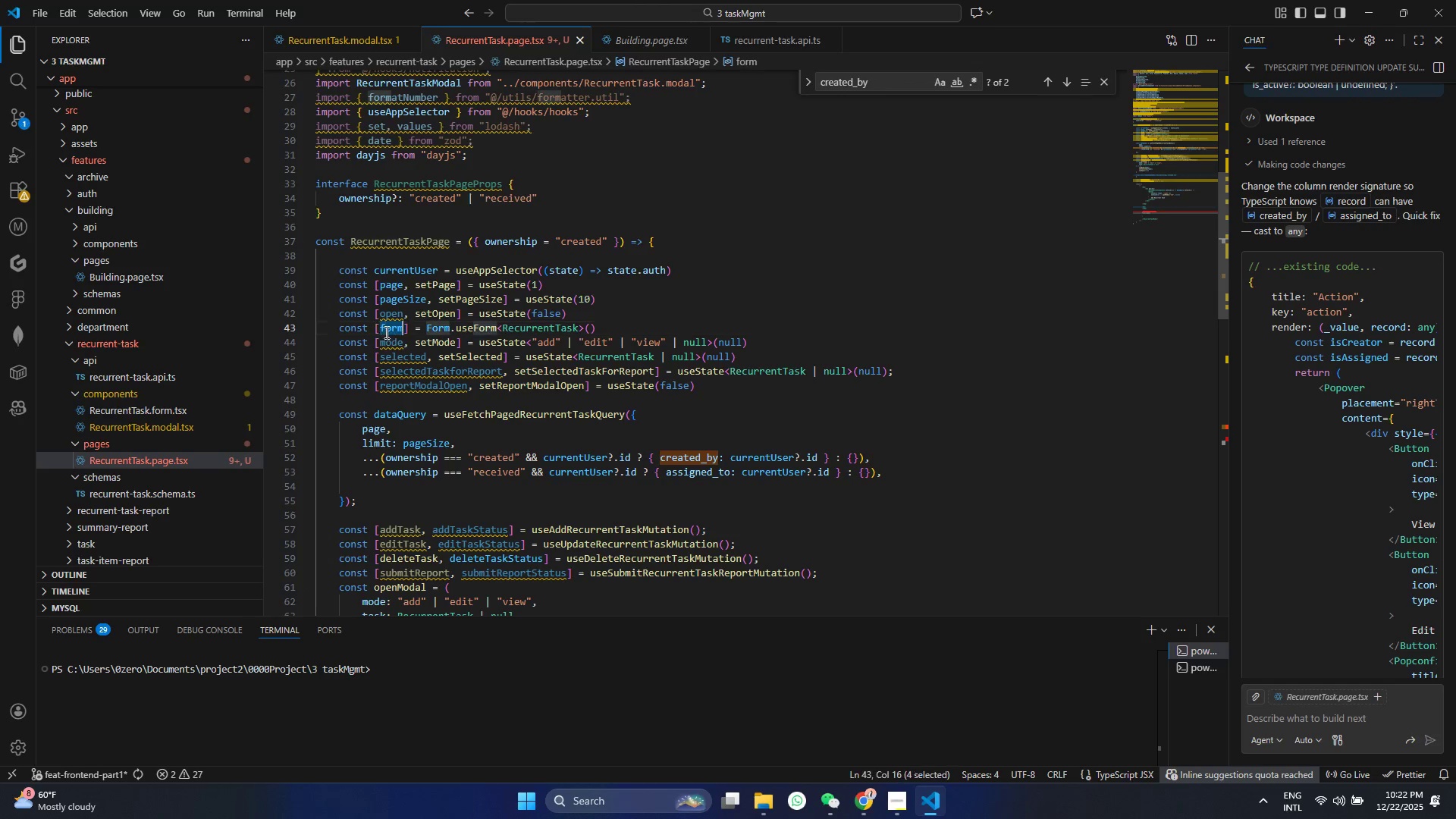 
key(Control+C)
 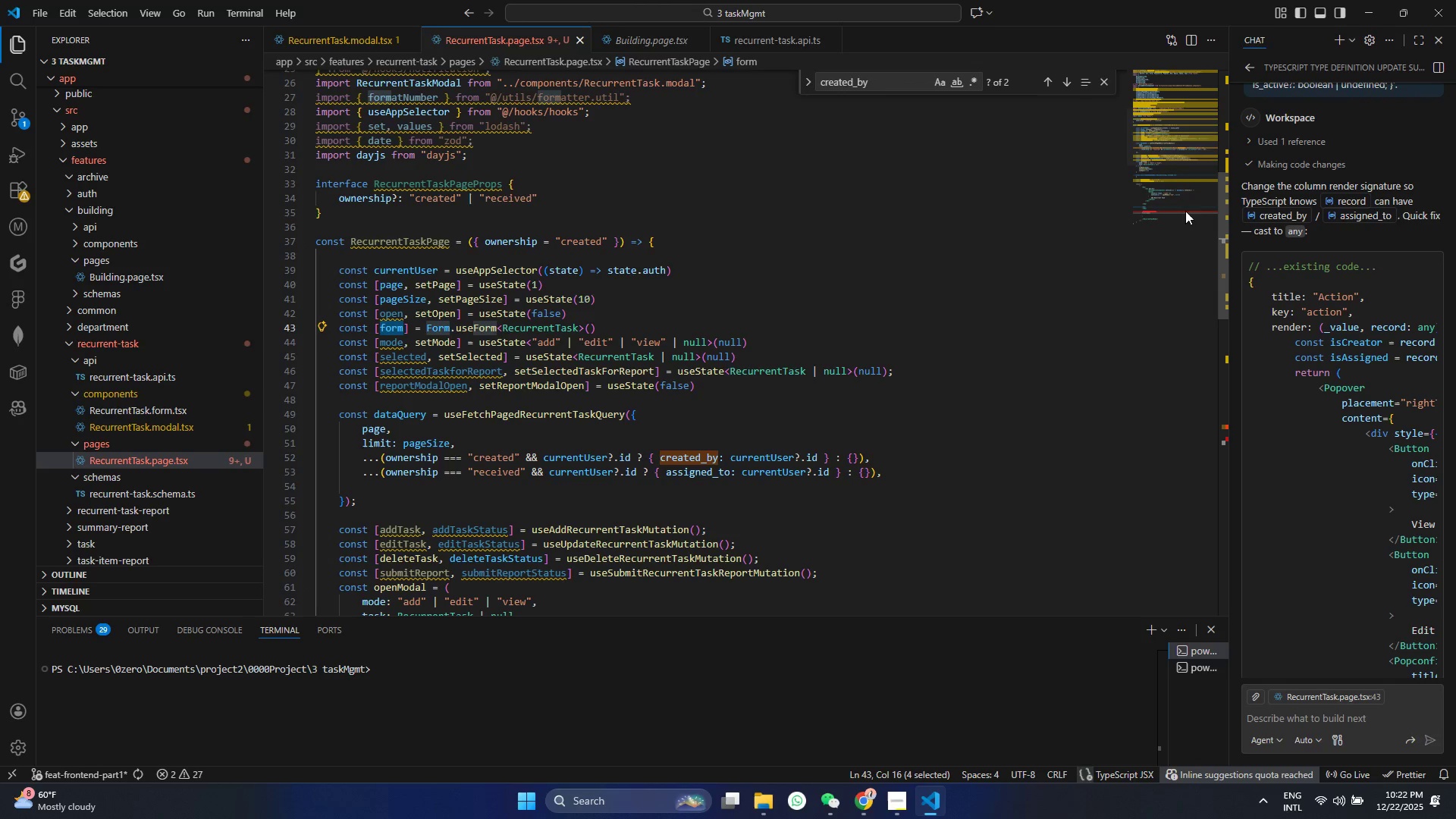 
scroll: coordinate [1105, 293], scroll_direction: down, amount: 20.0
 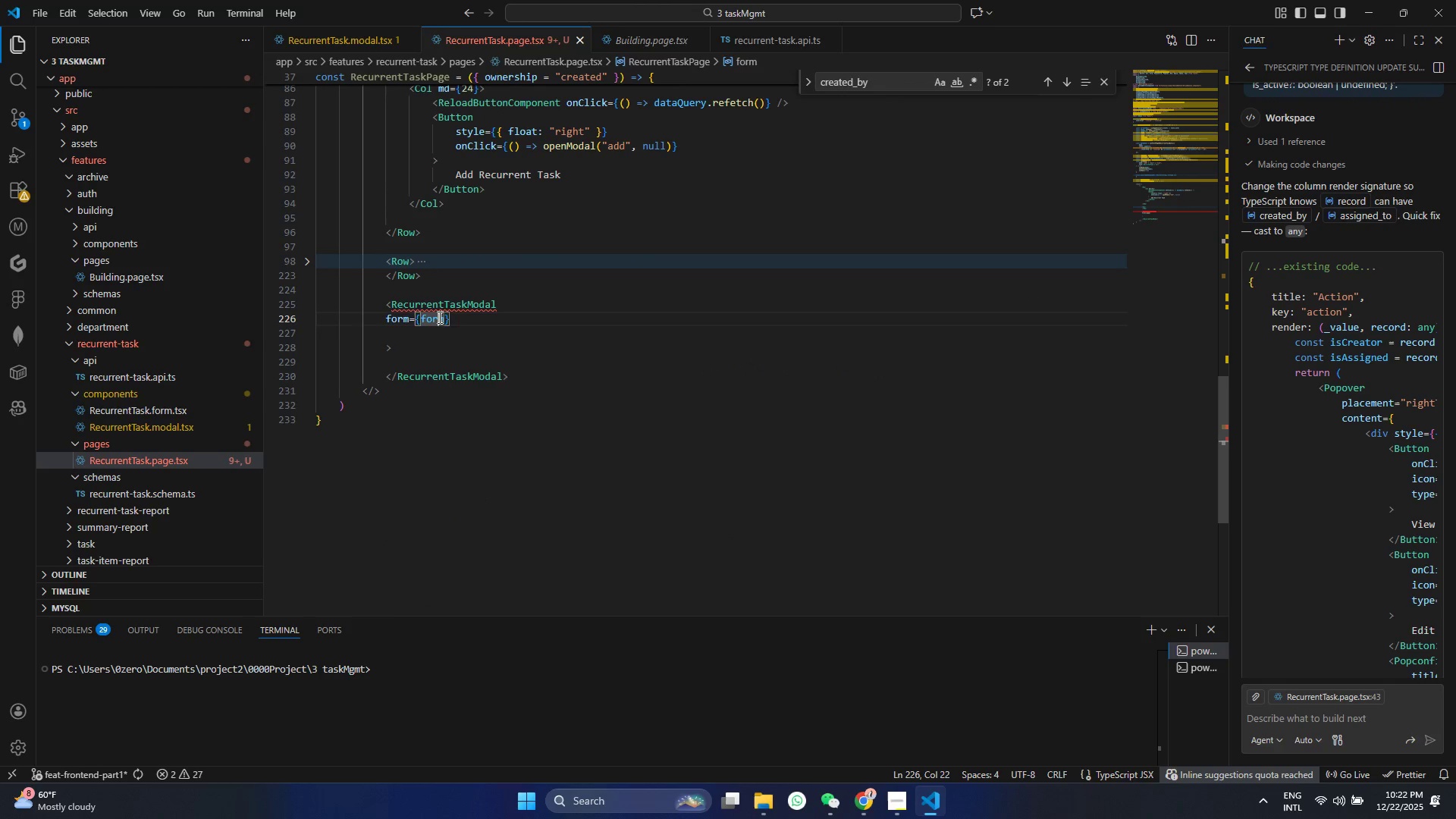 
double_click([460, 319])
 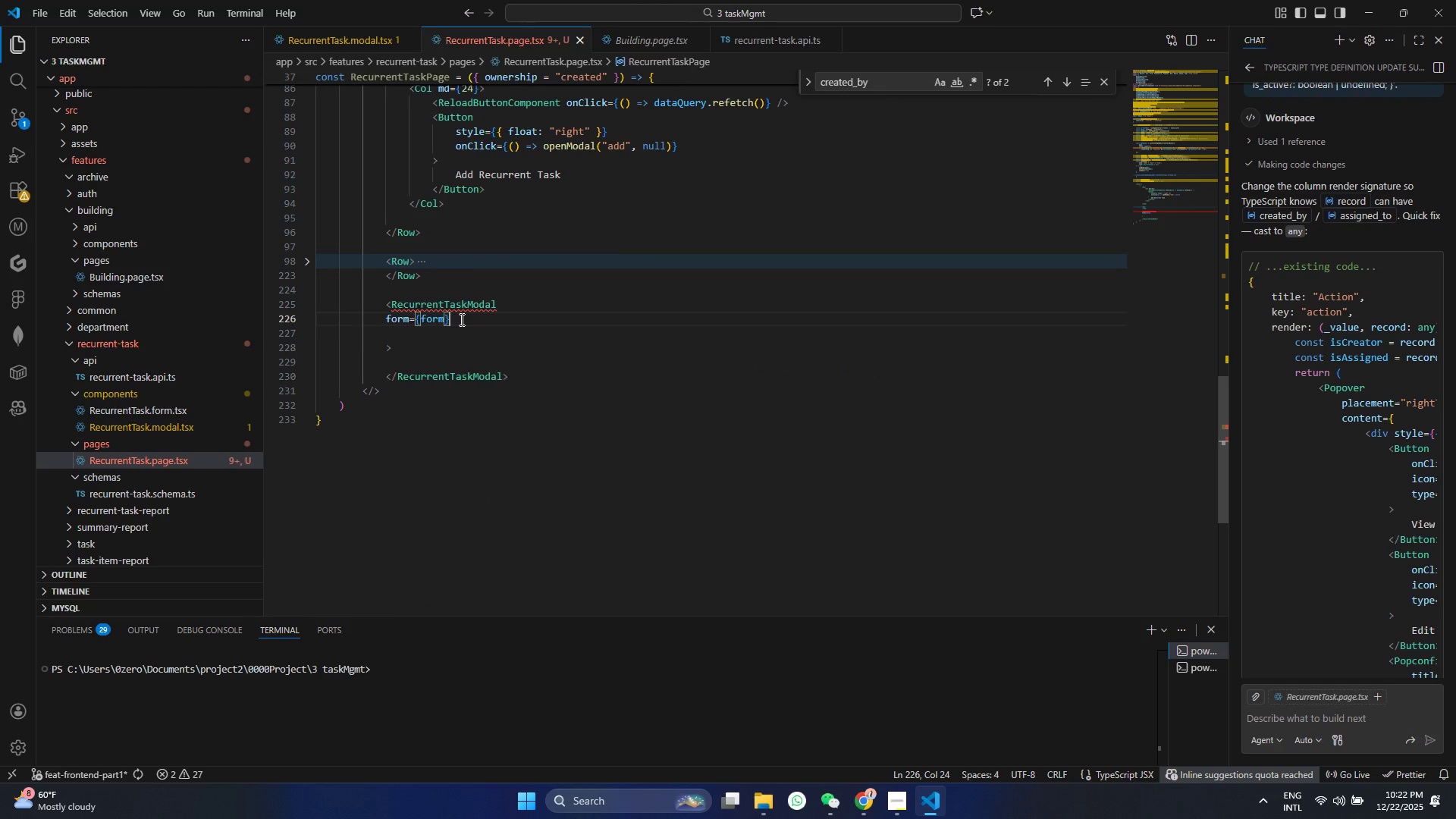 
key(Enter)
 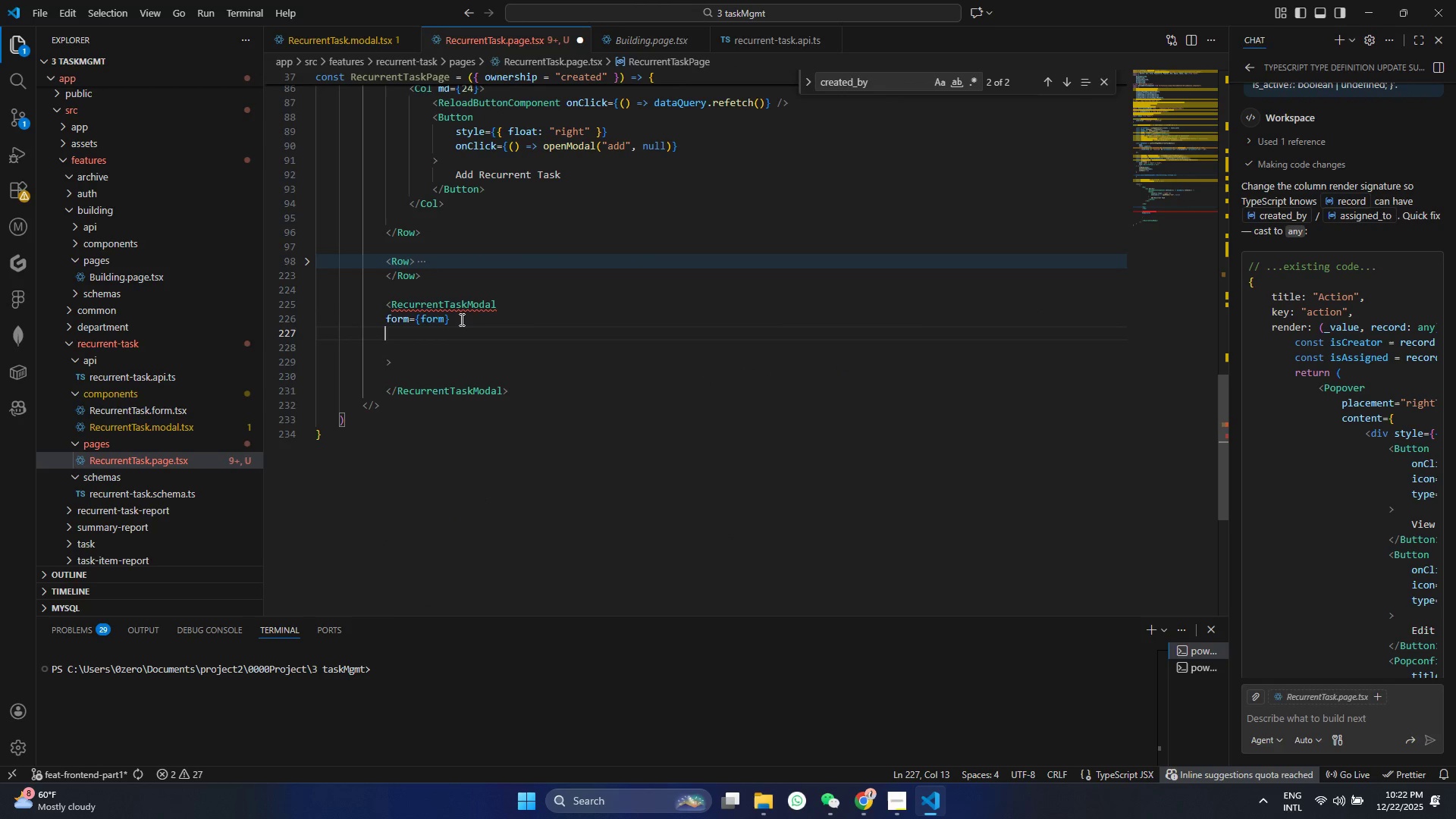 
type(mo)
 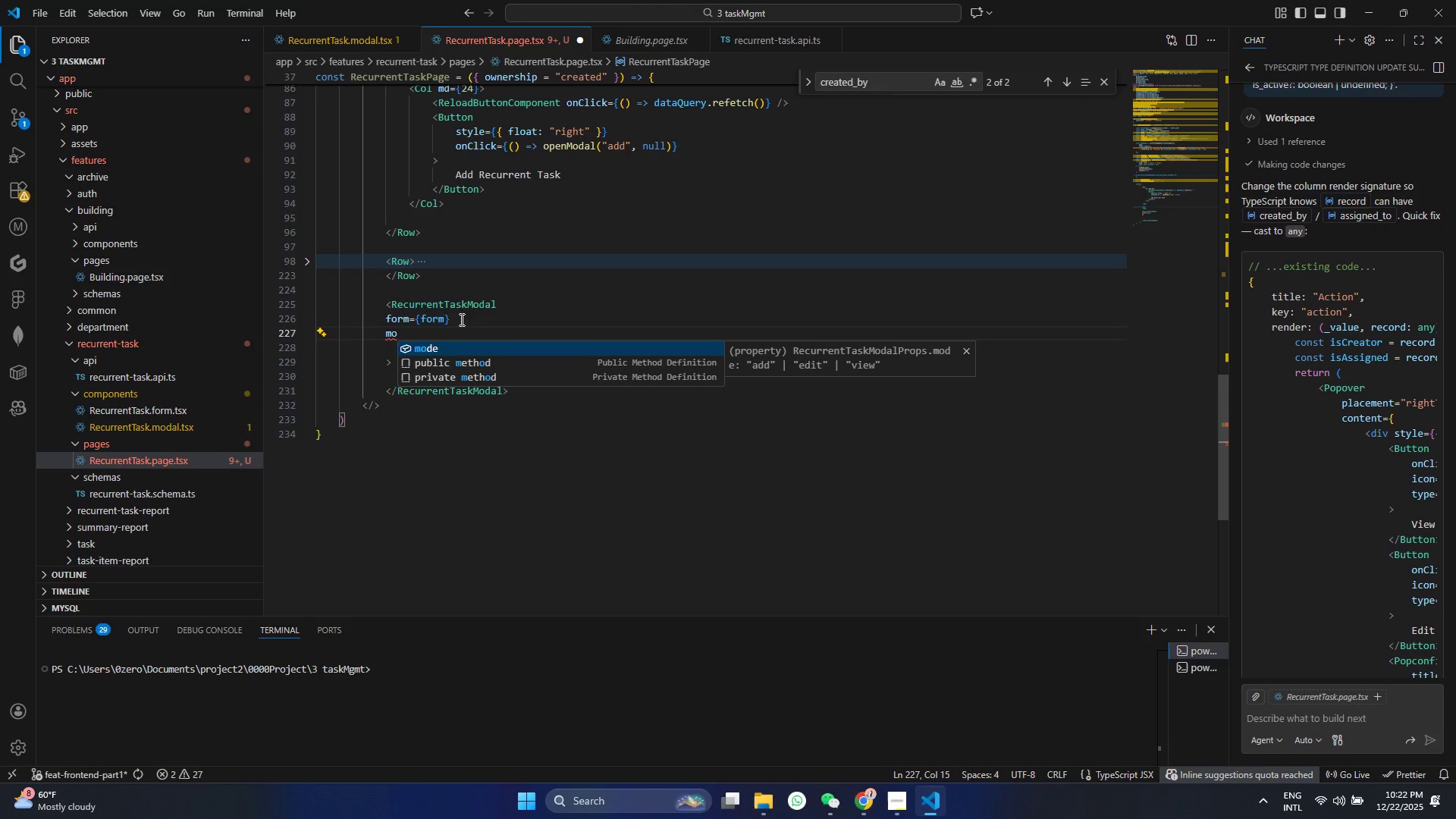 
key(Enter)
 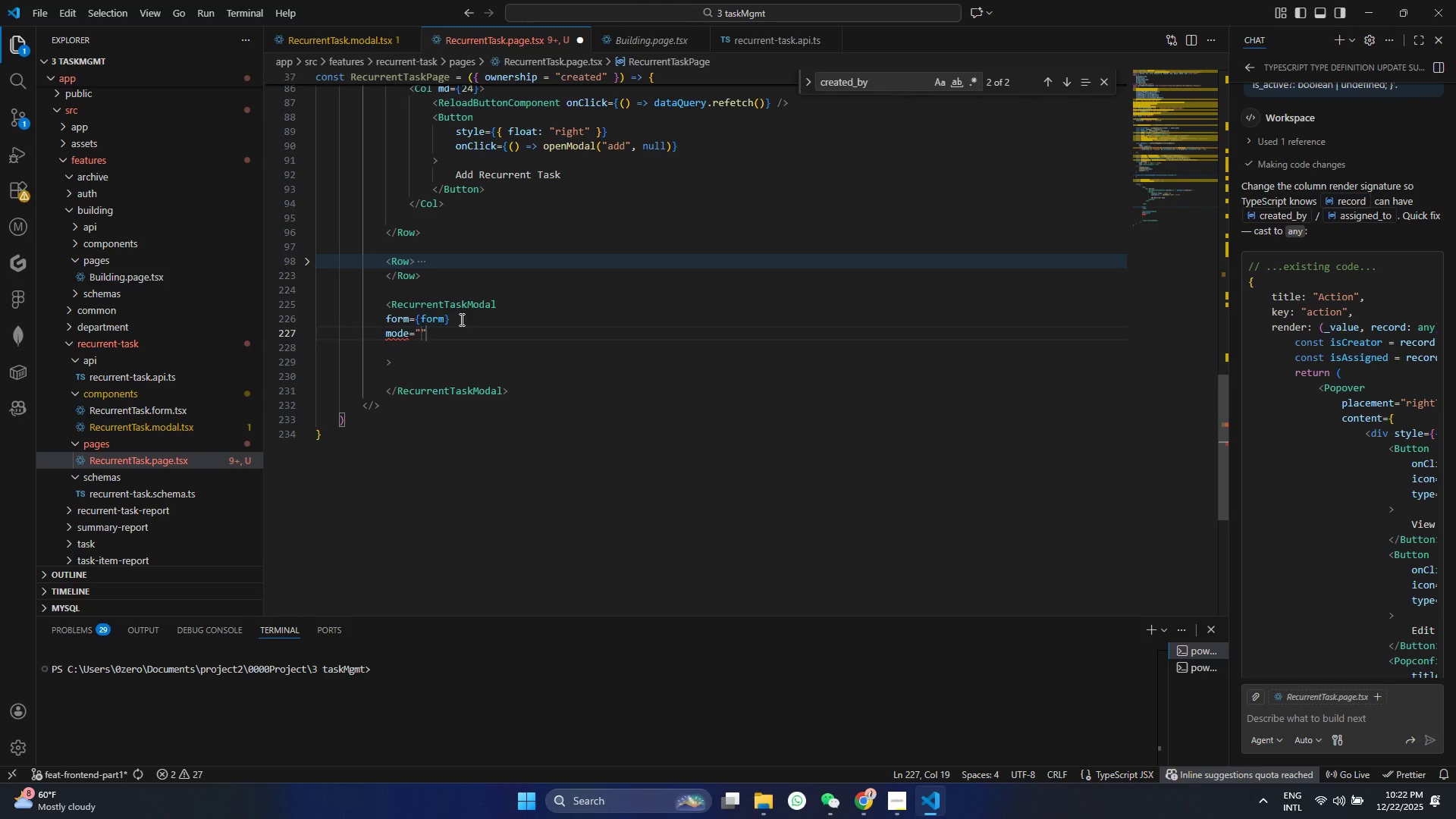 
key(ArrowRight)
 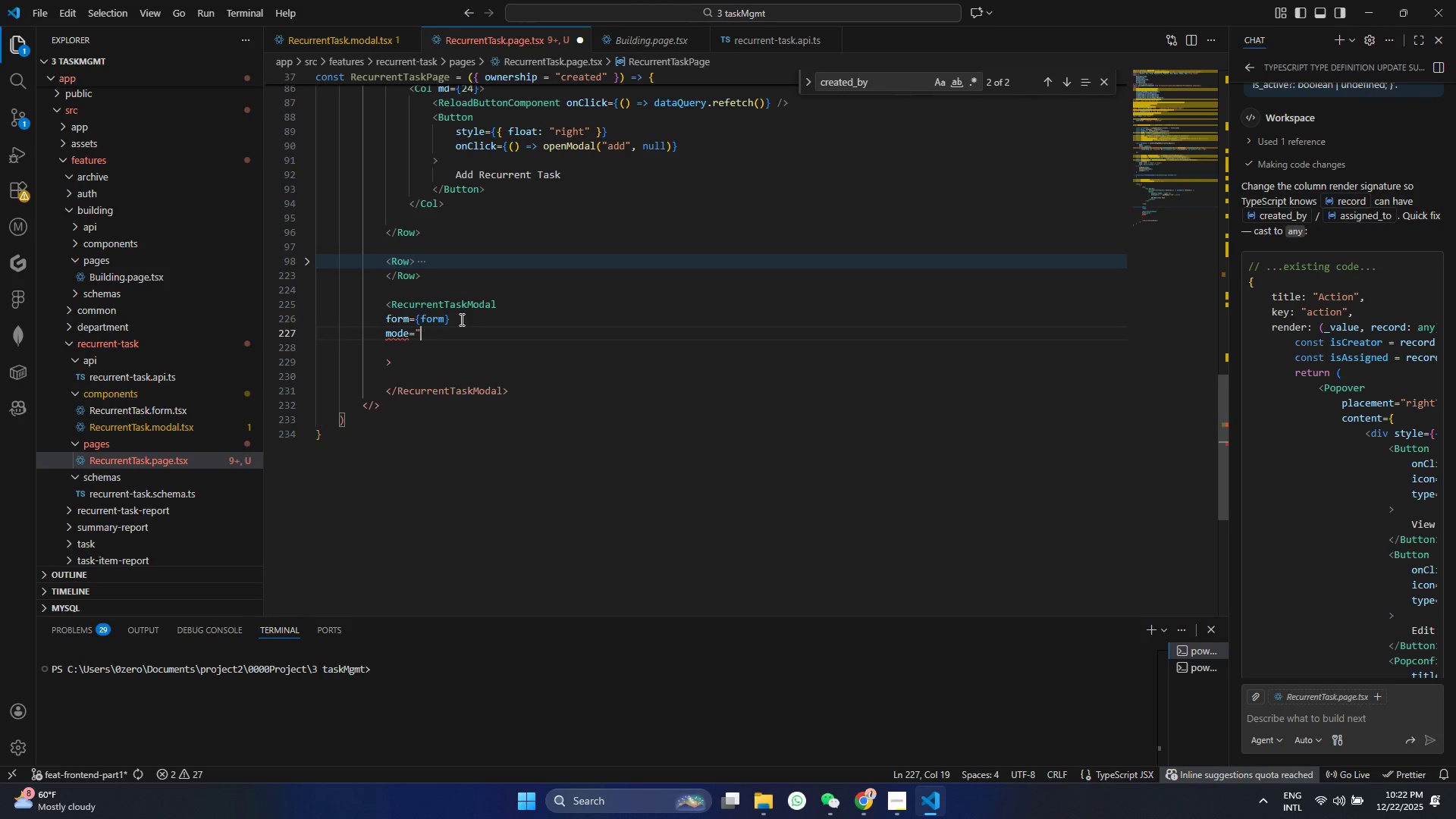 
key(Backspace)
 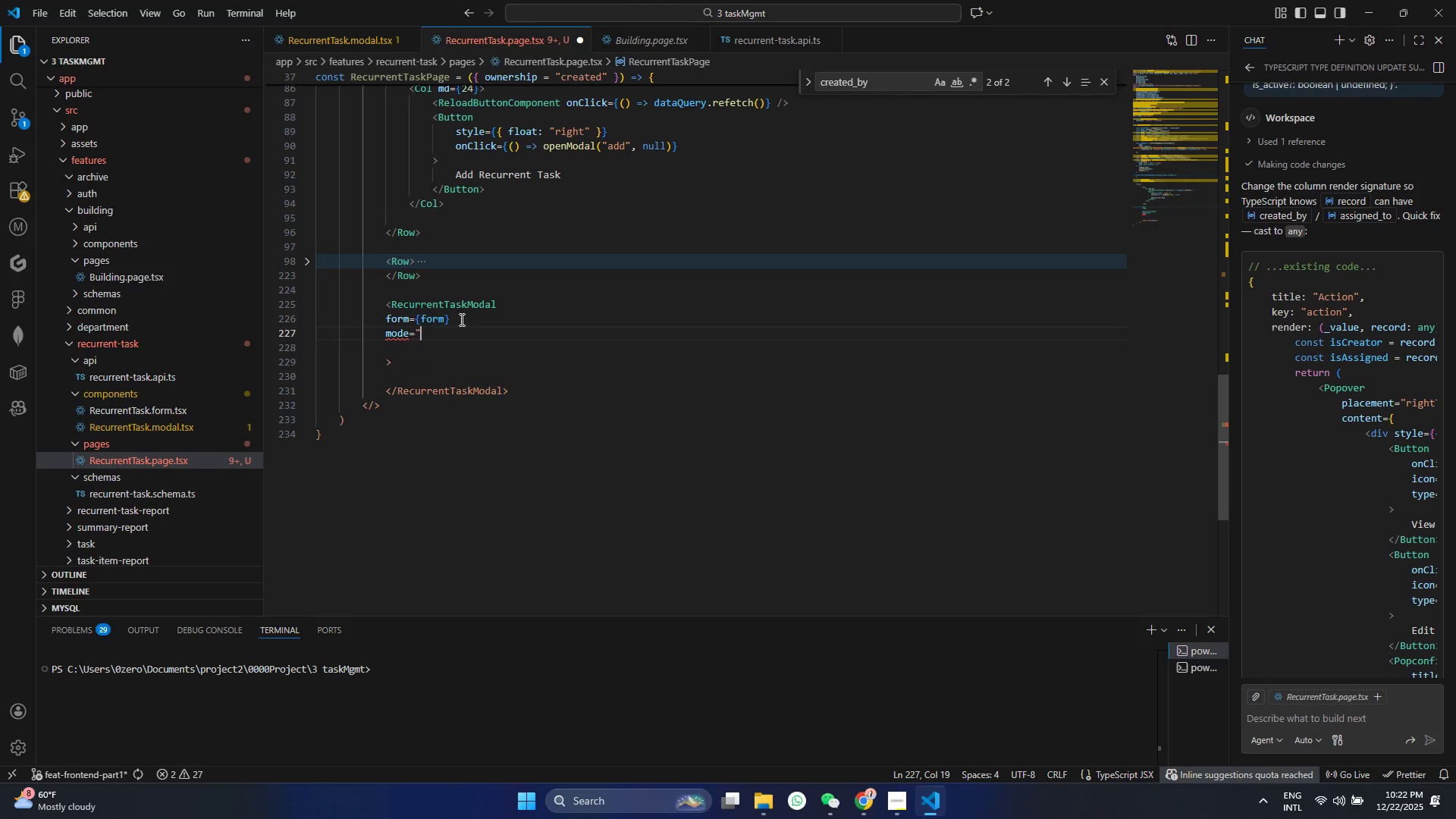 
key(Backspace)
 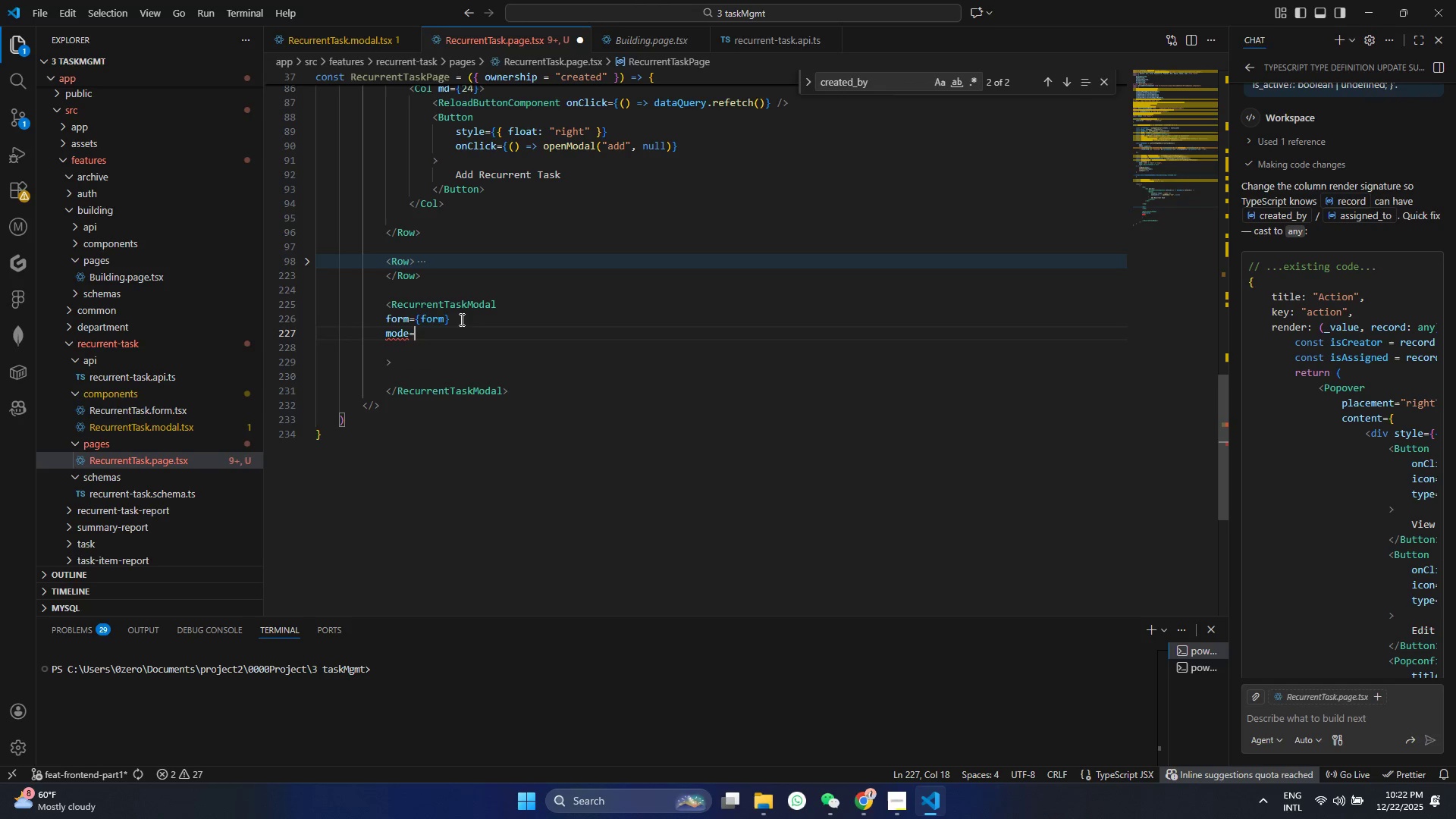 
hold_key(key=ShiftRight, duration=0.59)
 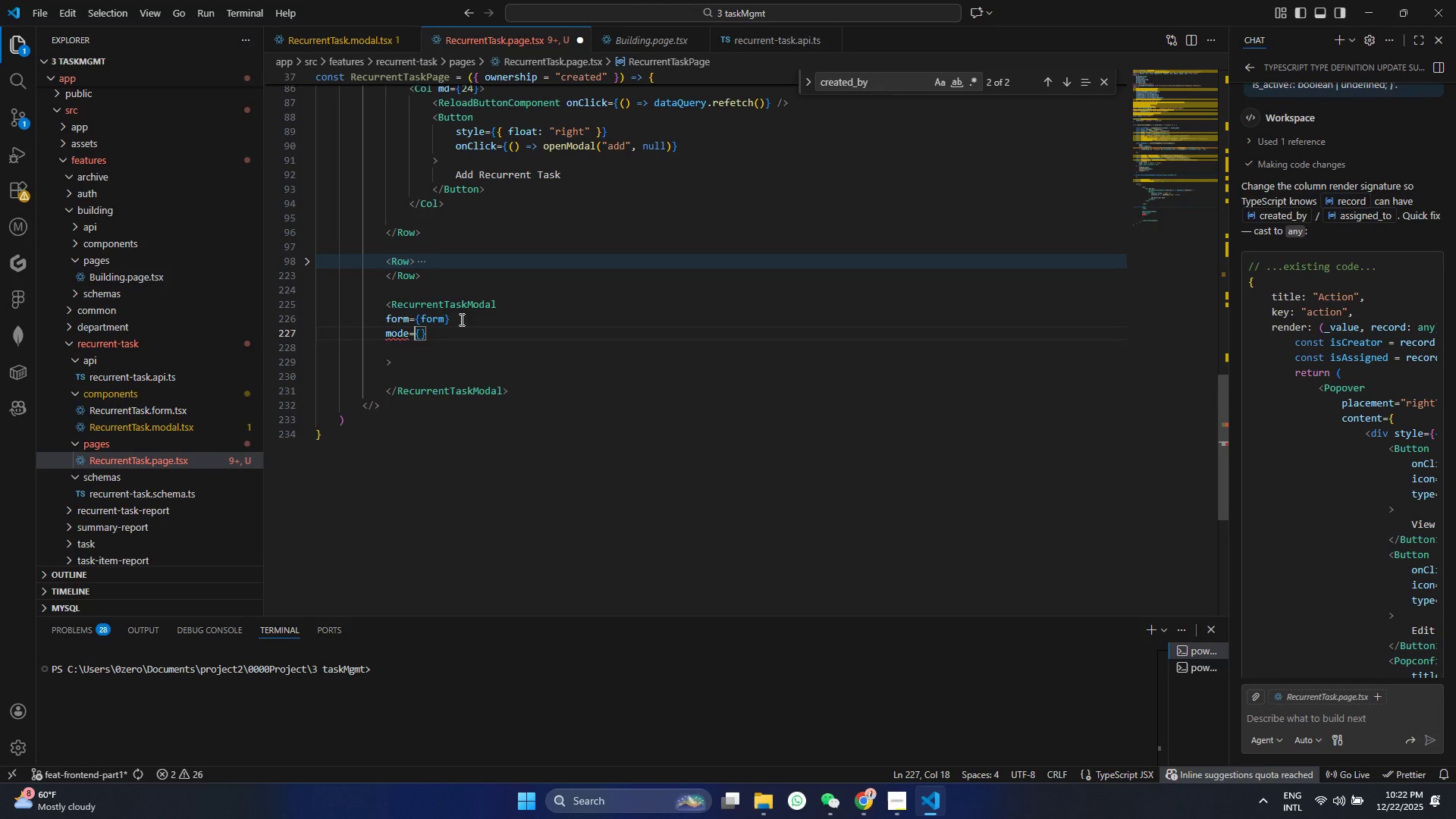 
key(BracketLeft)
 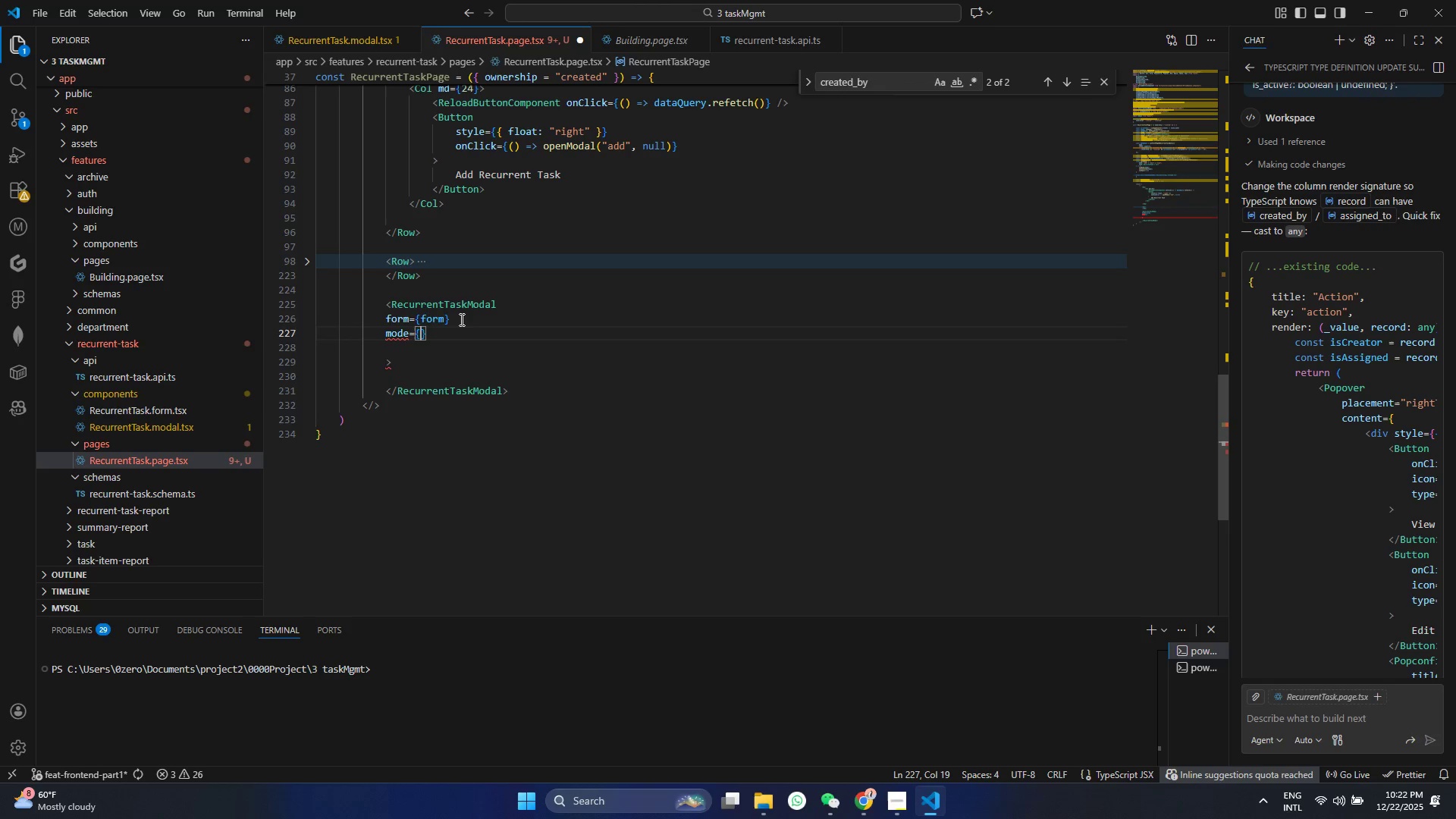 
key(ArrowRight)
 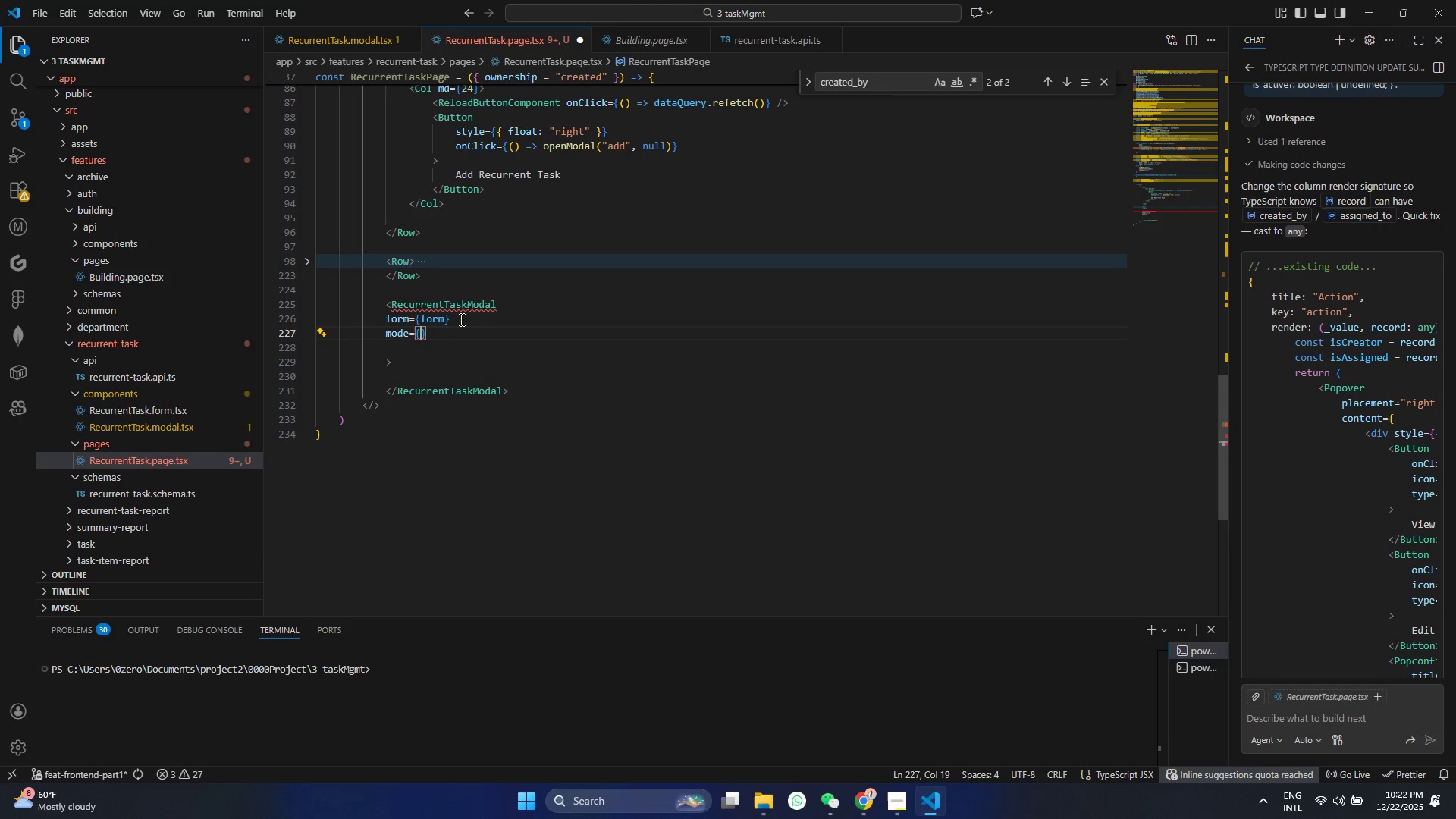 
type(mode)
 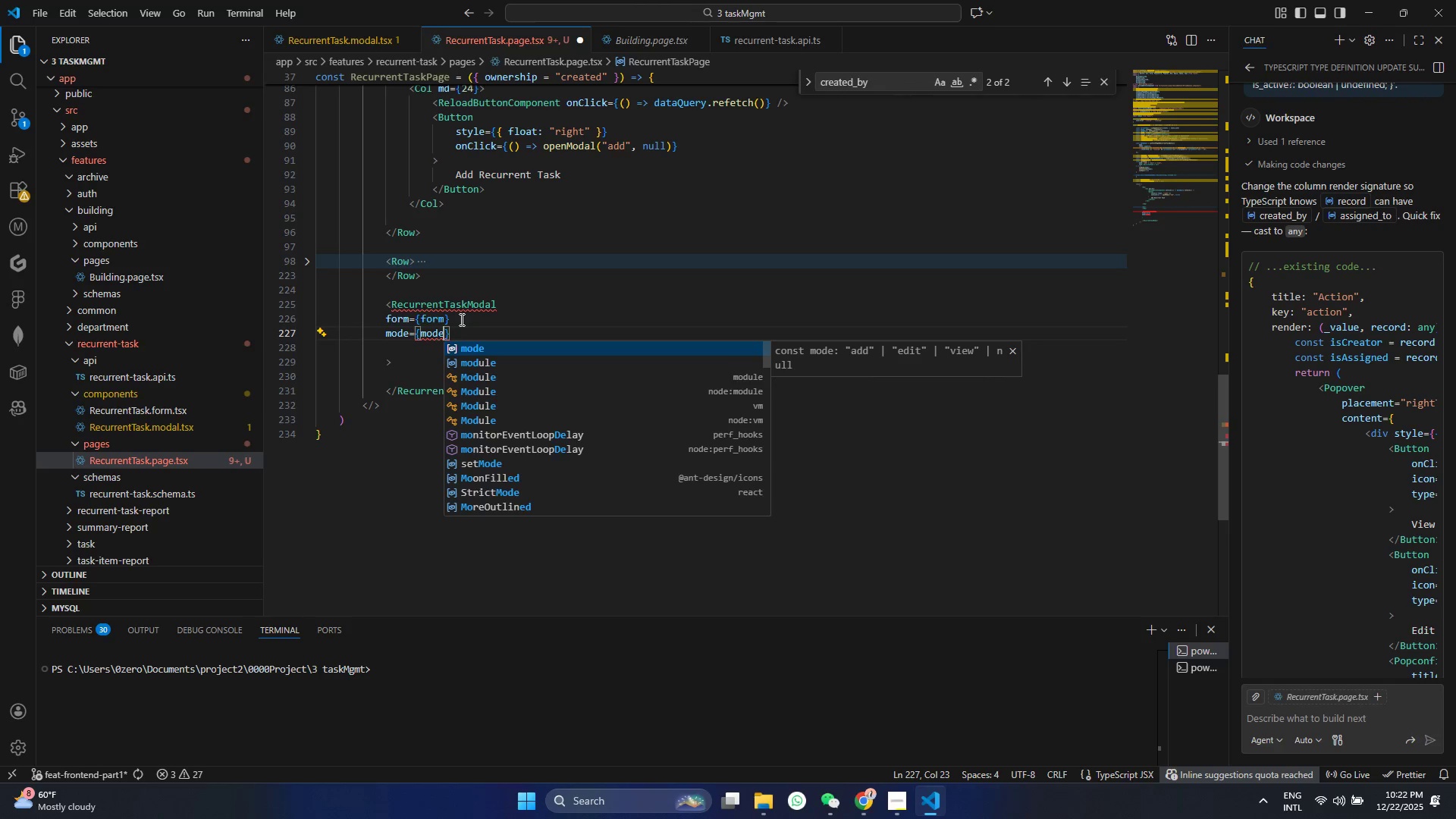 
key(ArrowRight)
 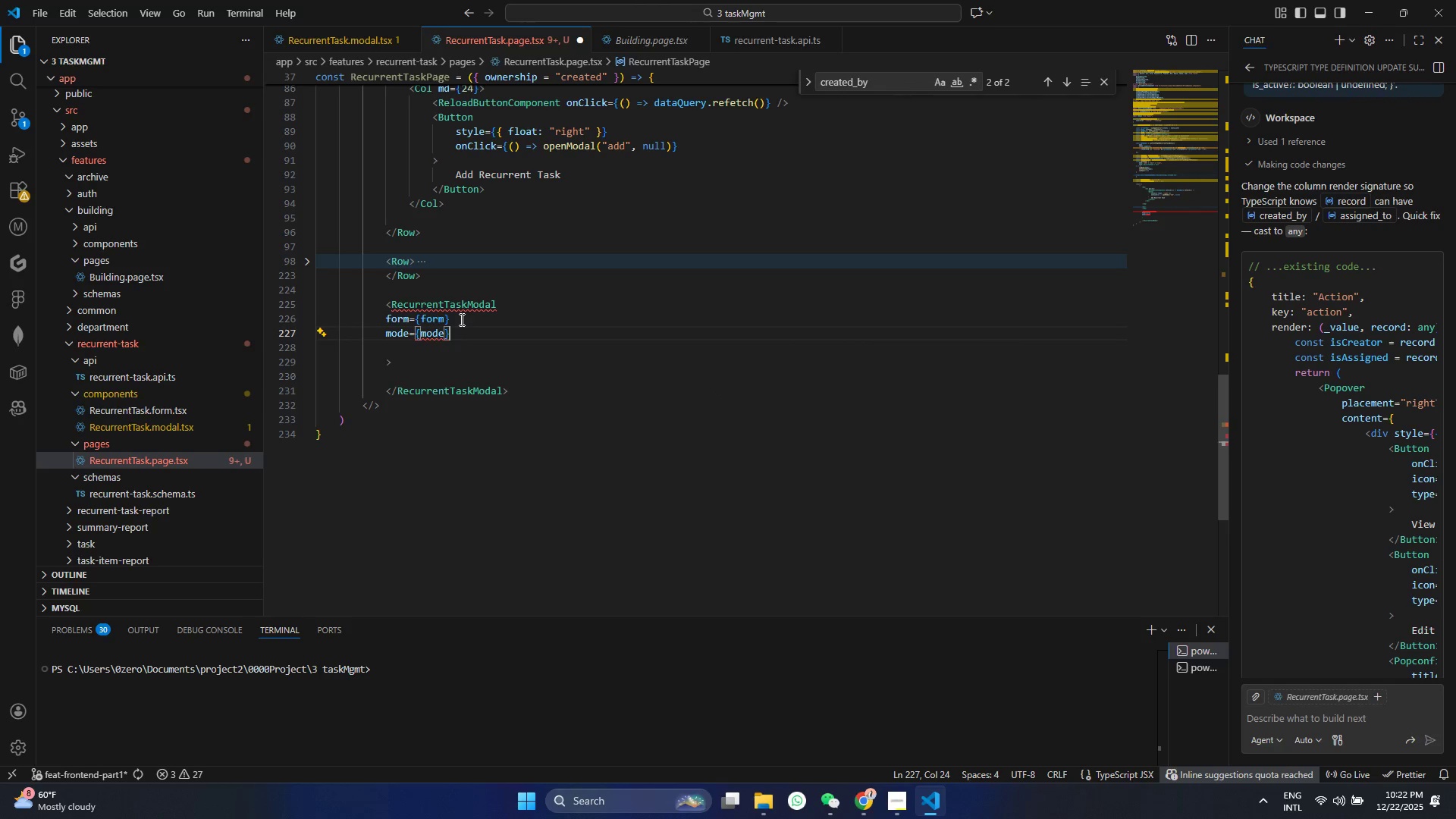 
key(Enter)
 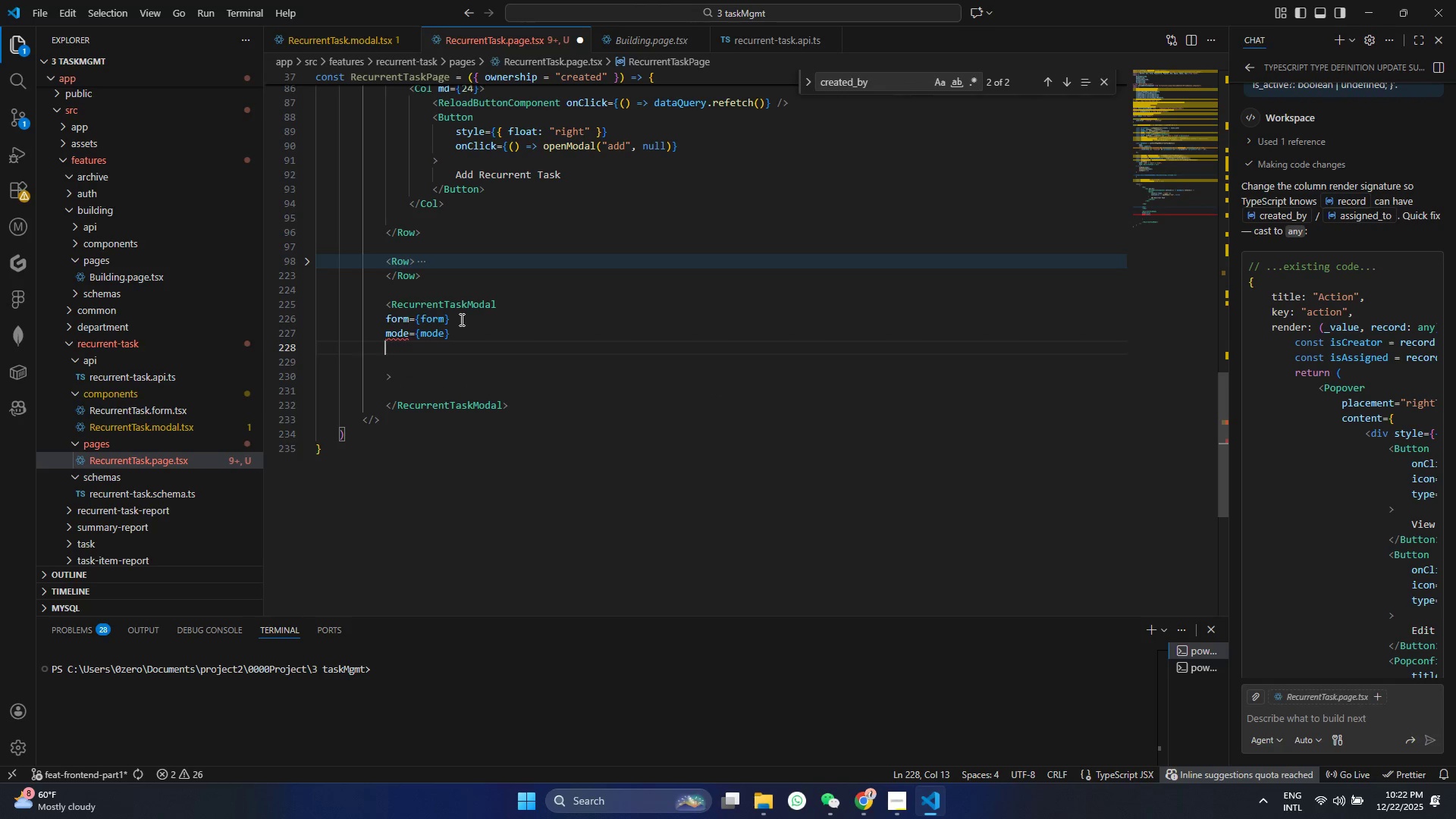 
type(onC)
 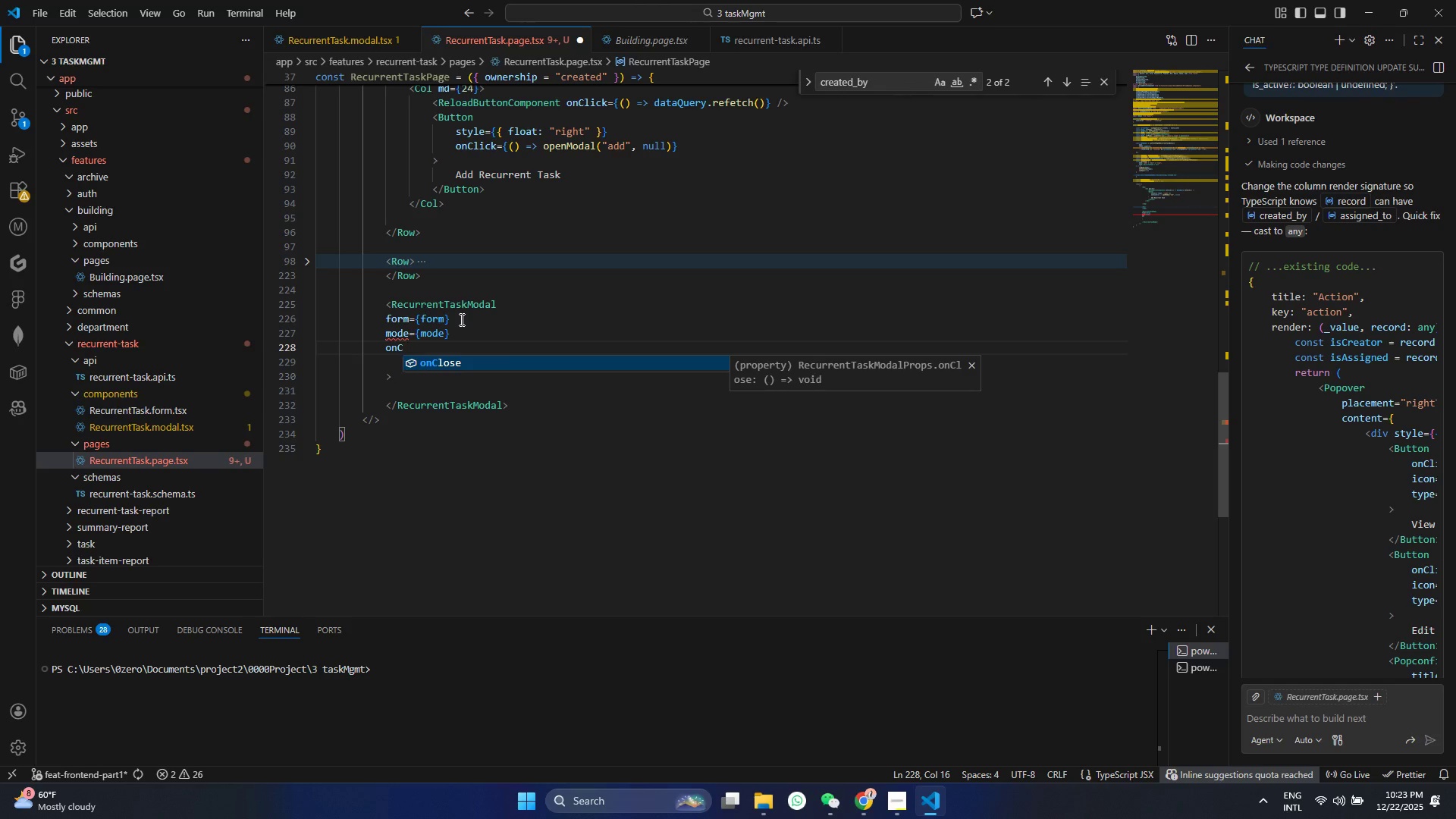 
key(Shift+Enter)
 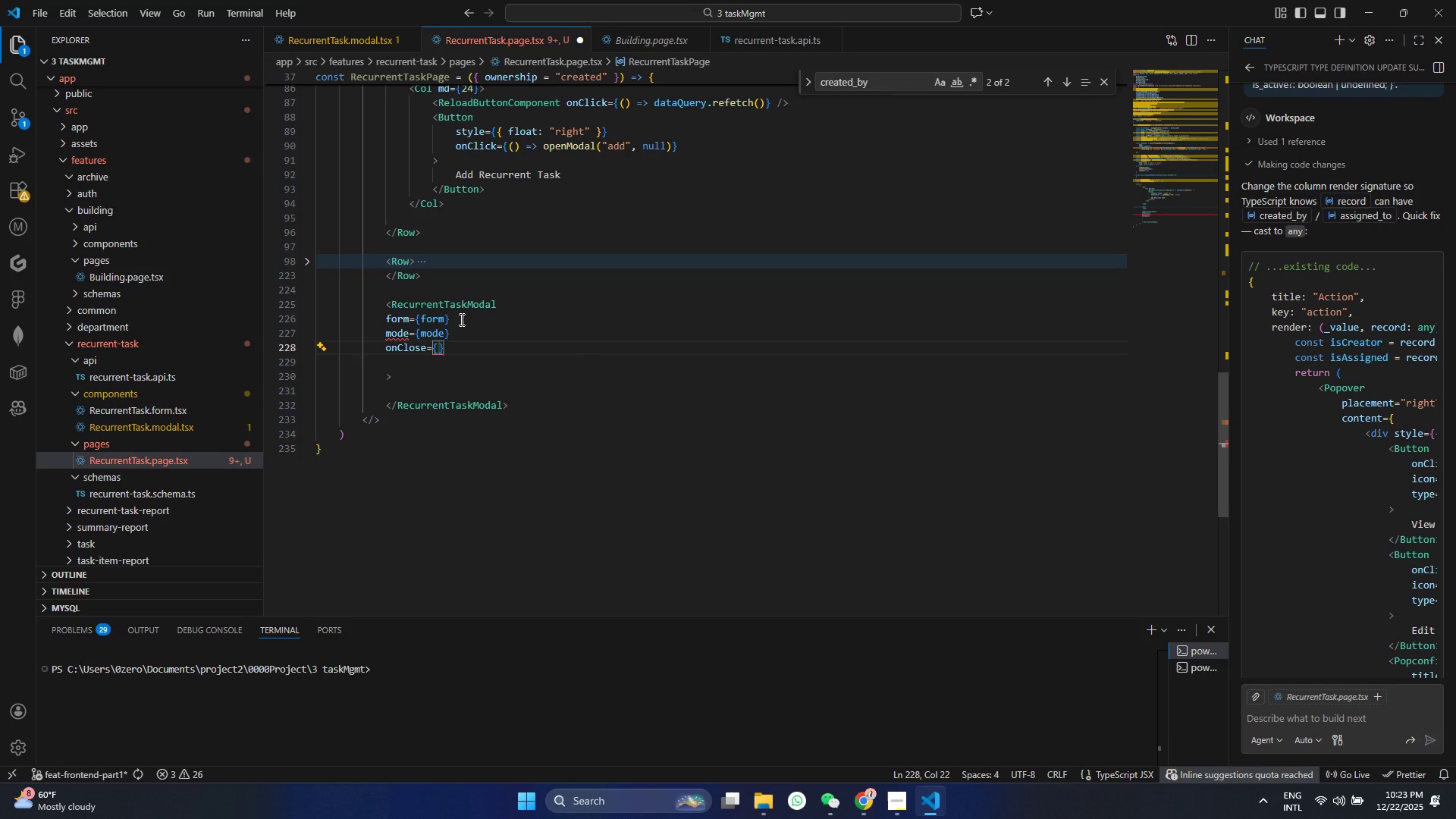 
key(Shift+9)
 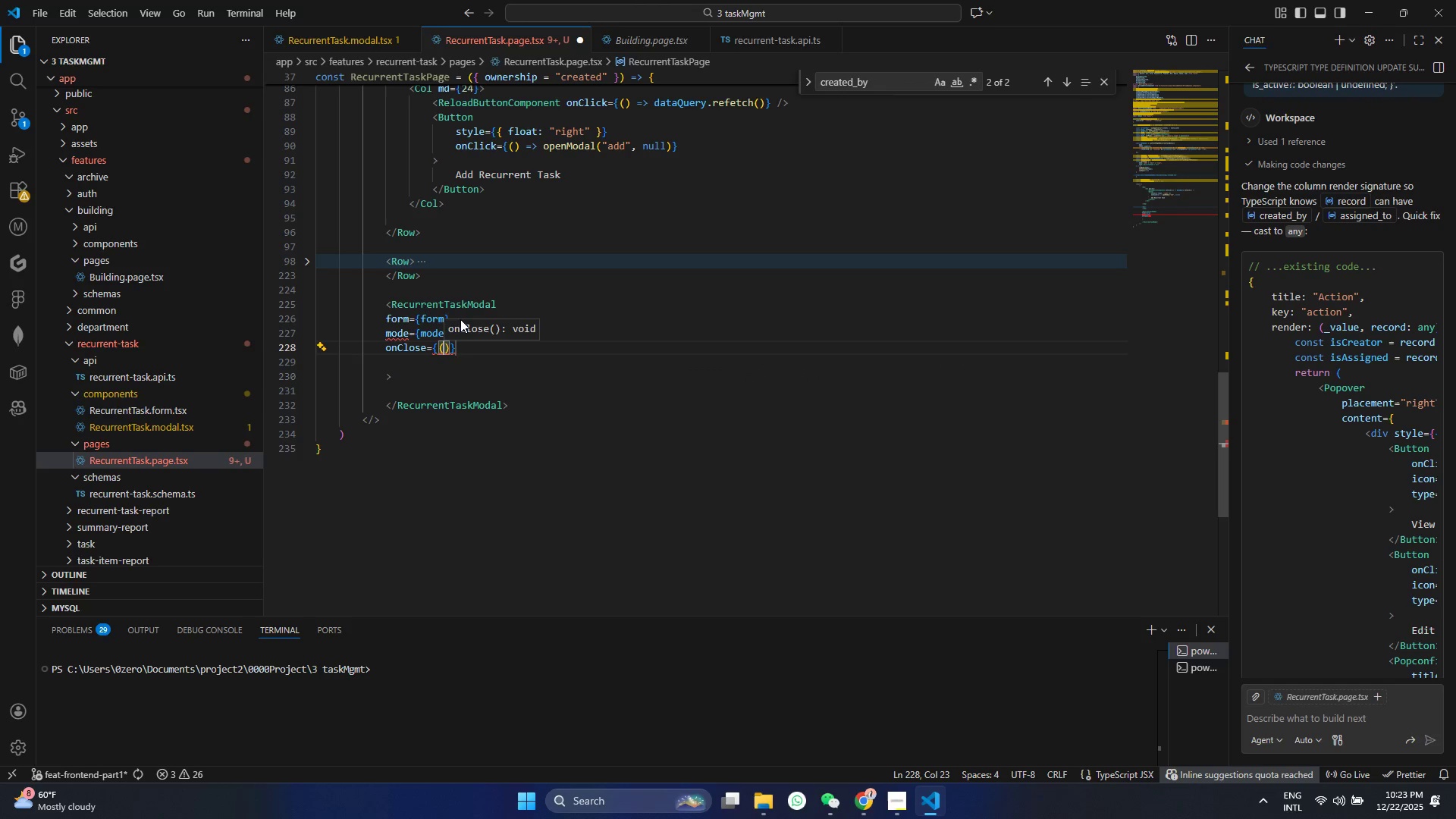 
key(ArrowRight)
 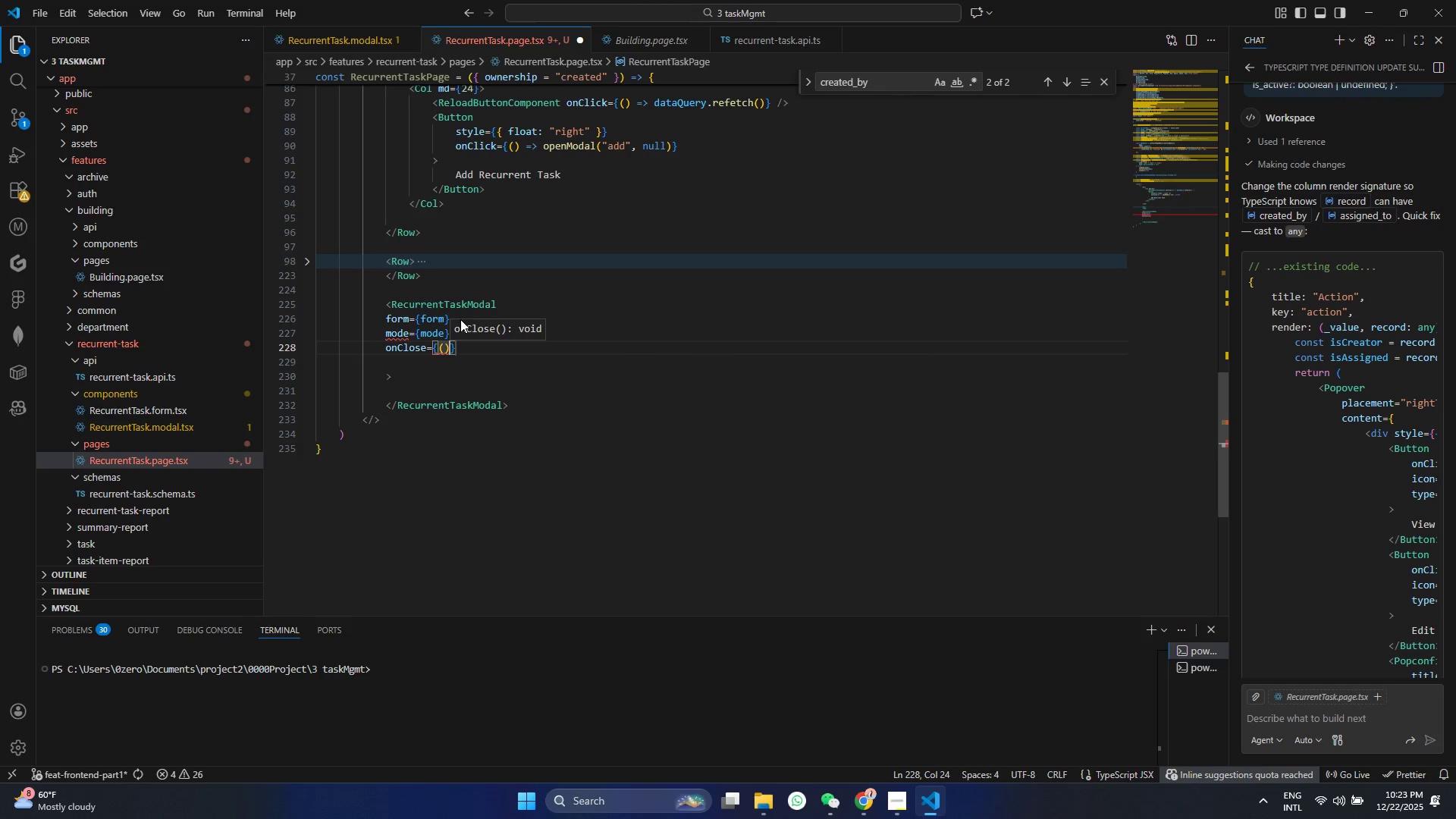 
type( => se)
 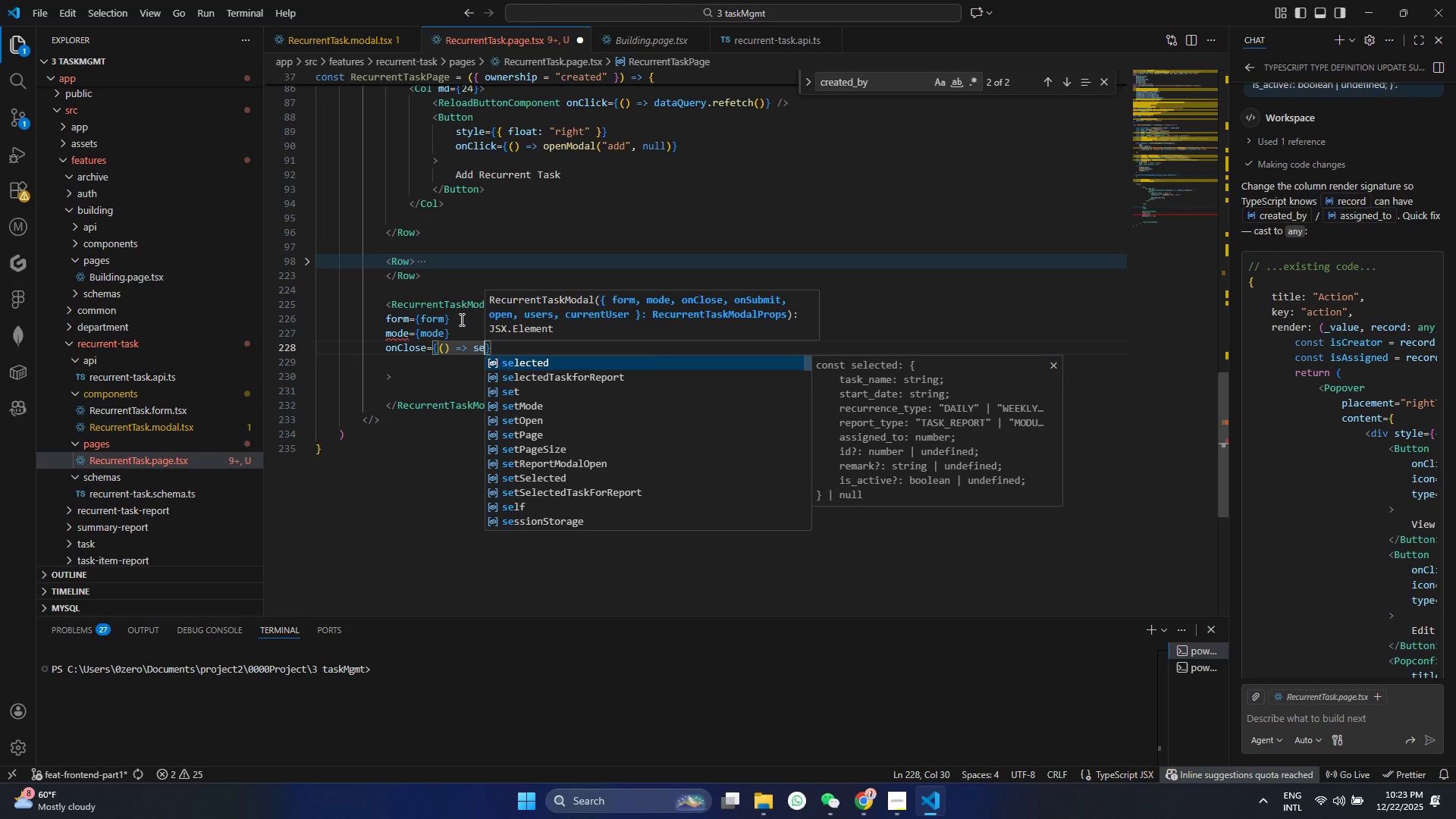 
key(ArrowDown)
 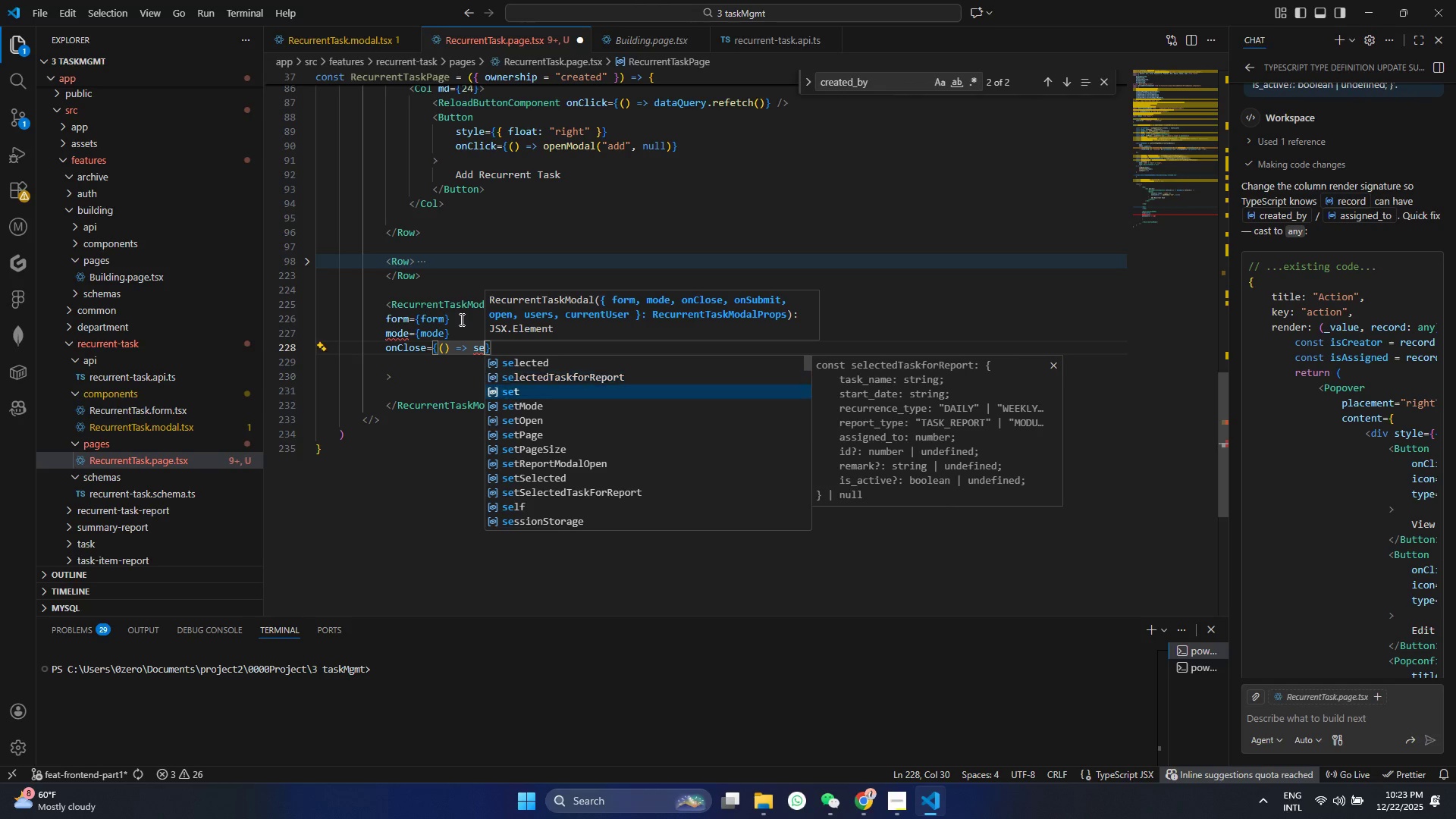 
key(ArrowDown)
 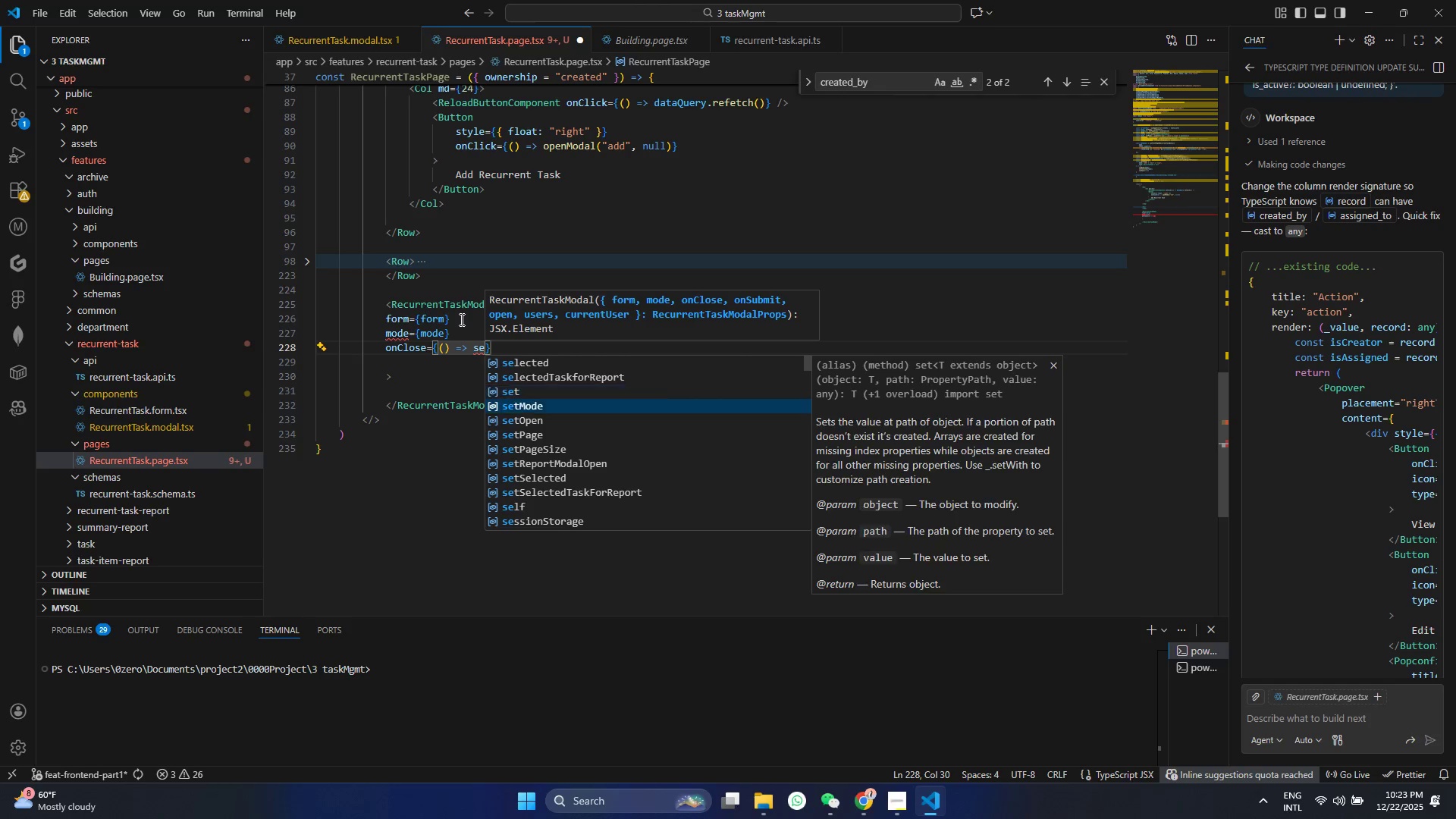 
key(ArrowDown)
 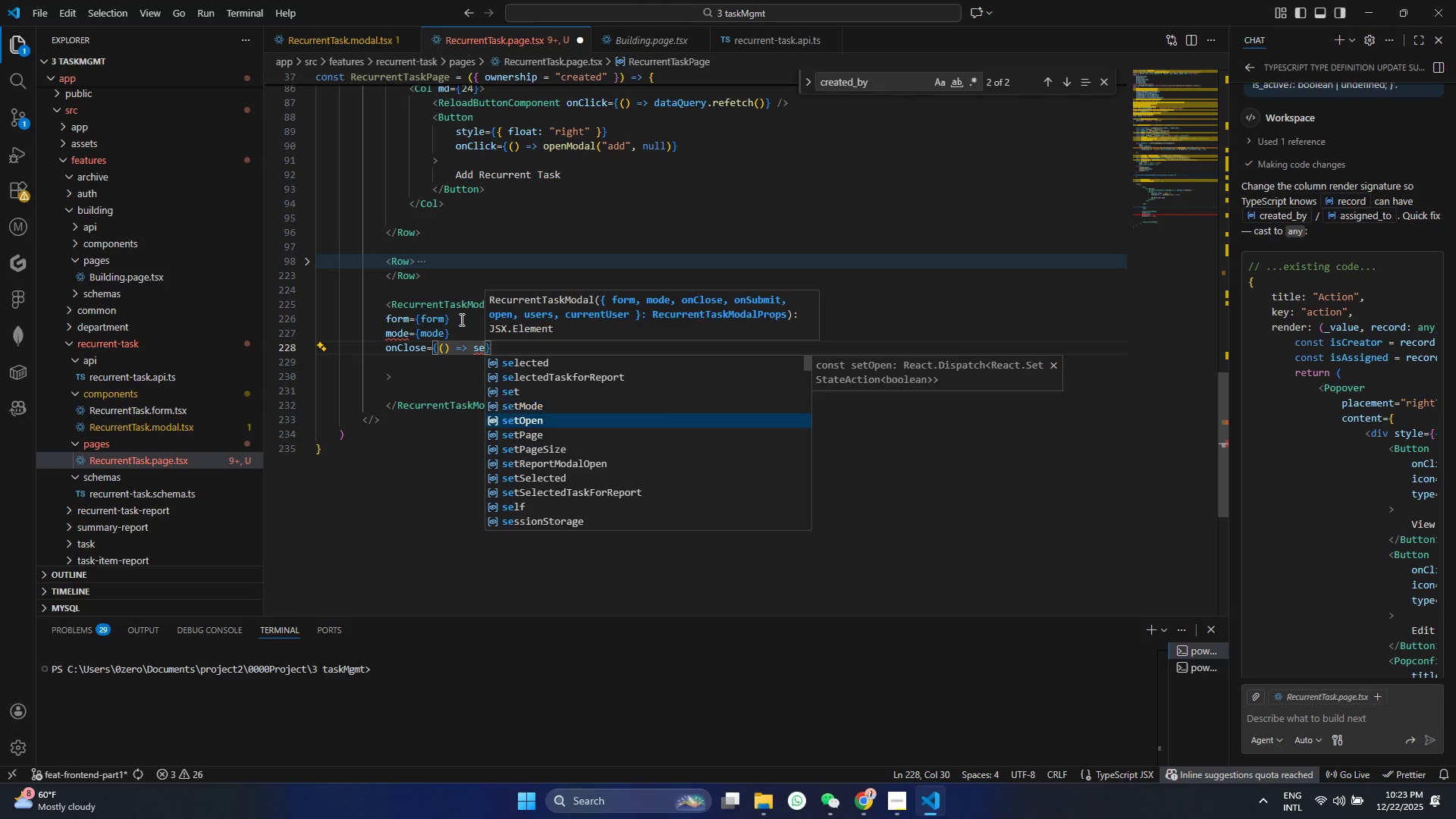 
key(ArrowDown)
 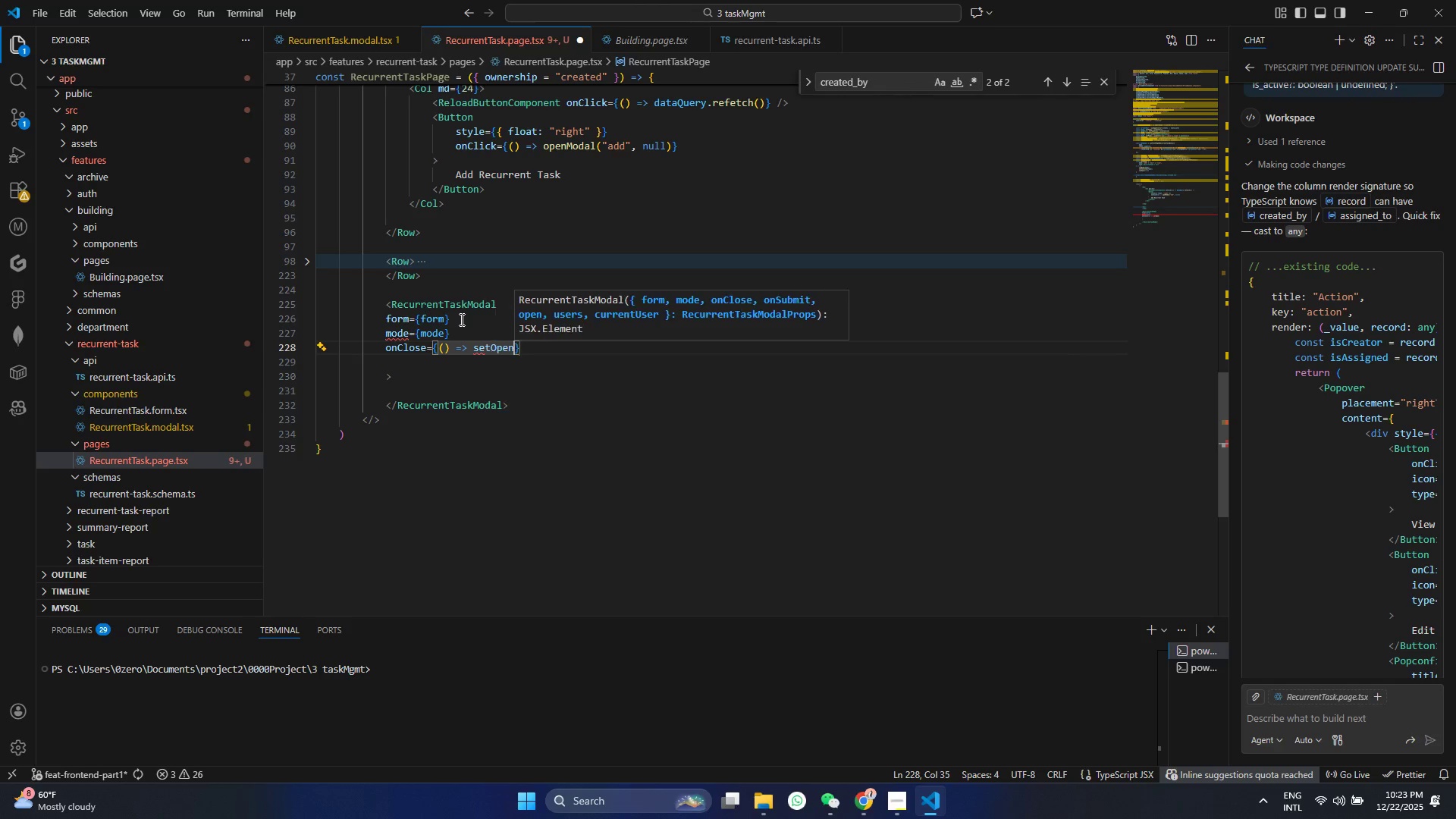 
key(Enter)
 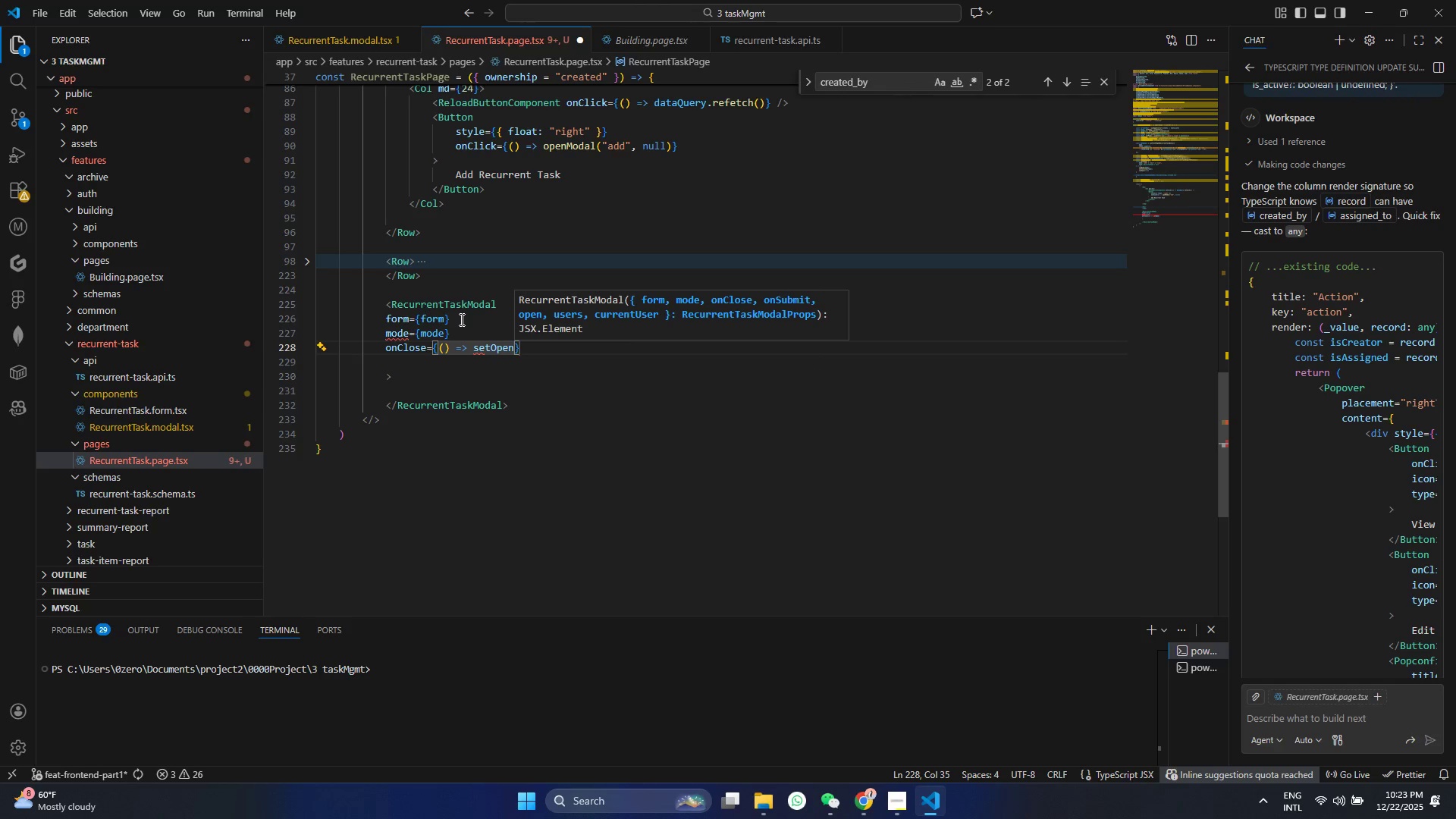 
type((false)
 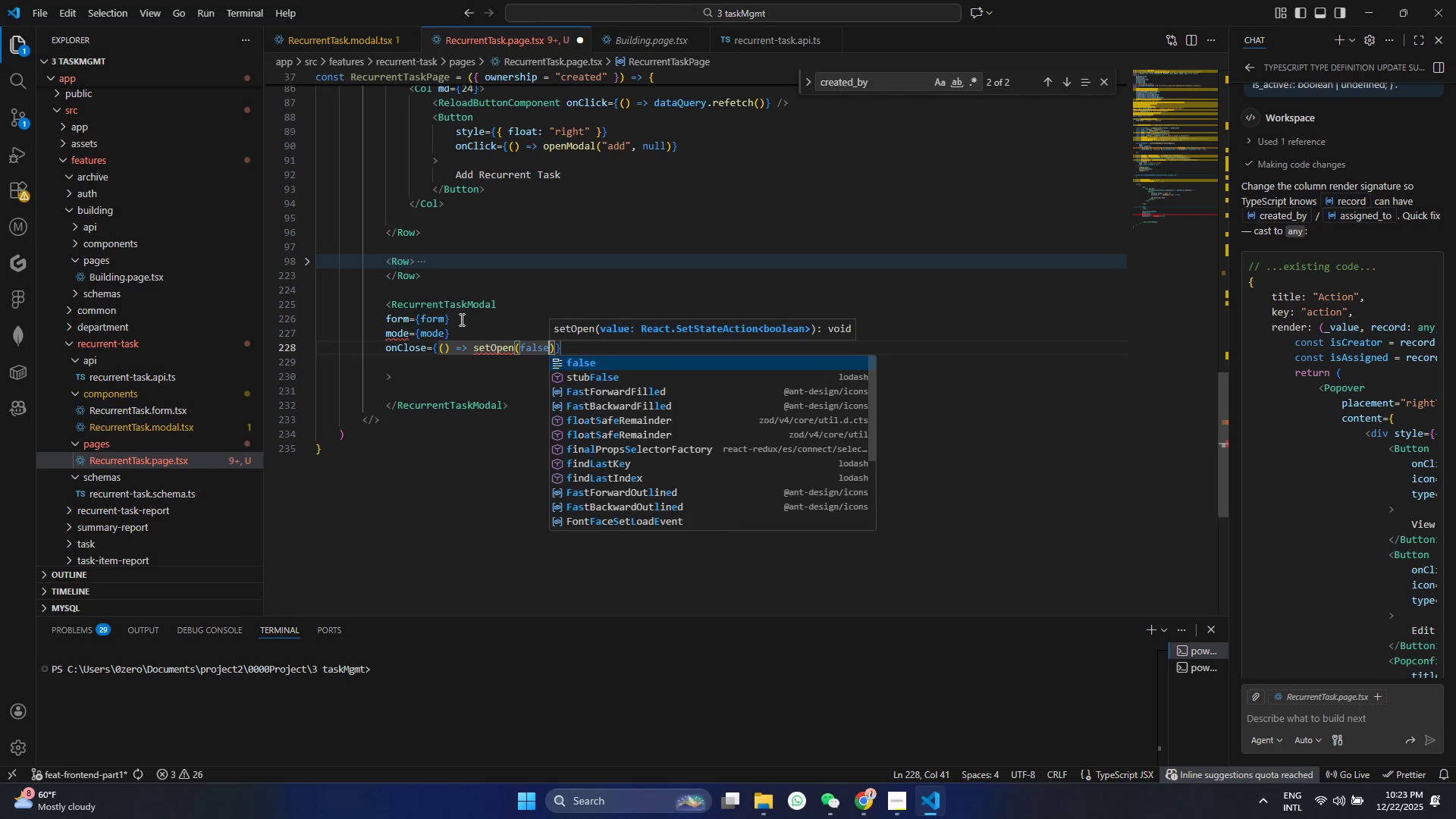 
key(ArrowRight)
 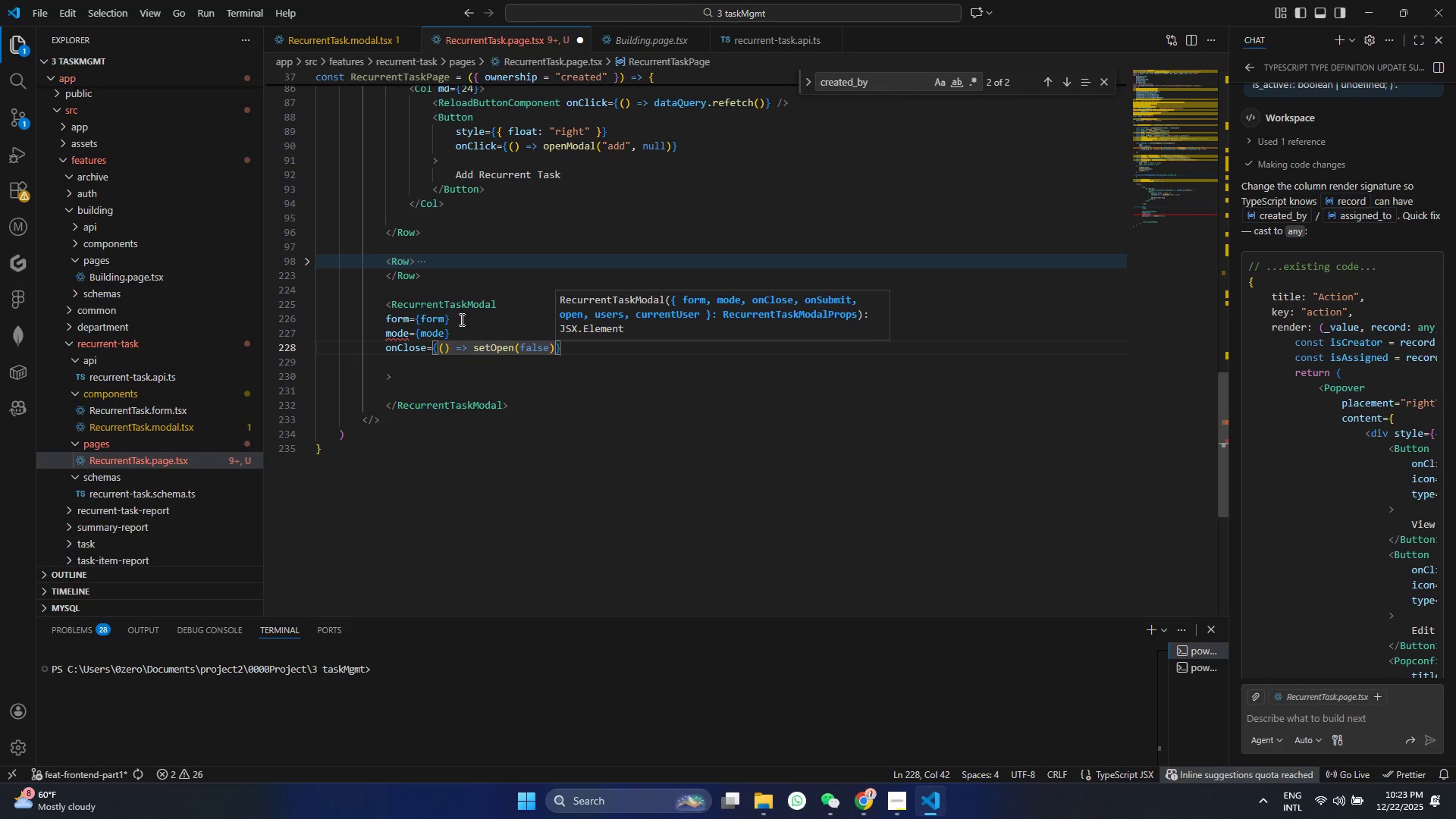 
key(ArrowRight)
 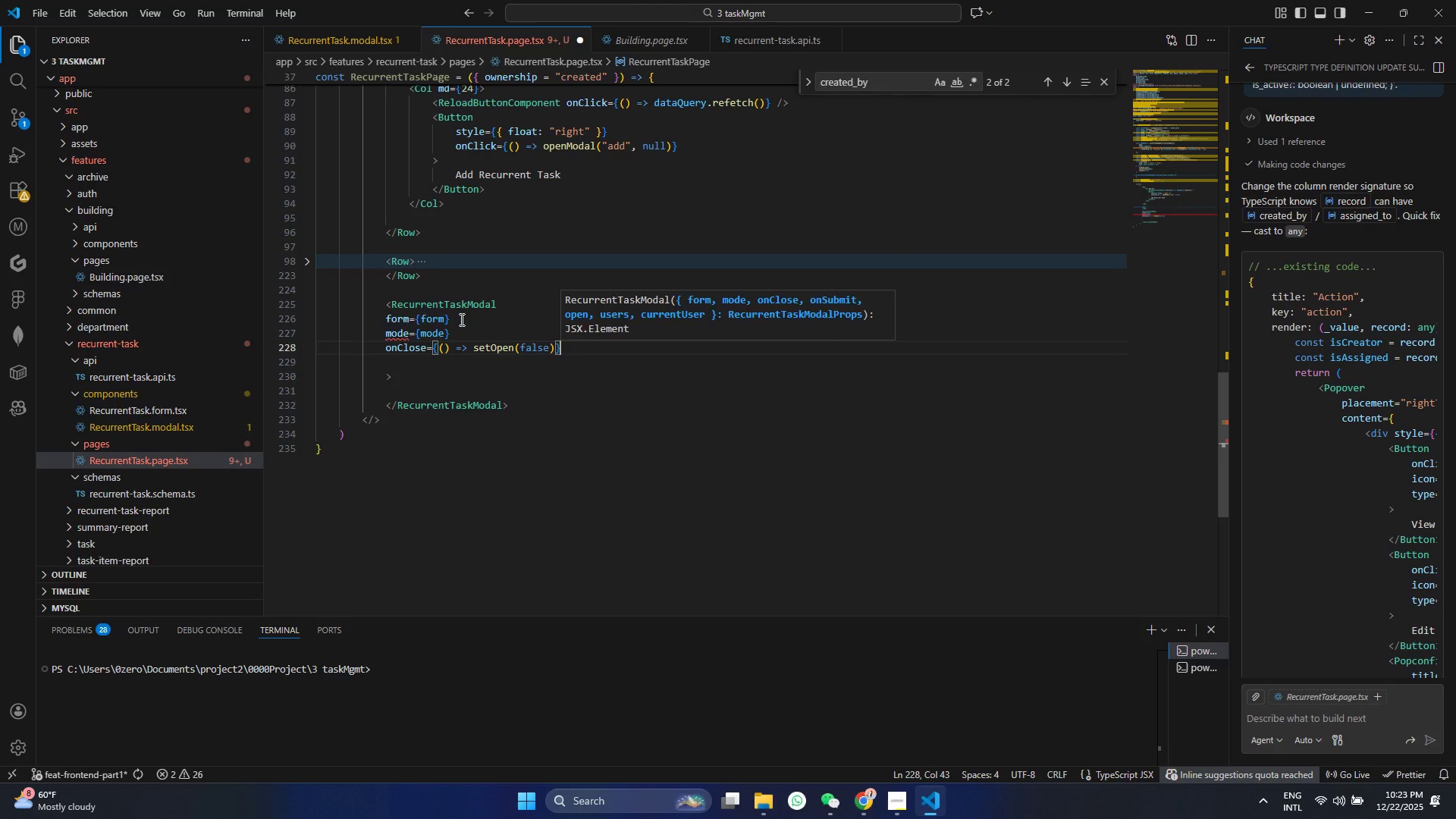 
key(Enter)
 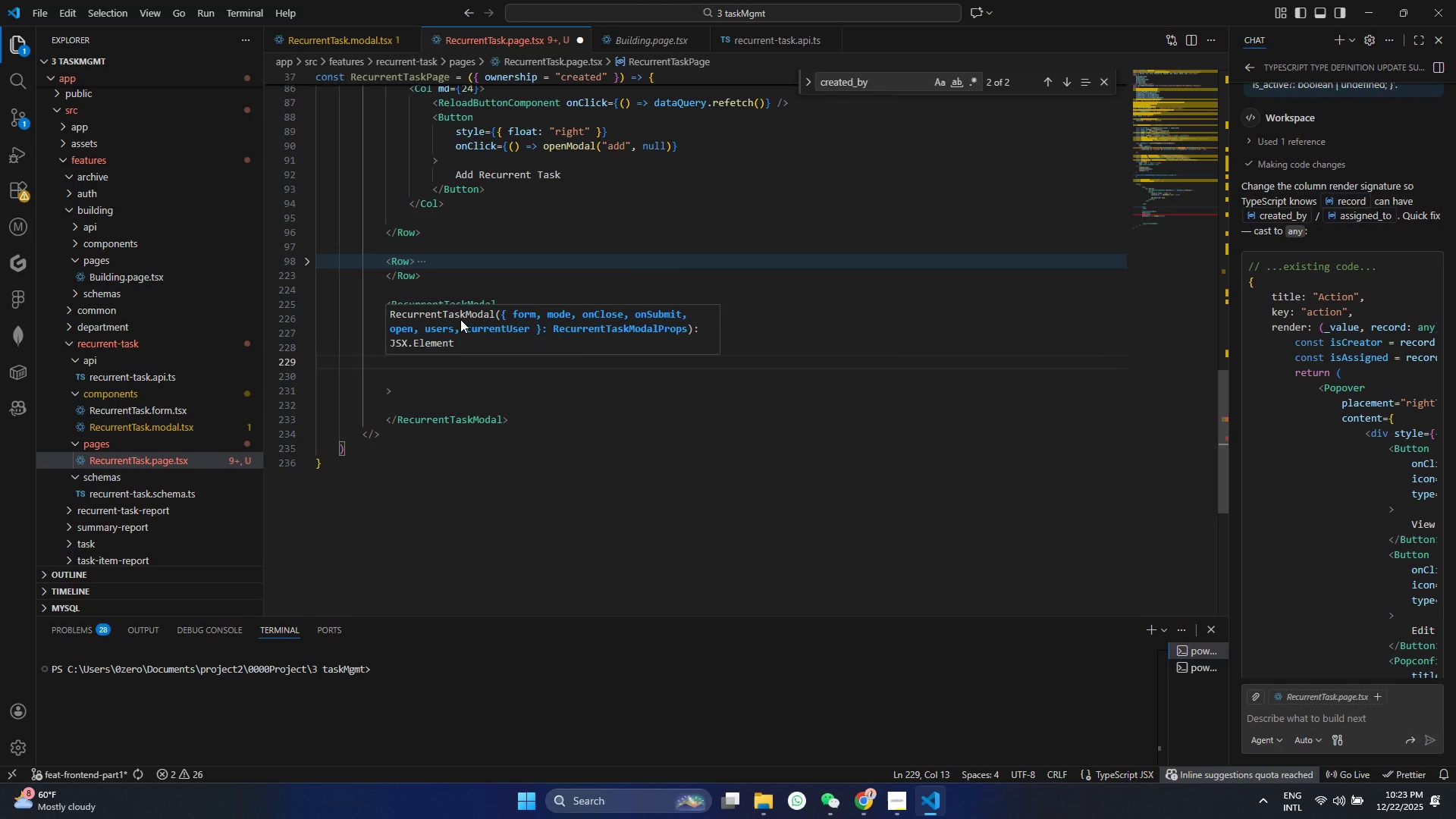 
type(onS)
 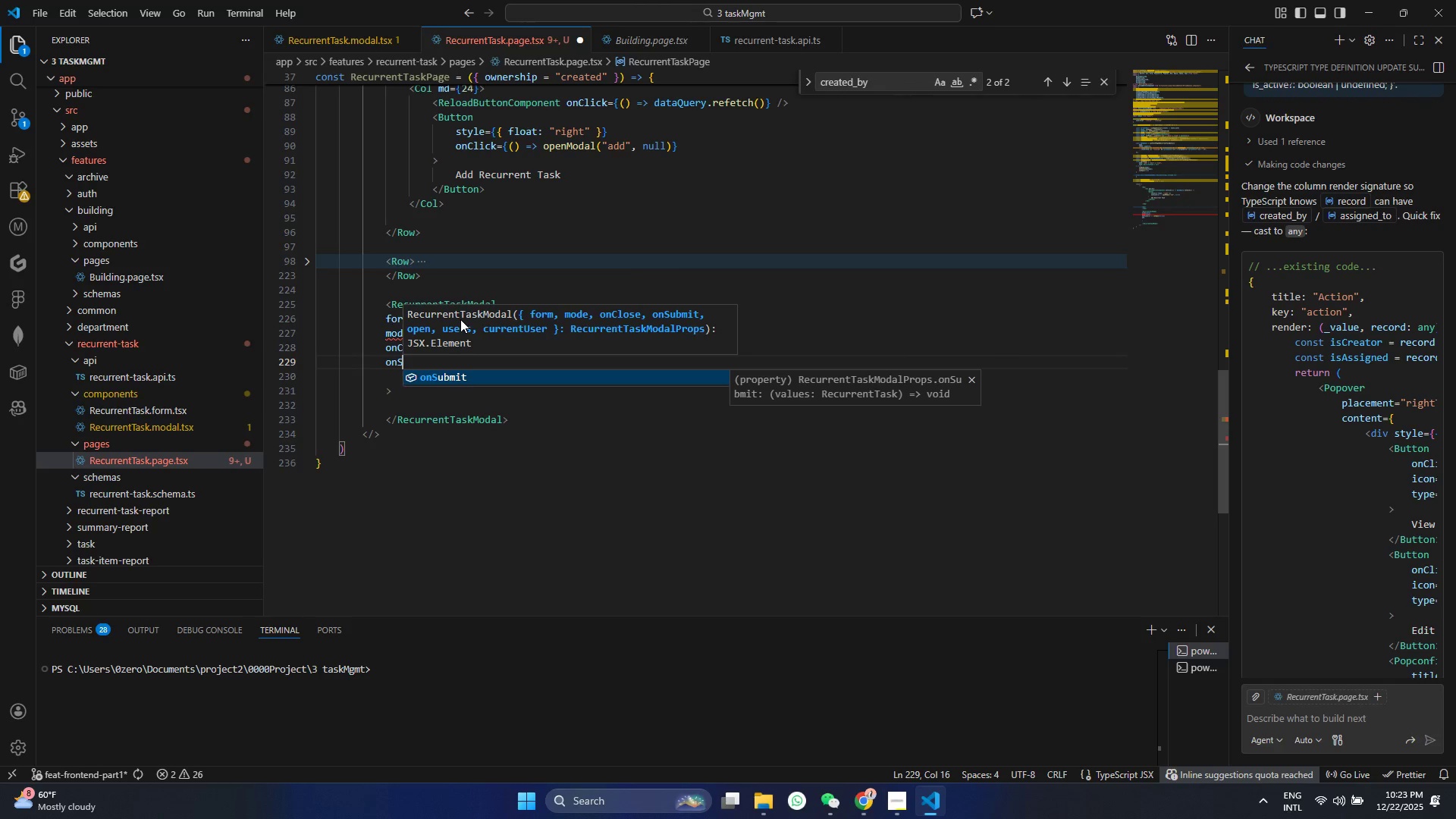 
key(Enter)
 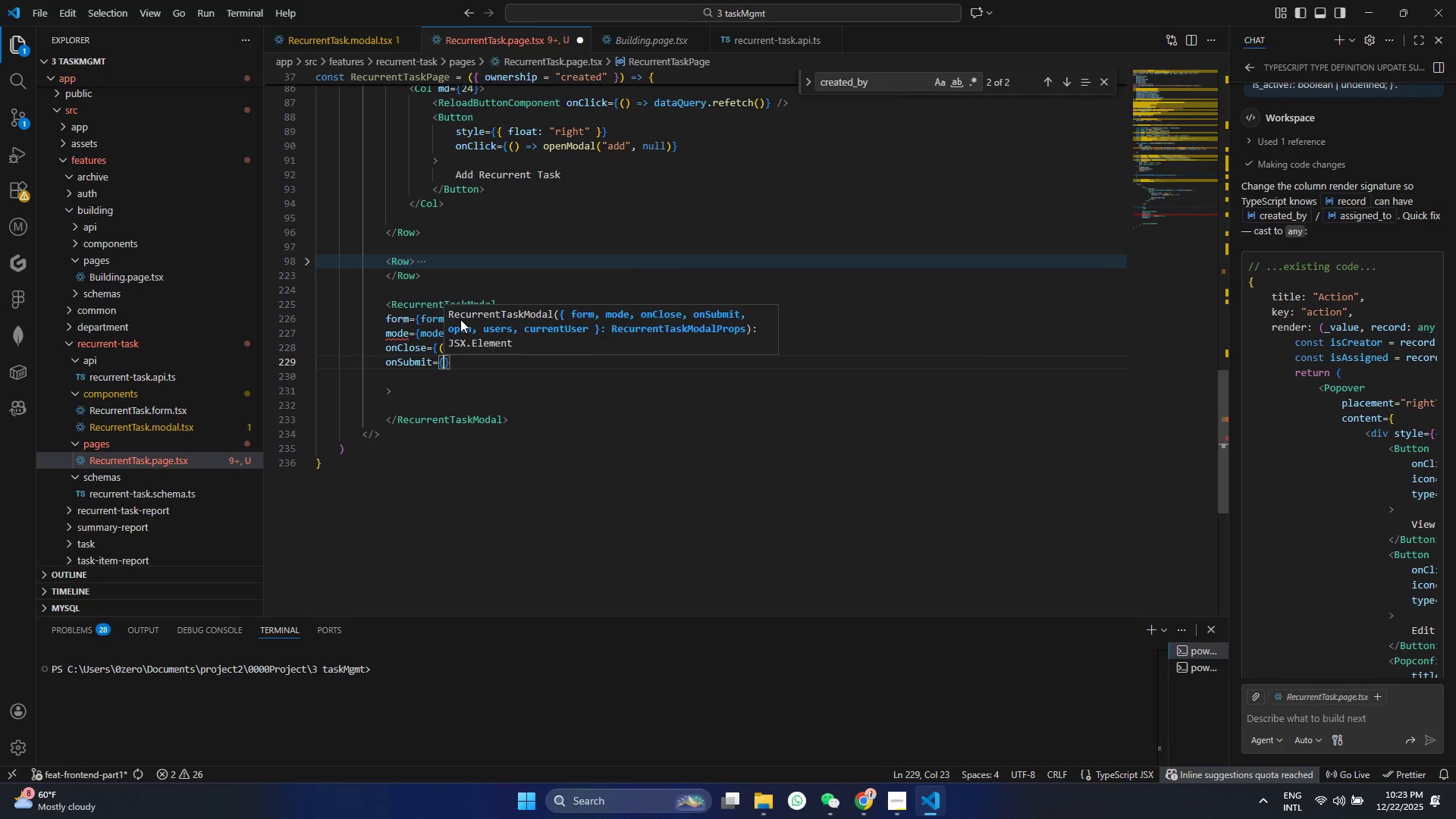 
hold_key(key=ShiftRight, duration=1.5)
 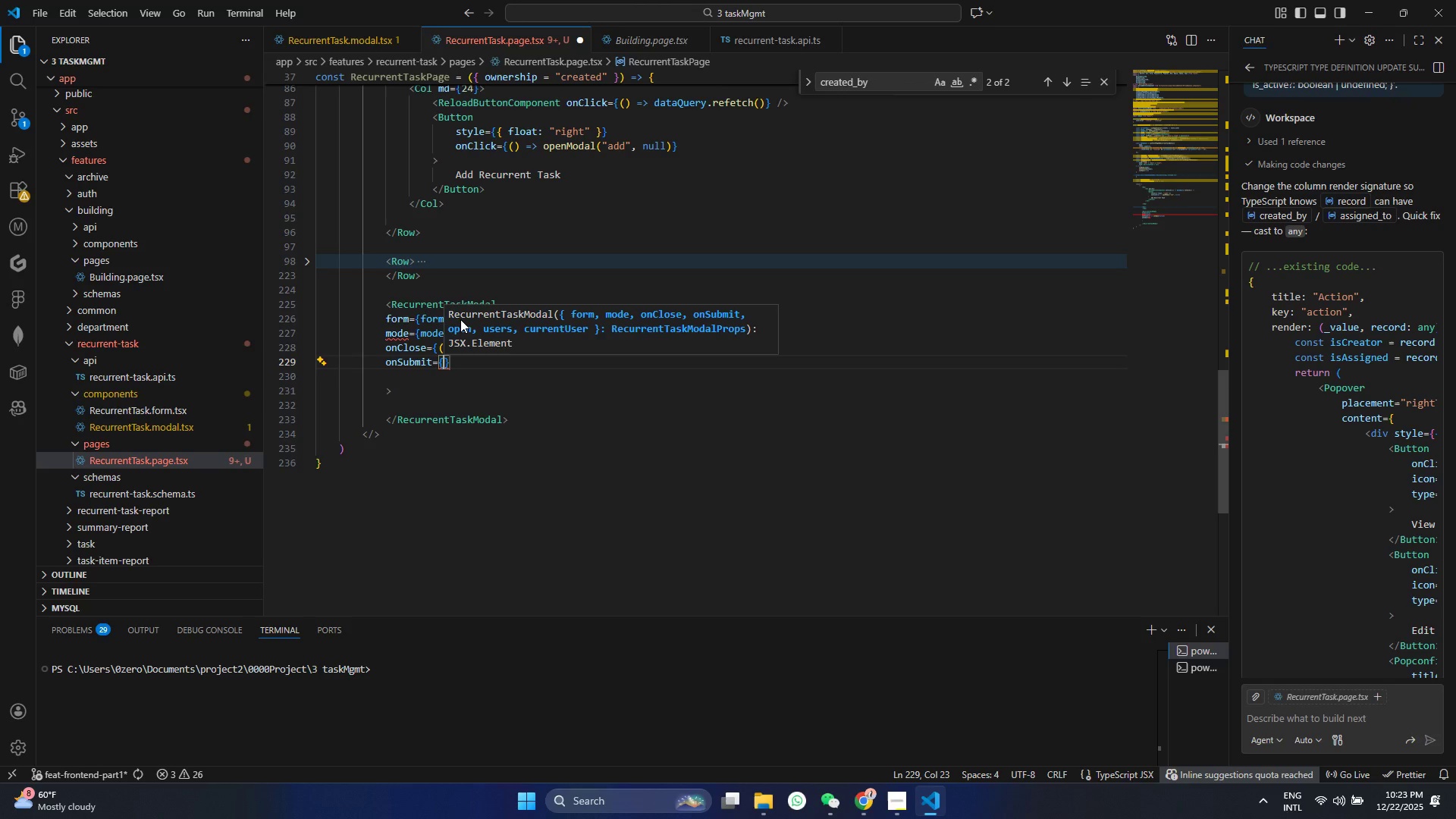 
hold_key(key=ShiftRight, duration=1.5)
 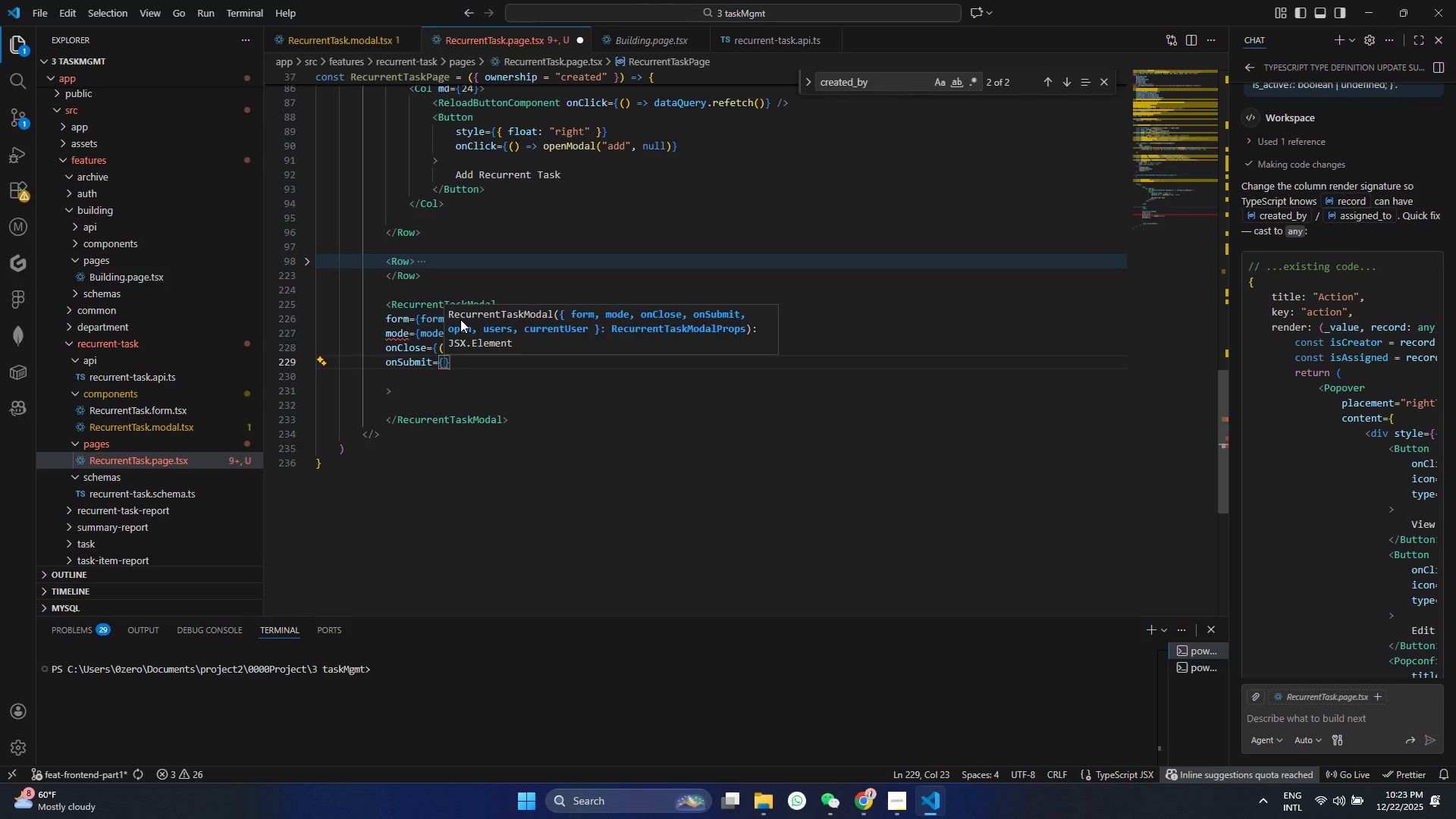 
hold_key(key=ShiftRight, duration=0.73)
 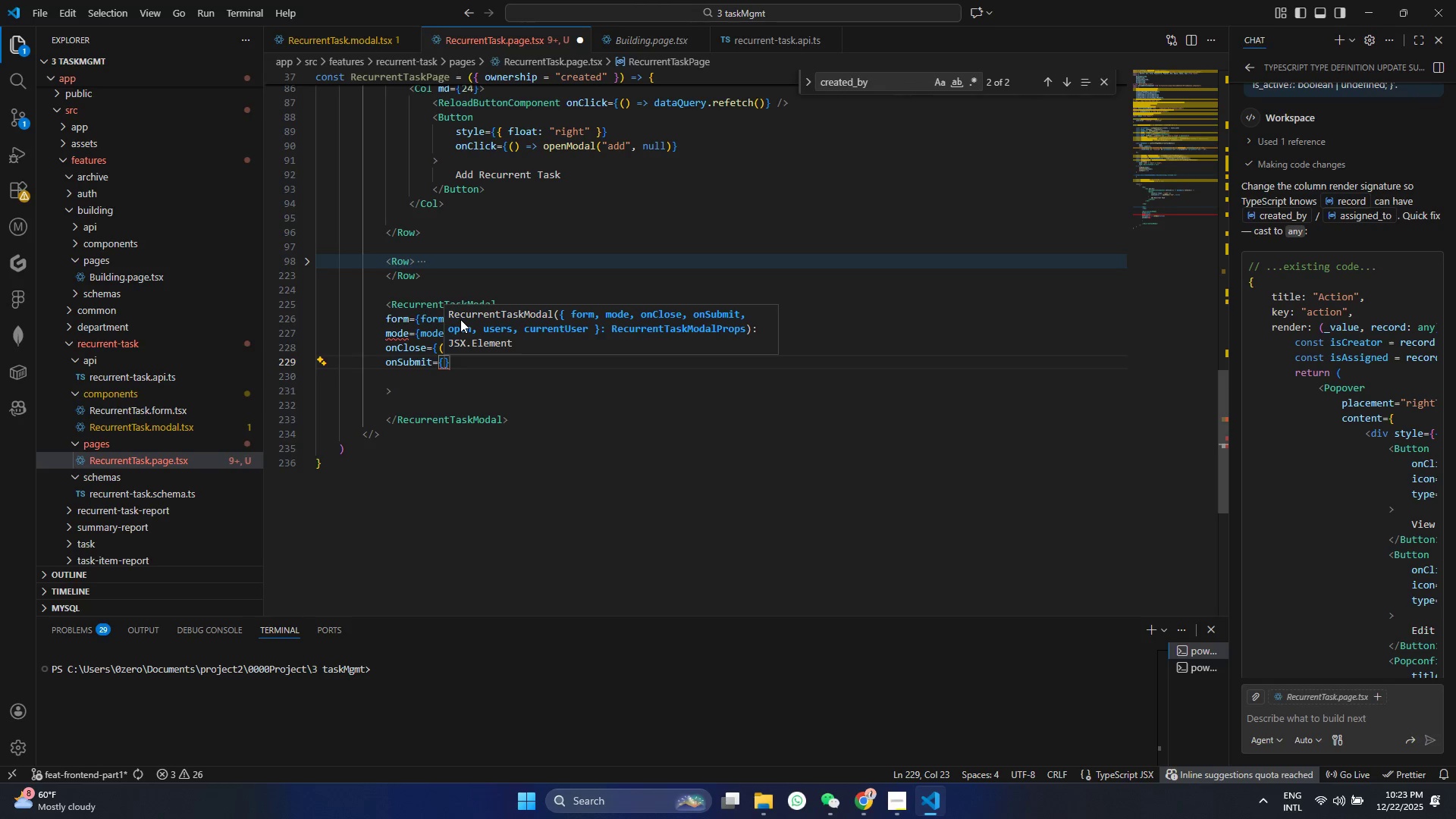 
type(ha)
 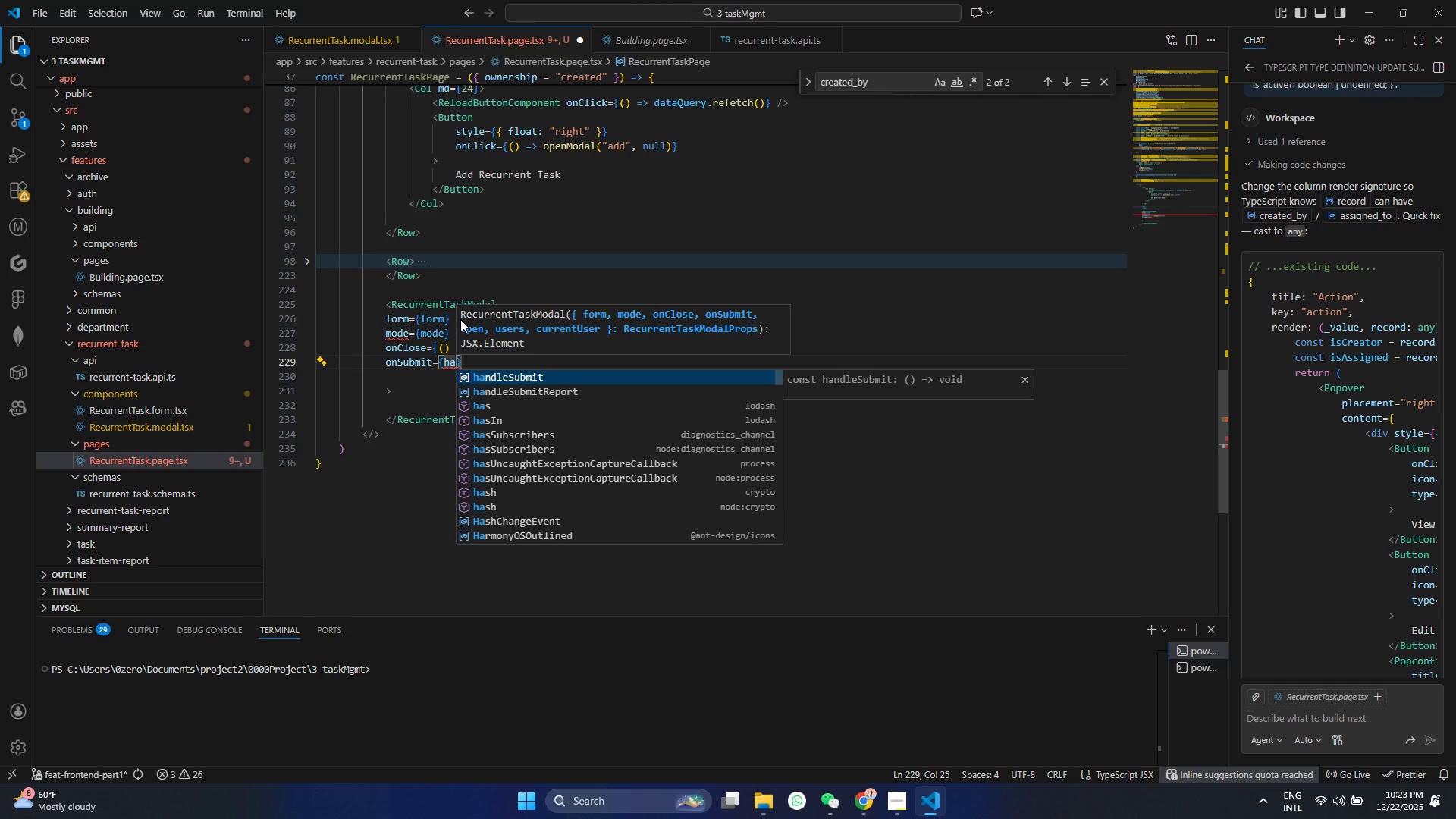 
key(Enter)
 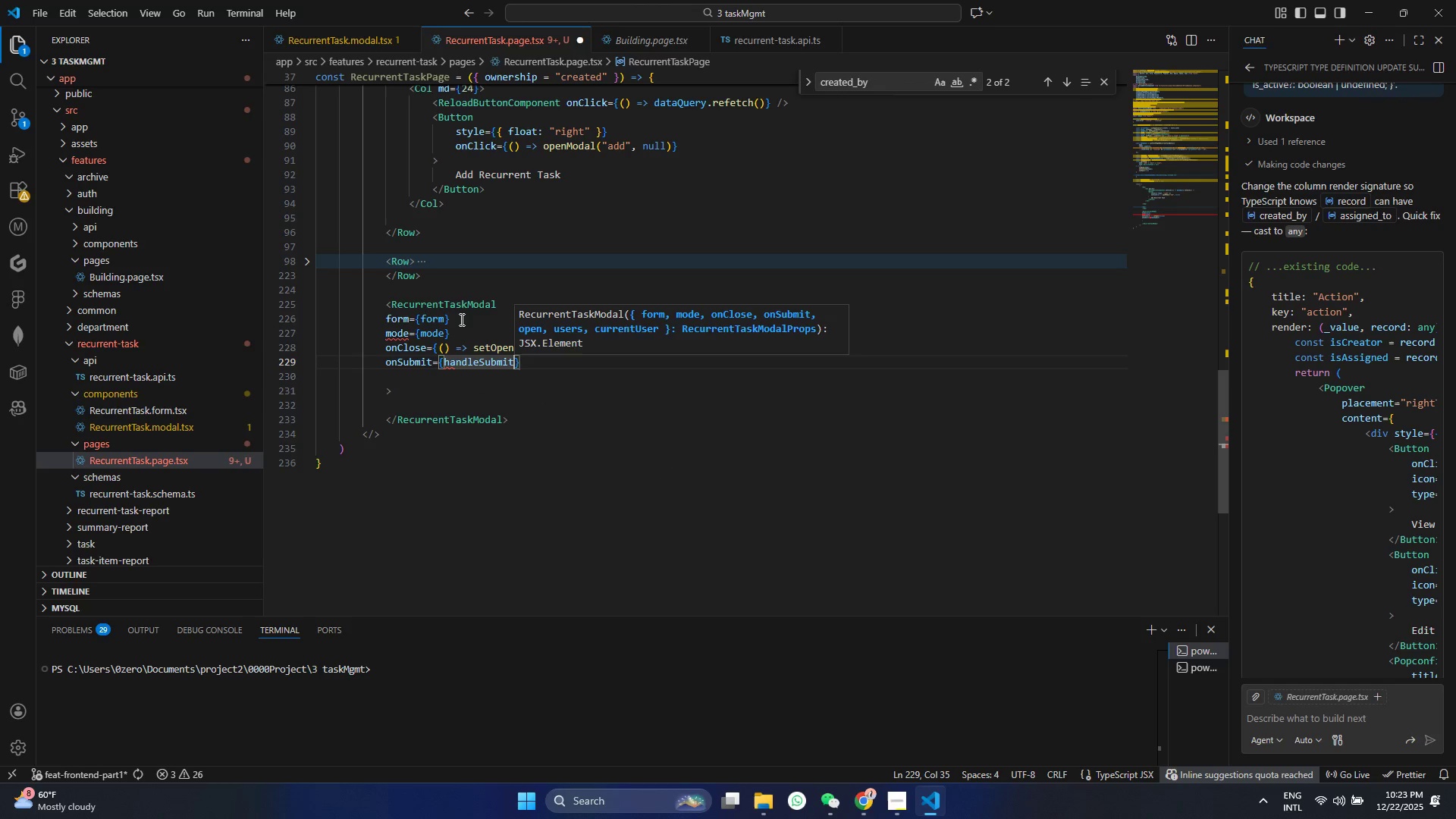 
key(S)
 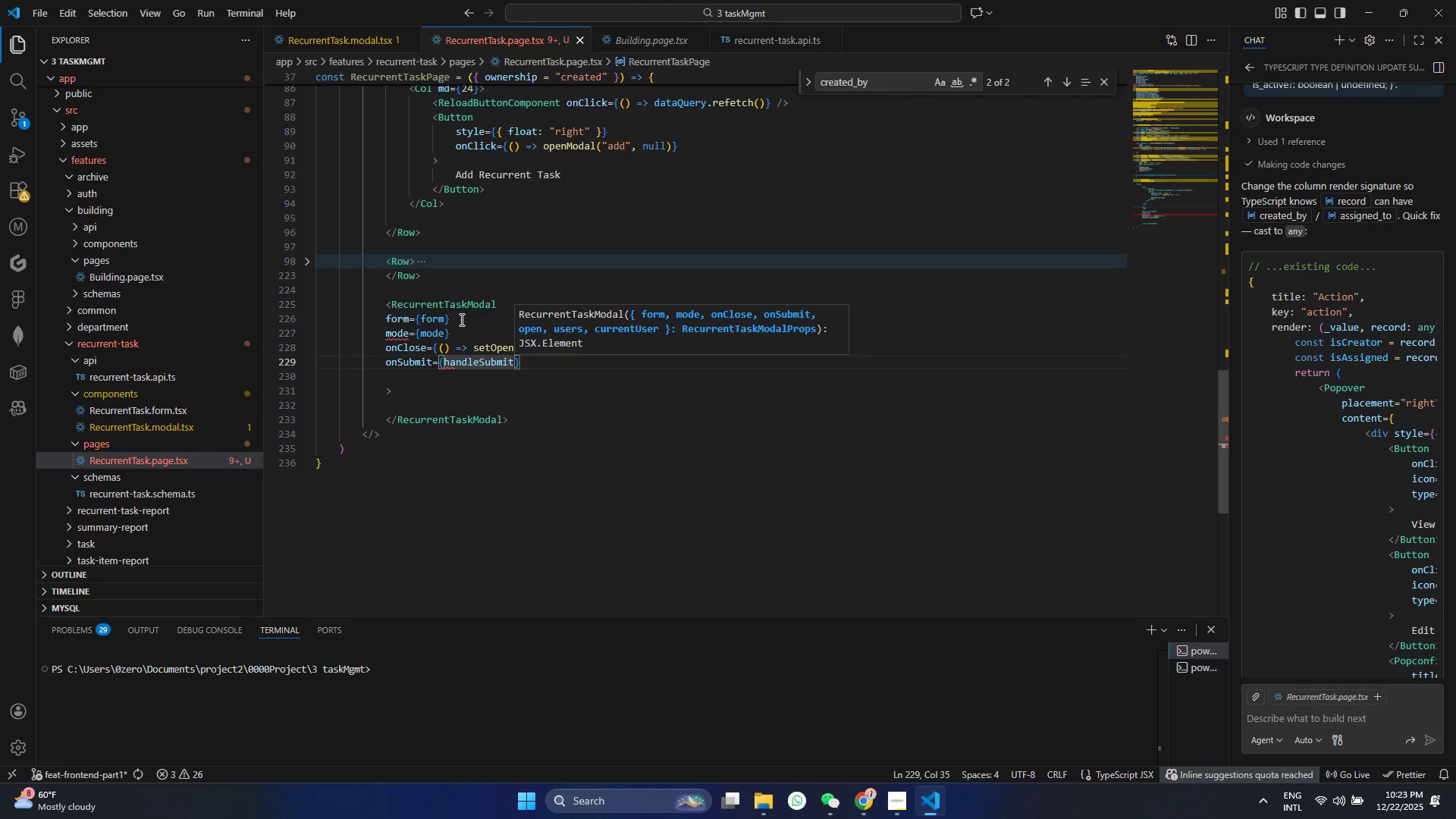 
key(Control+ArrowRight)
 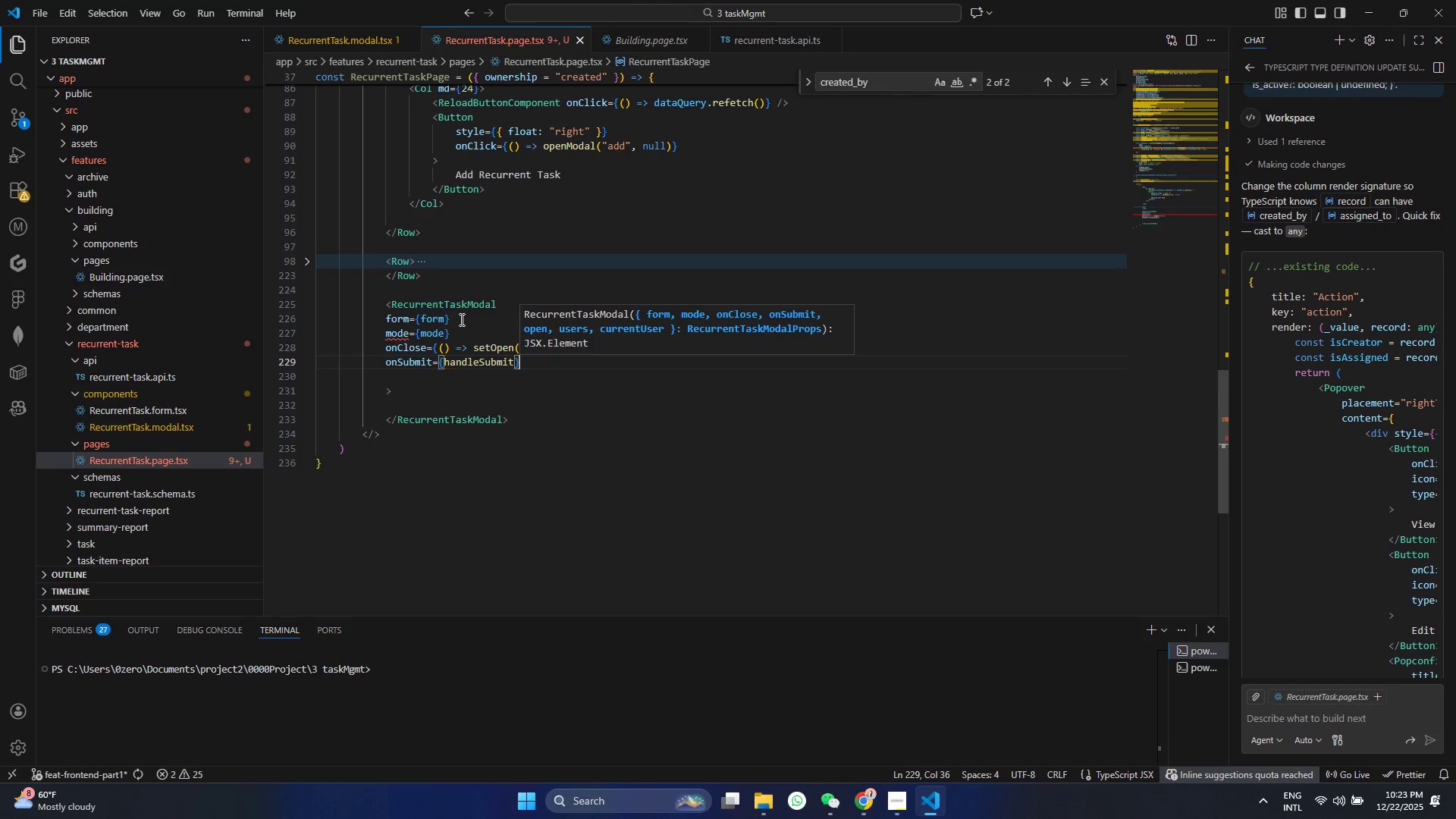 
key(Enter)
 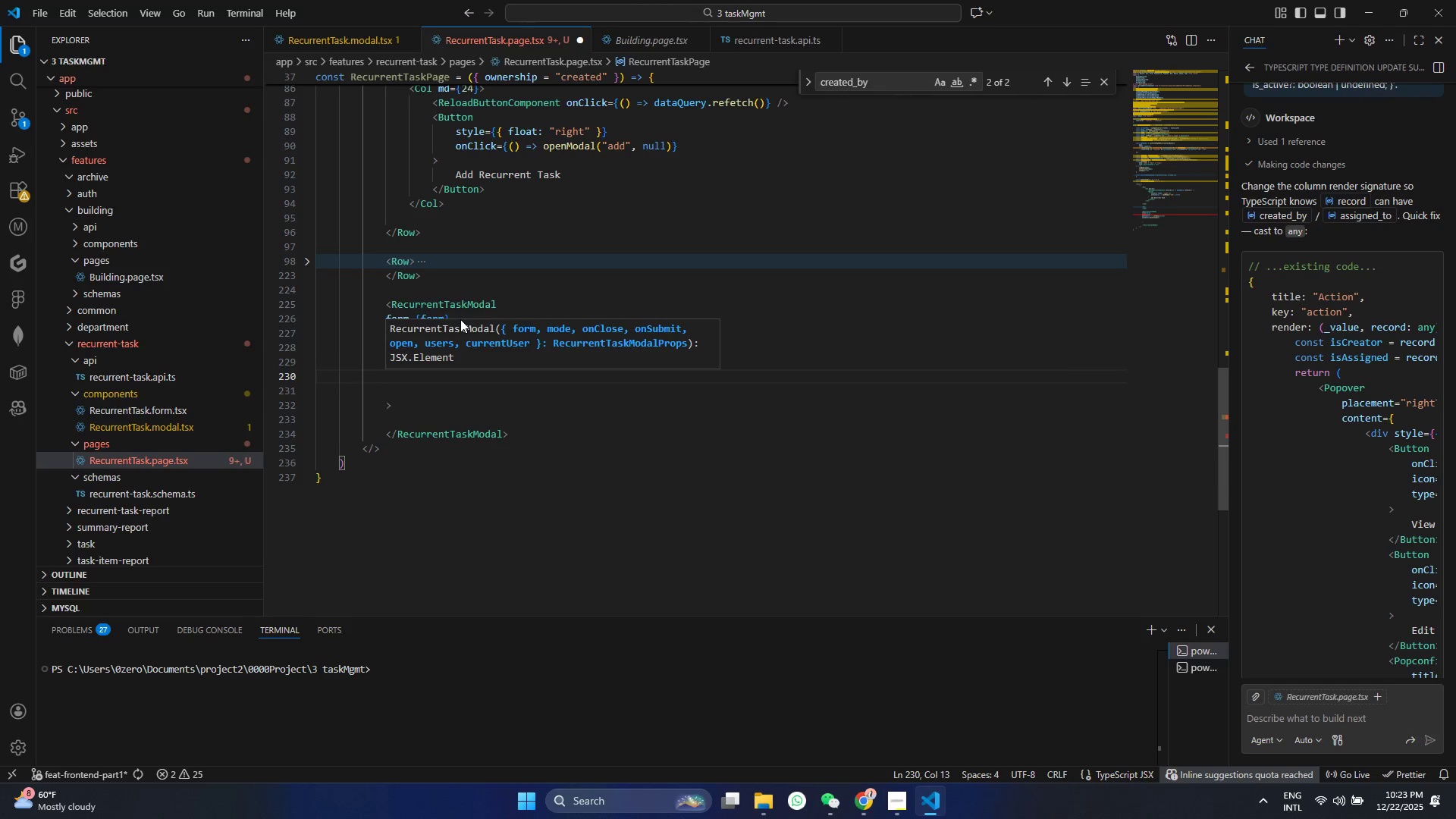 
type(ope)
 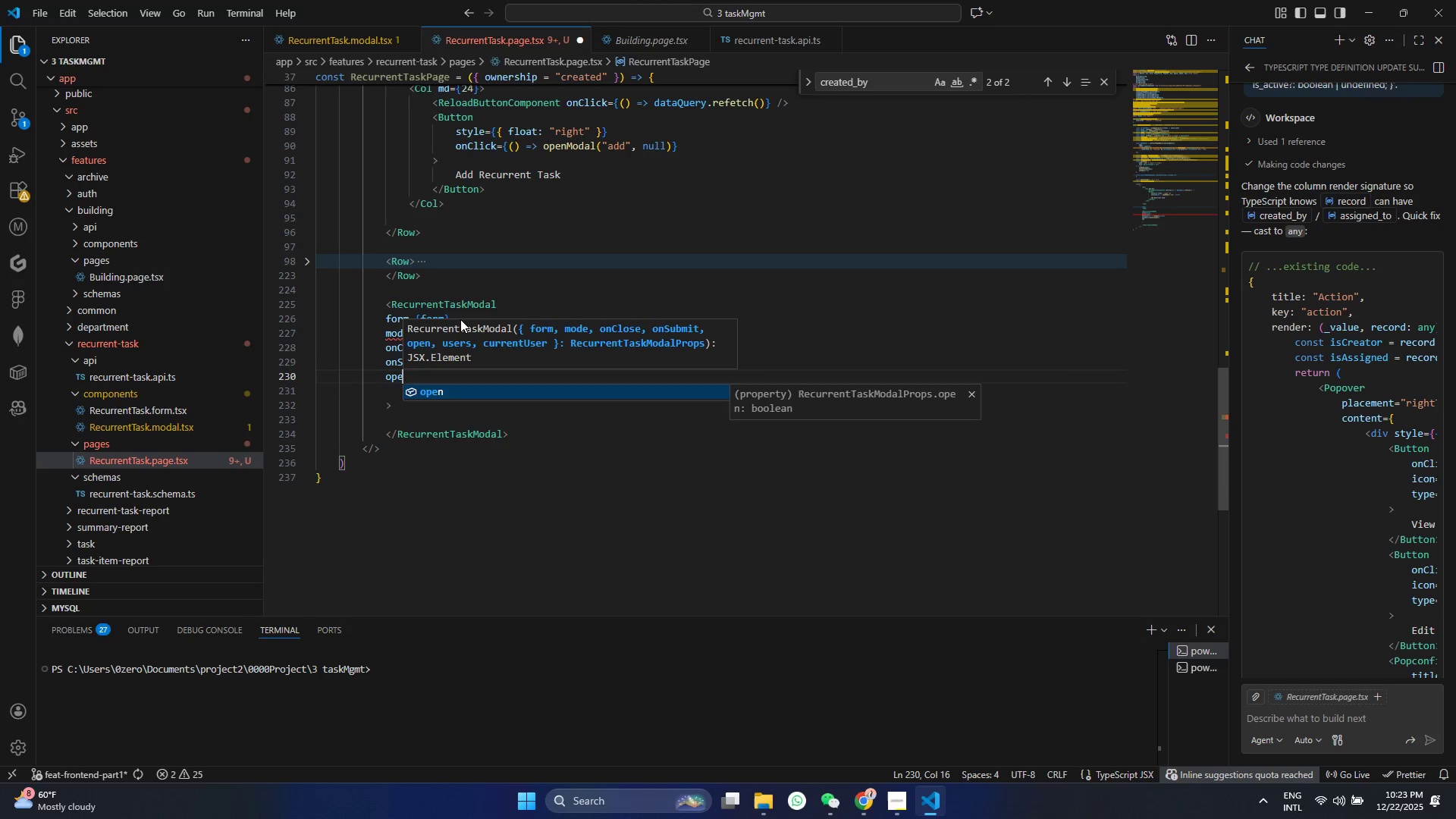 
key(Enter)
 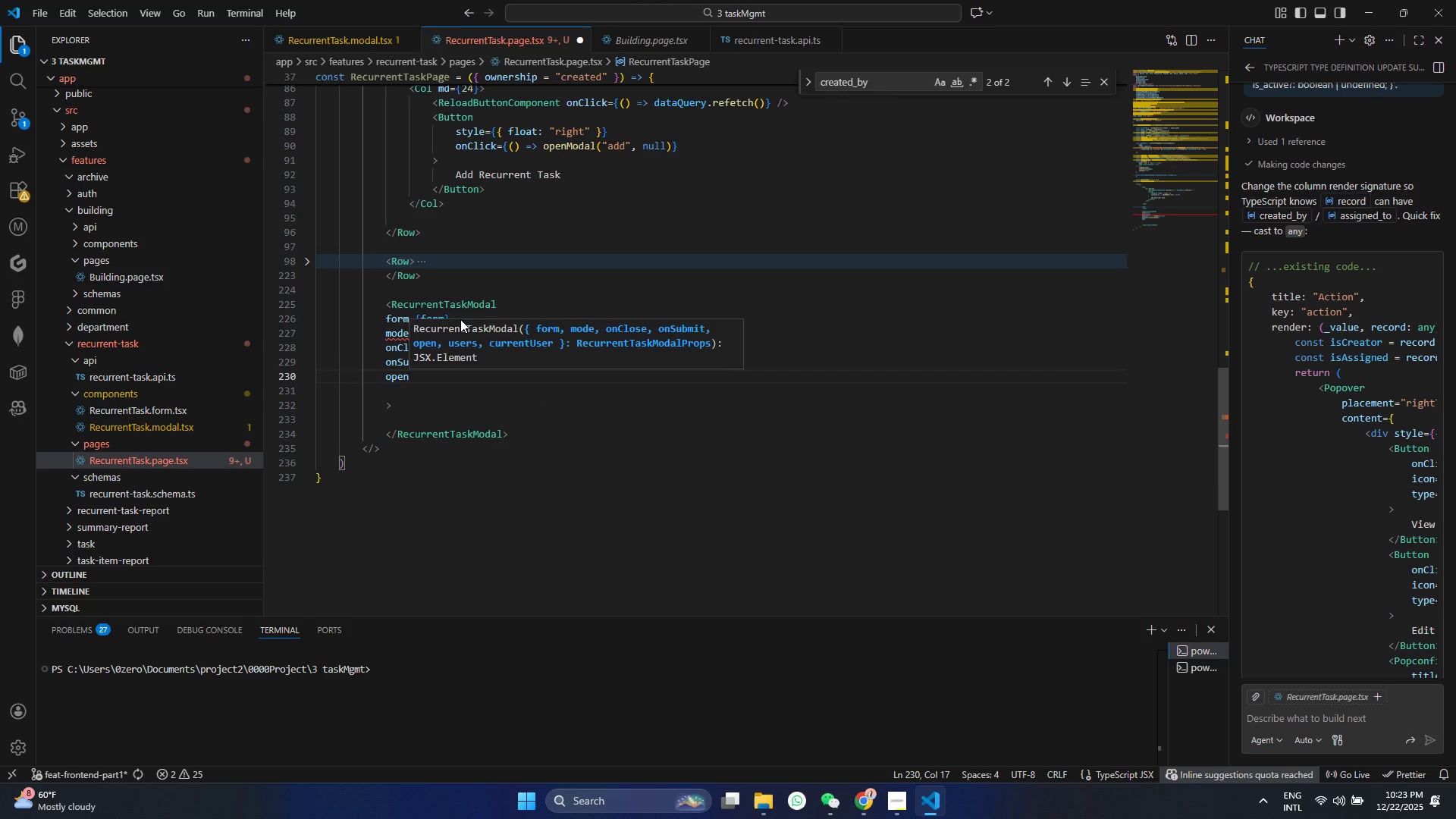 
type(={open)
 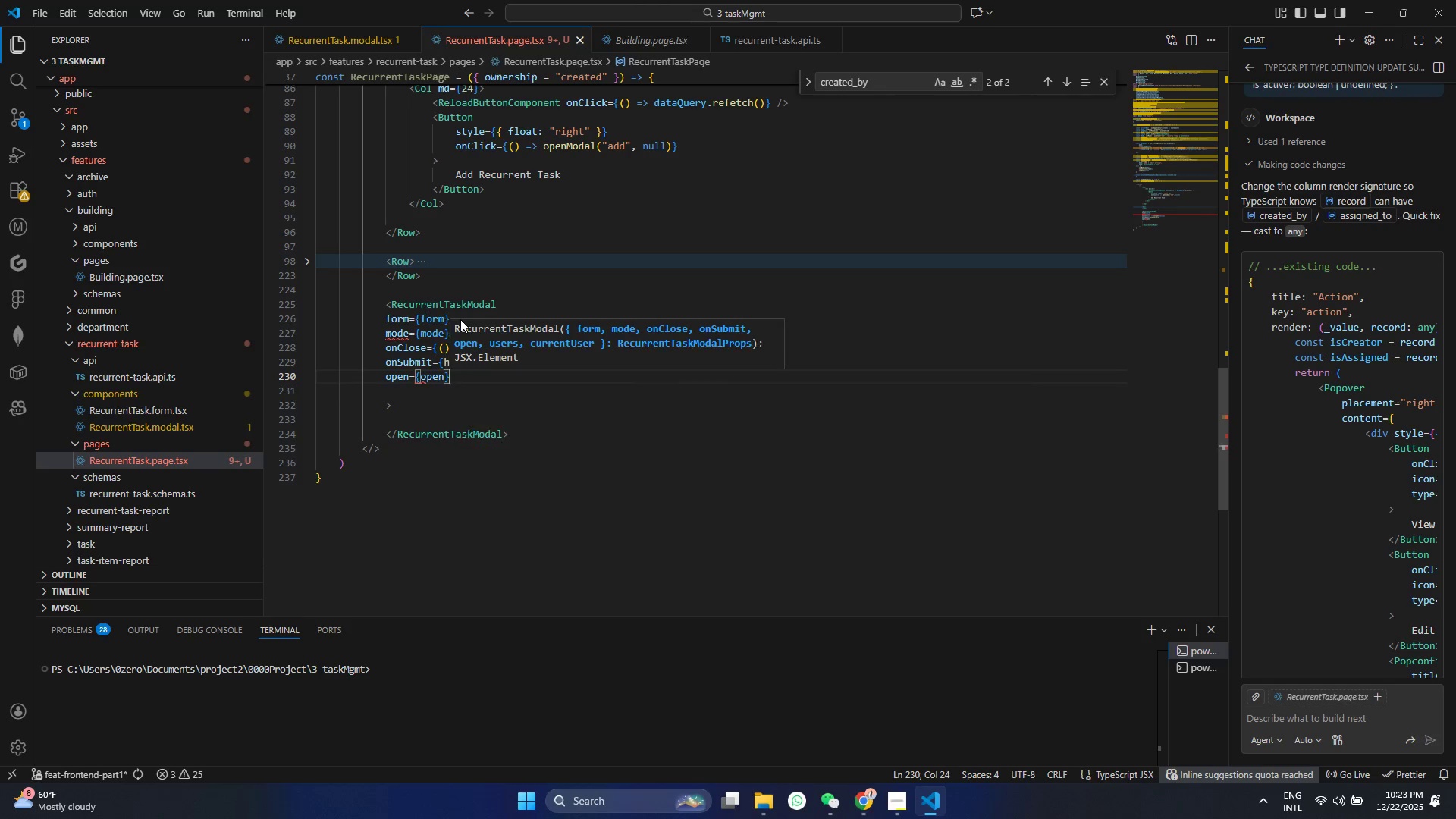 
 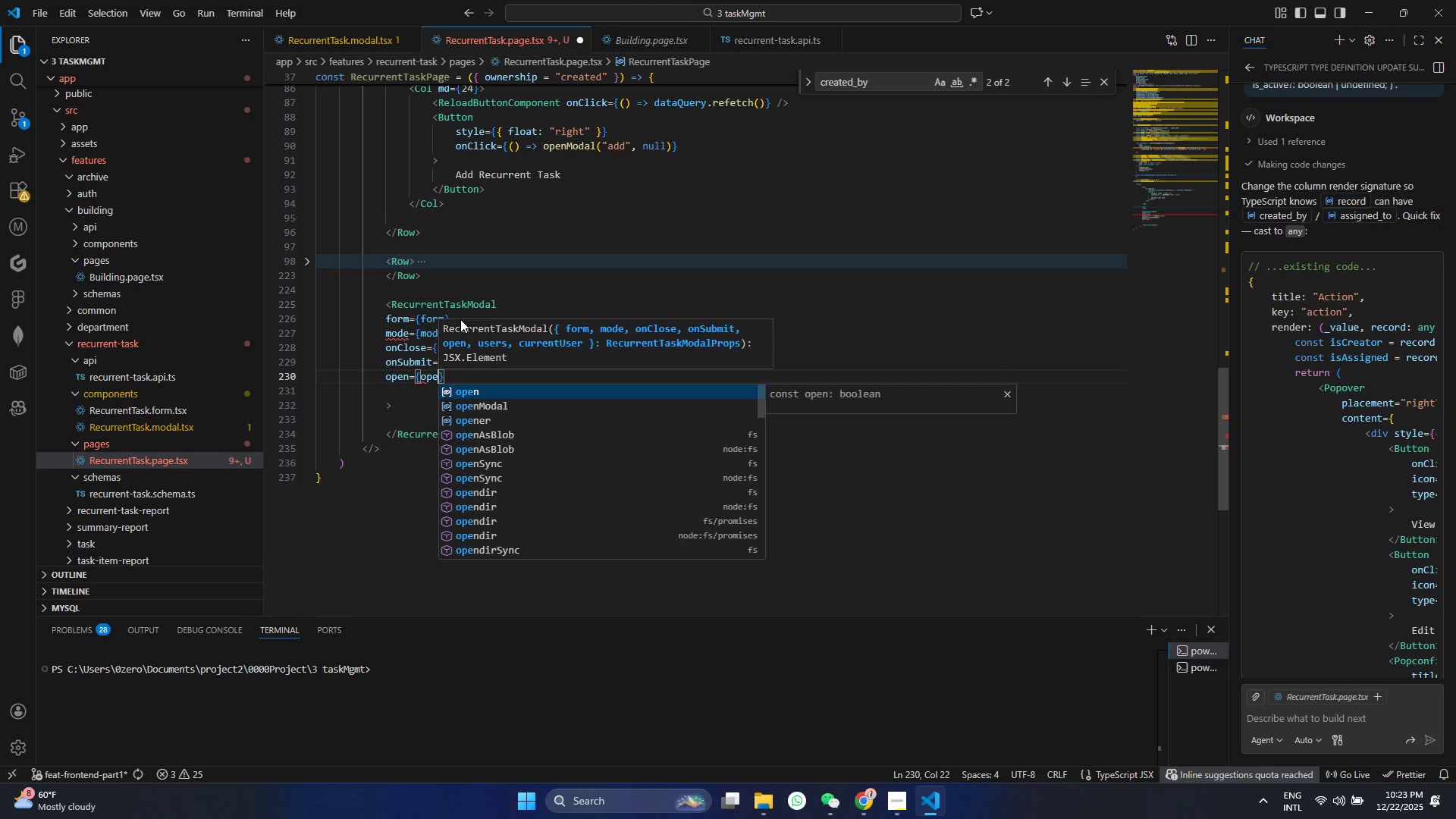 
key(Control+ControlLeft)
 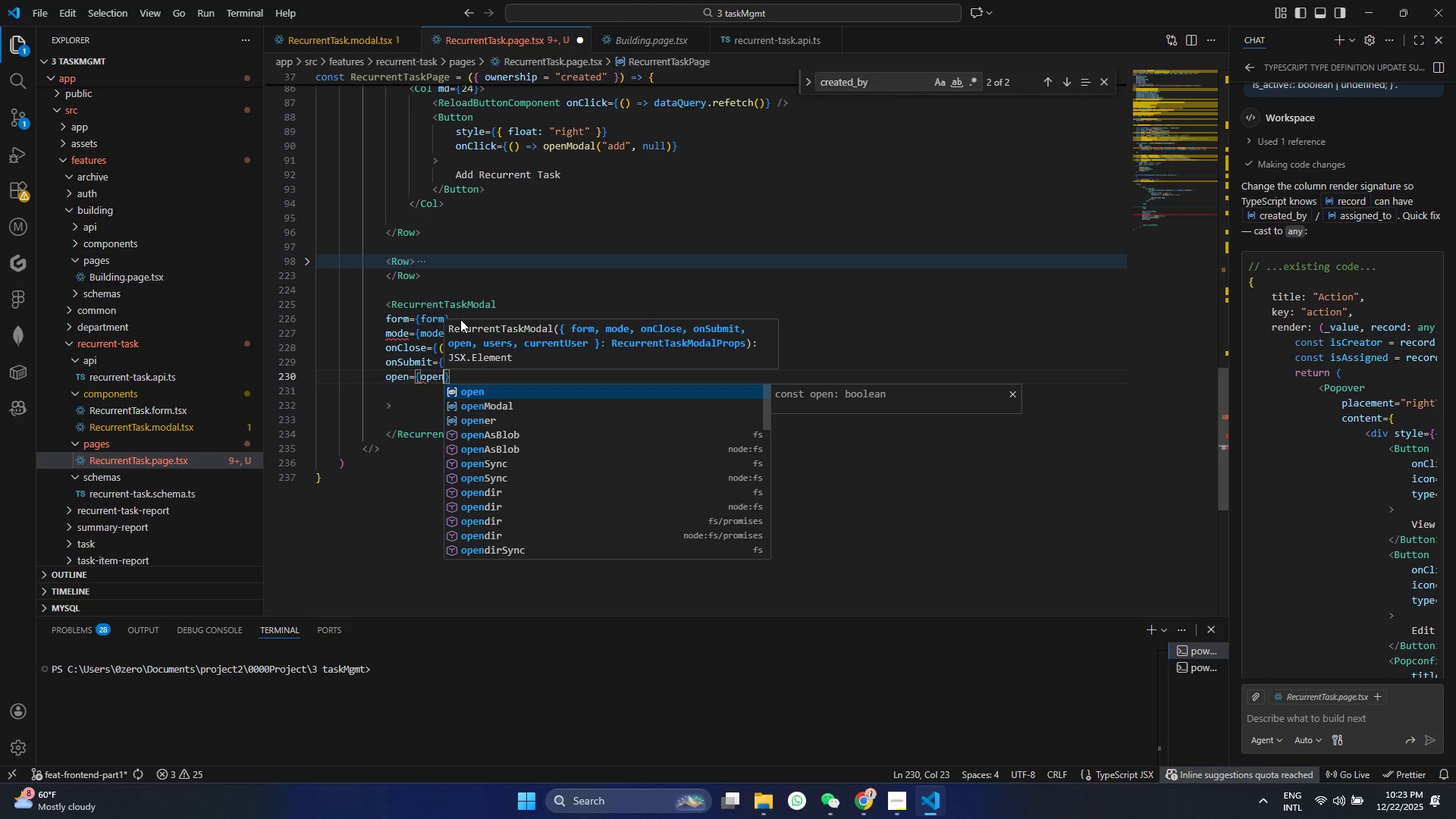 
key(Control+S)
 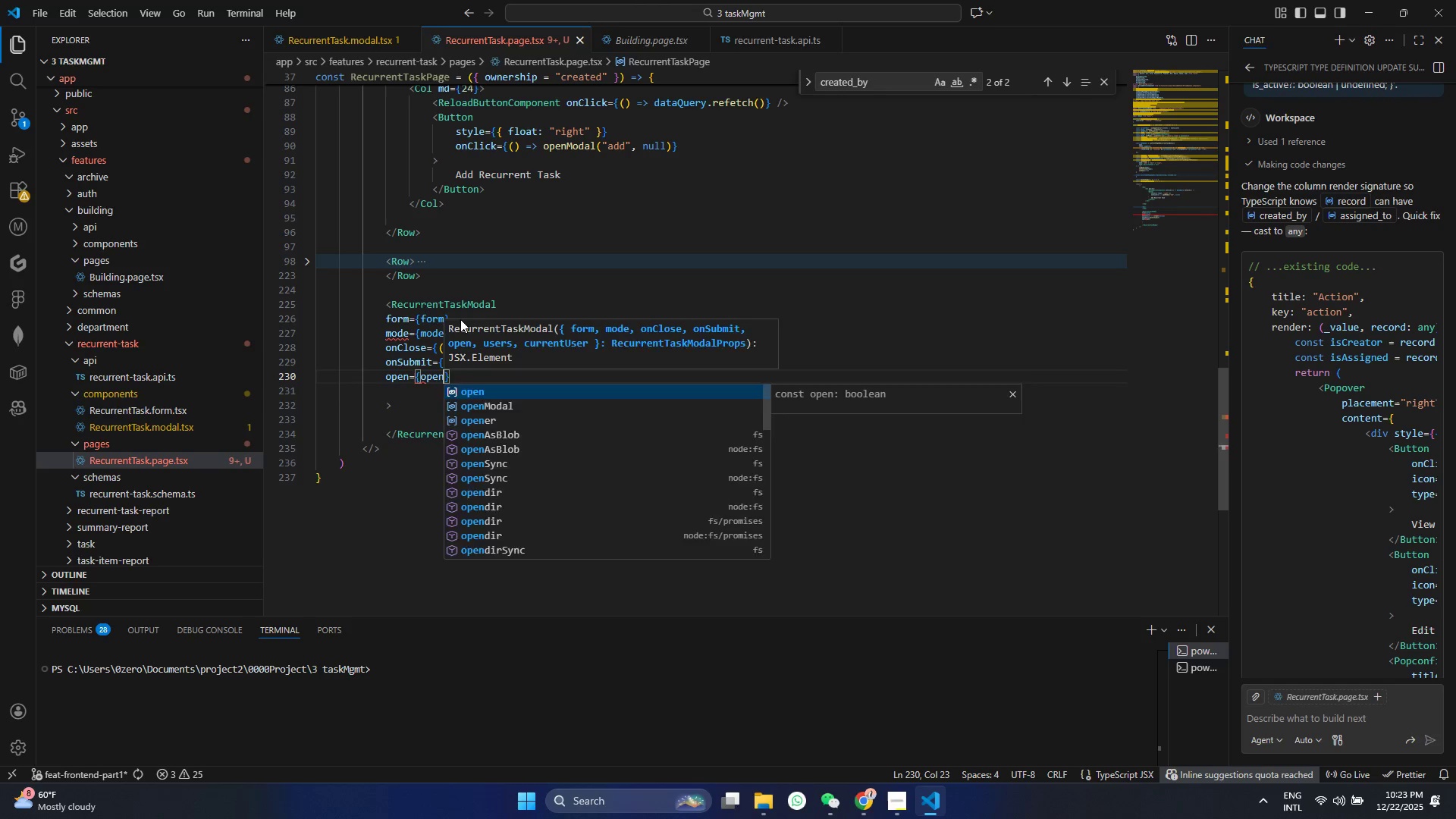 
key(ArrowRight)
 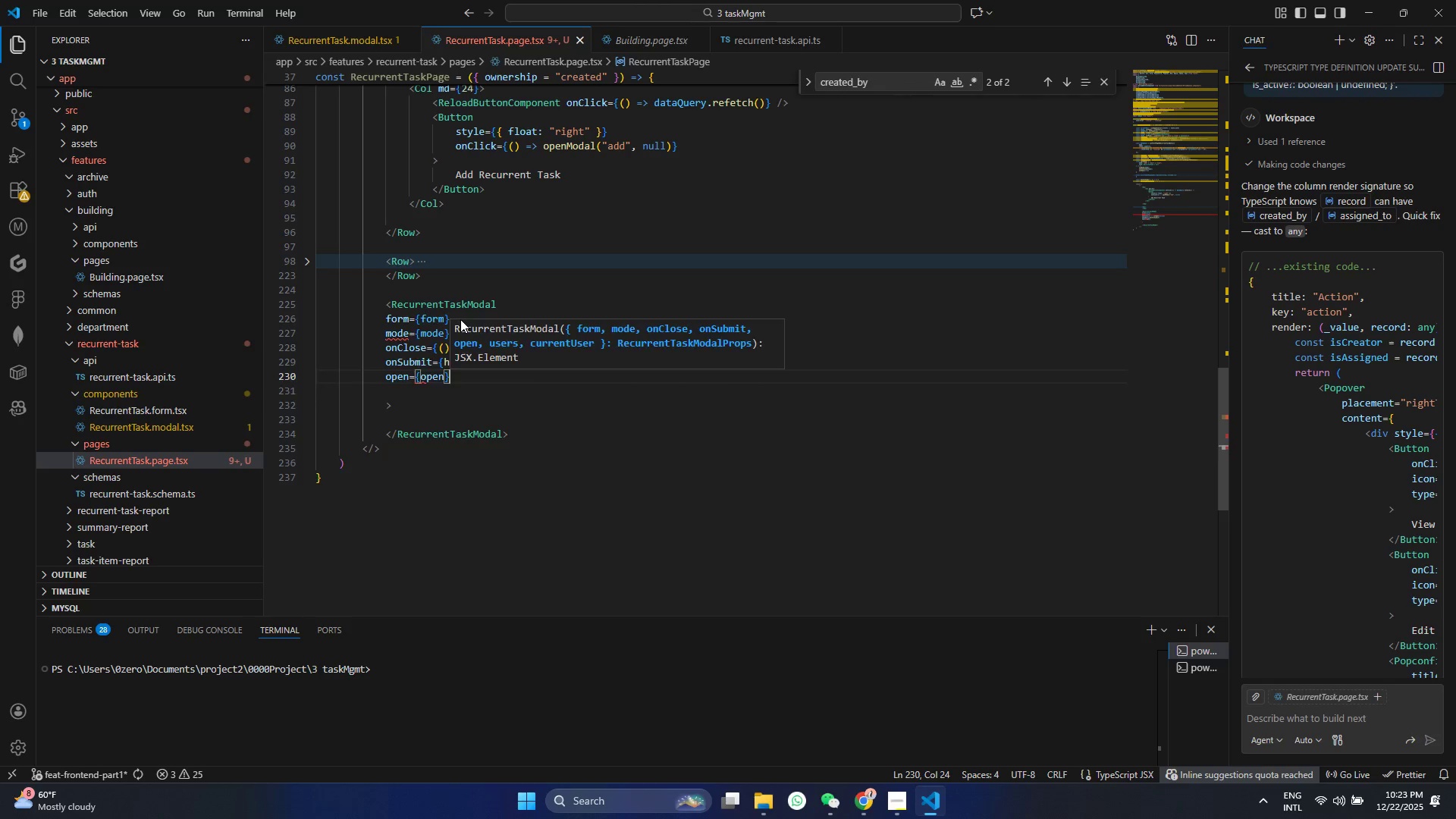 
key(Enter)
 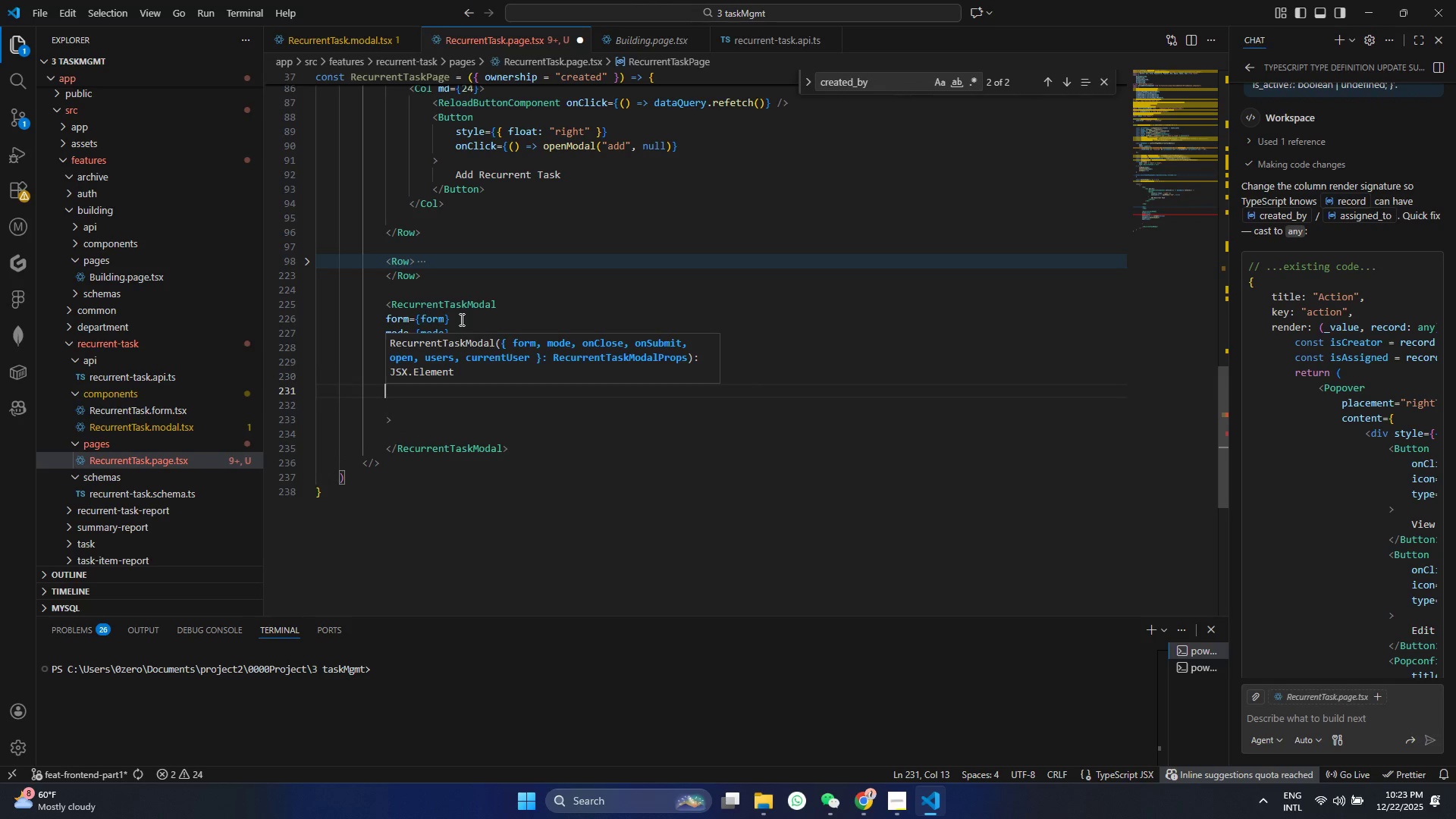 
type(user)
 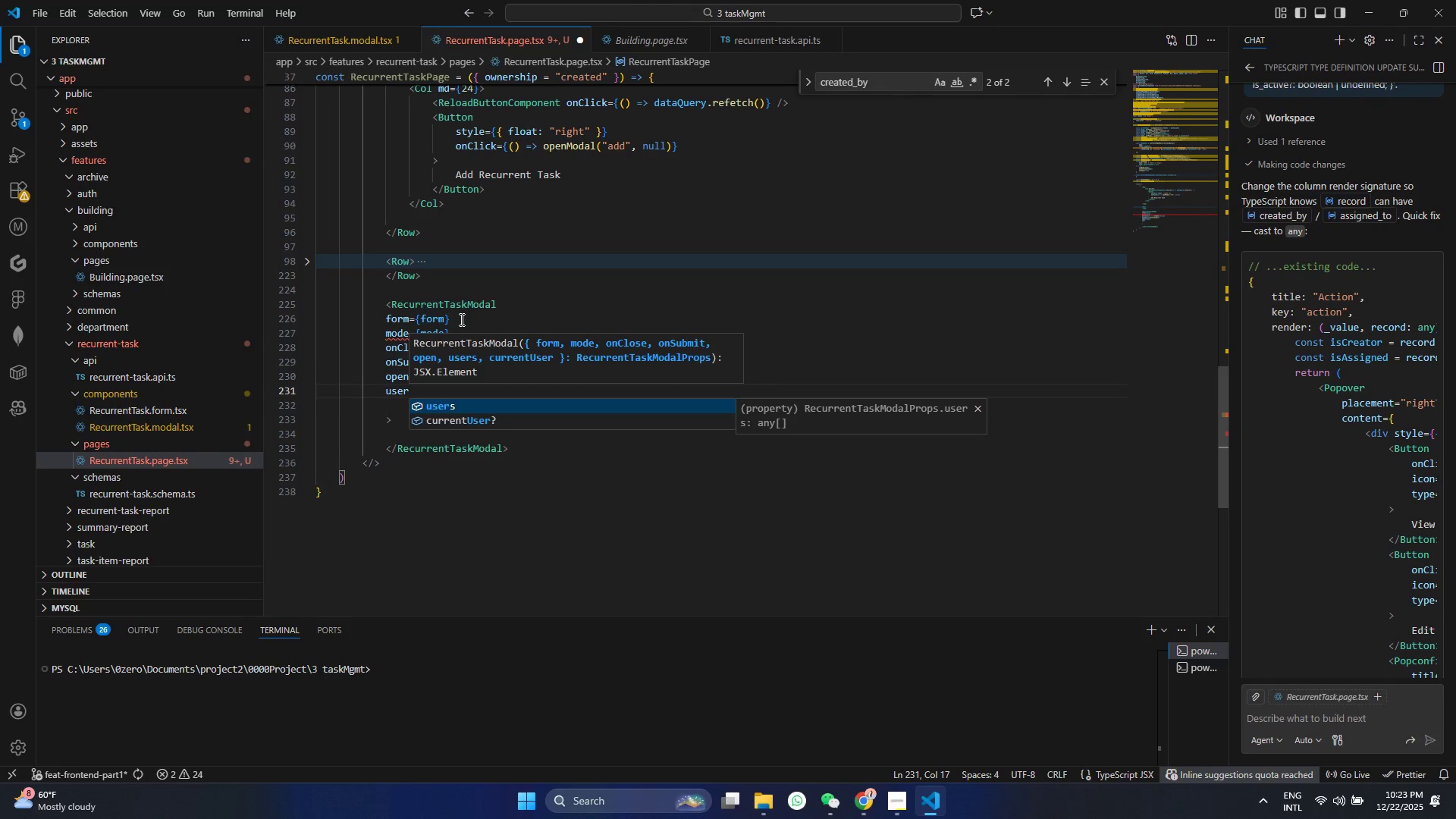 
key(Enter)
 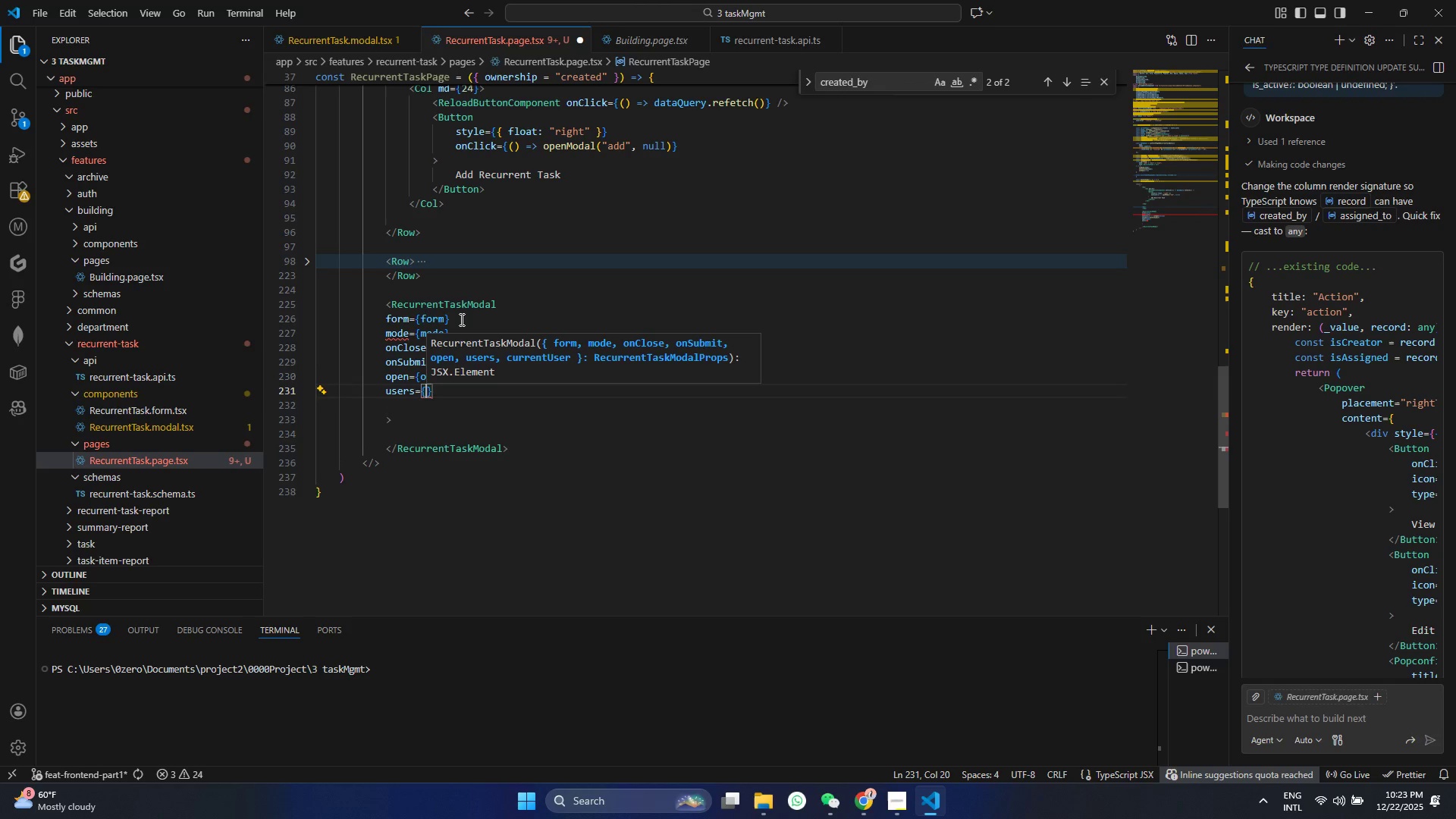 
type(is)
key(Backspace)
key(Backspace)
type(userq)
key(Backspace)
type(sQUEry.data || [)
 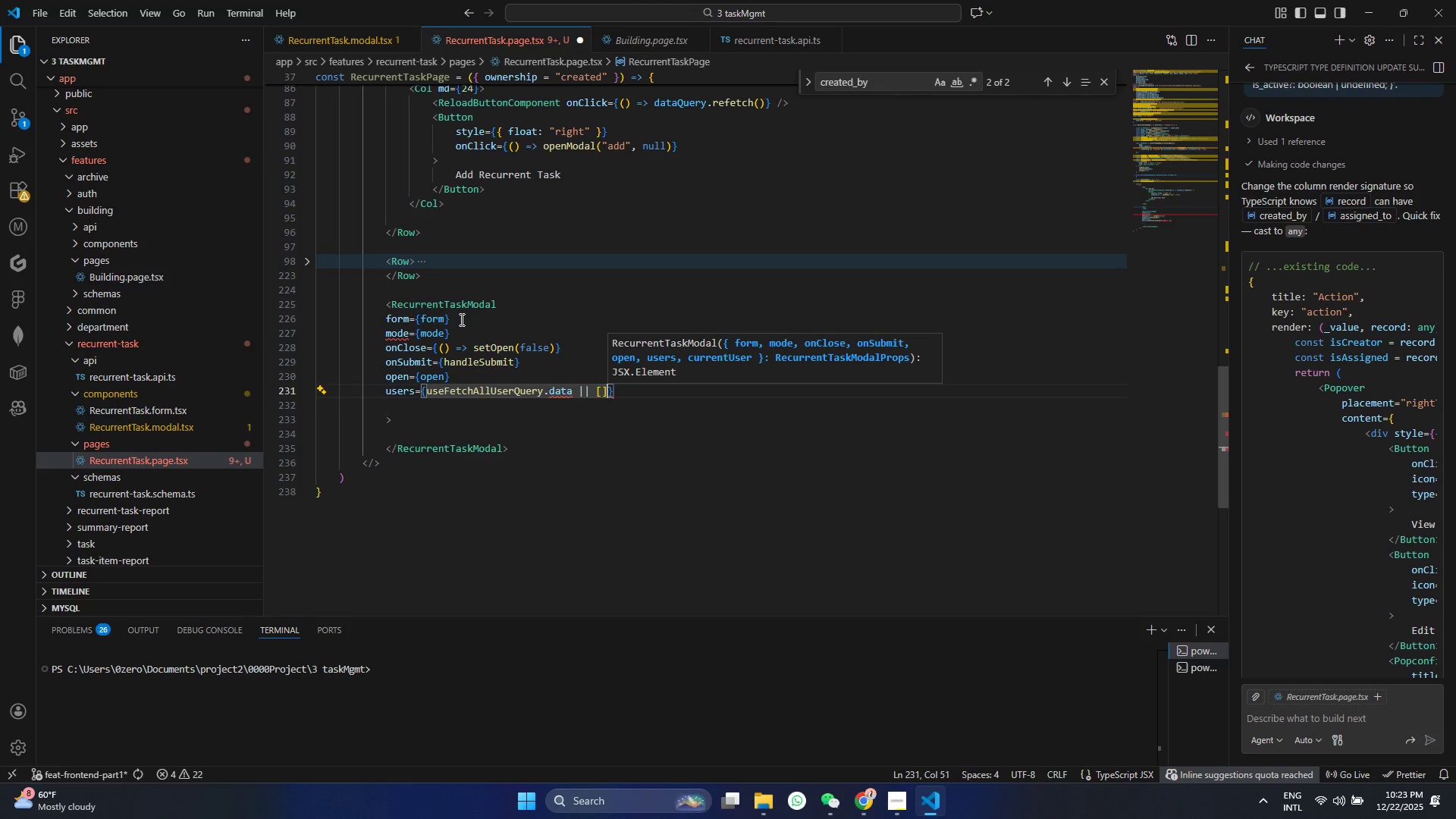 
 